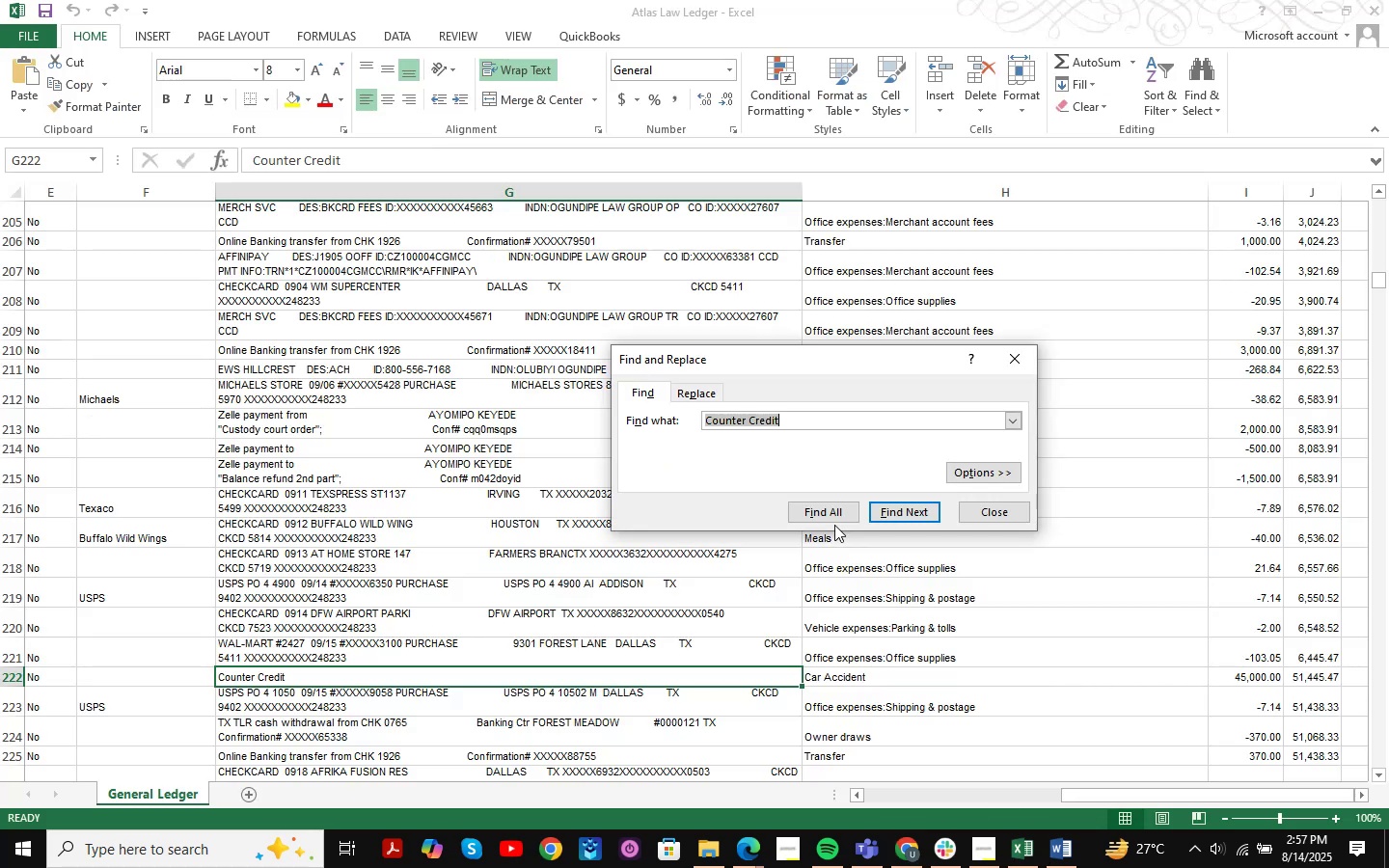 
key(Control+V)
 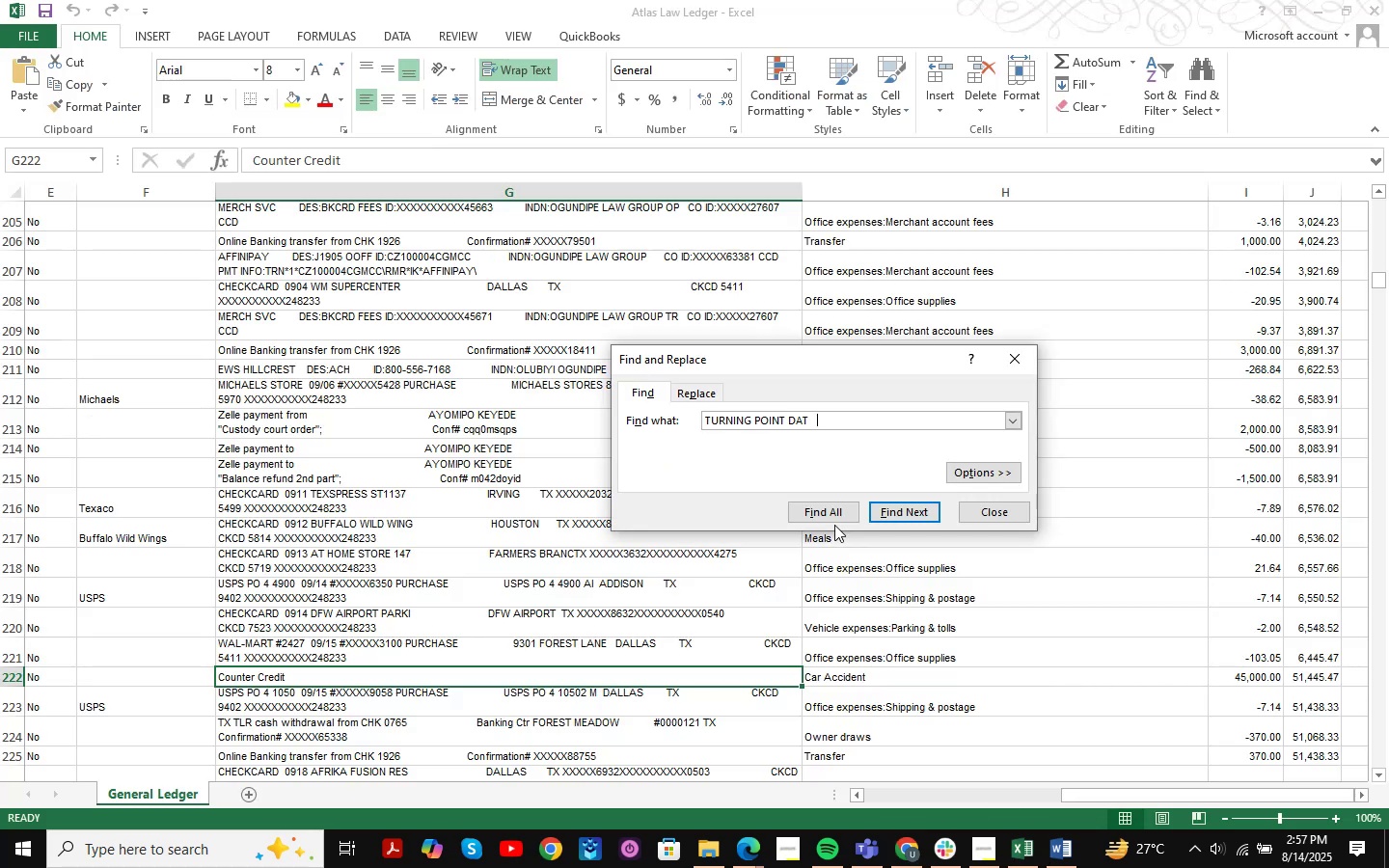 
key(NumpadEnter)
 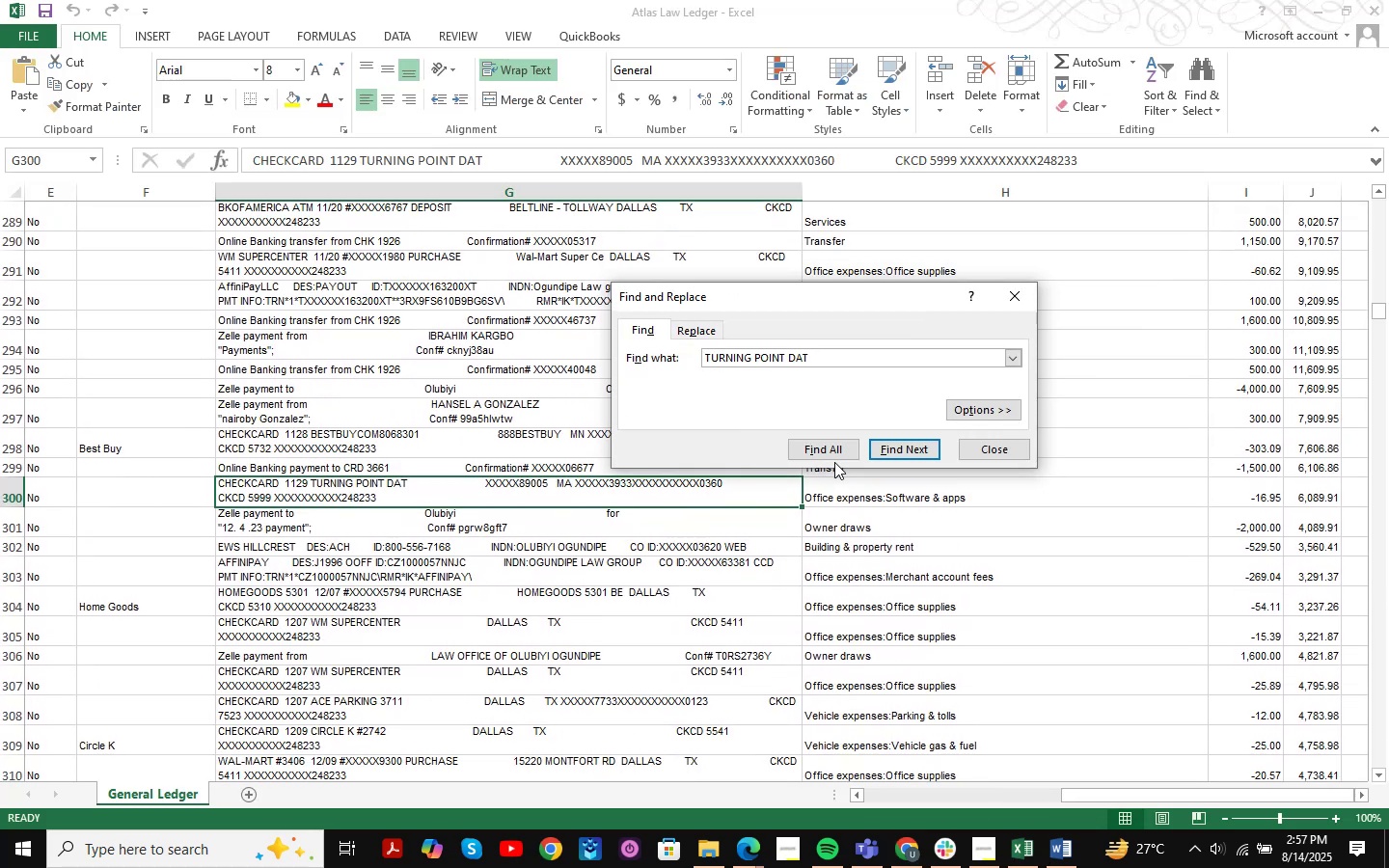 
key(NumpadEnter)
 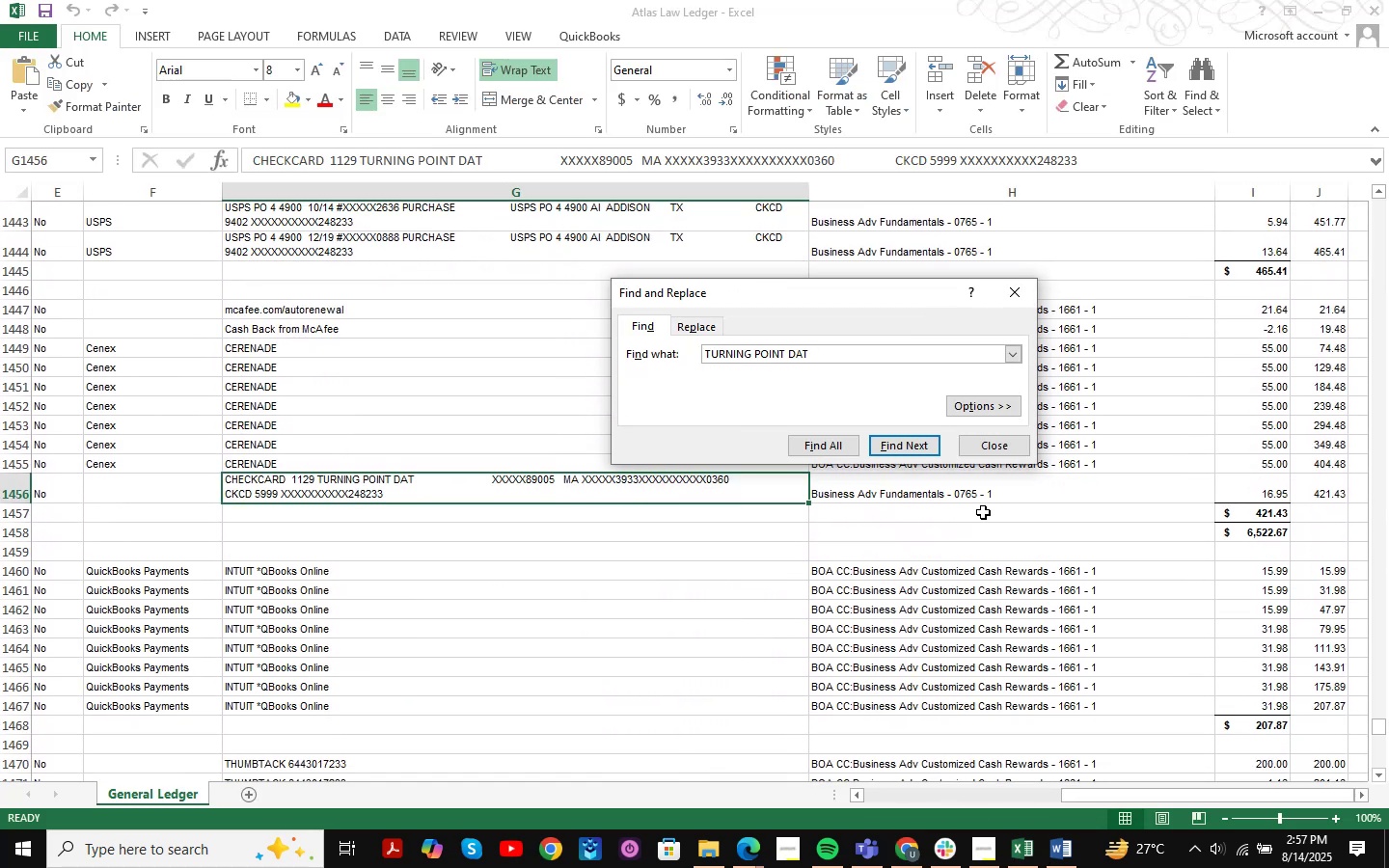 
left_click([991, 451])
 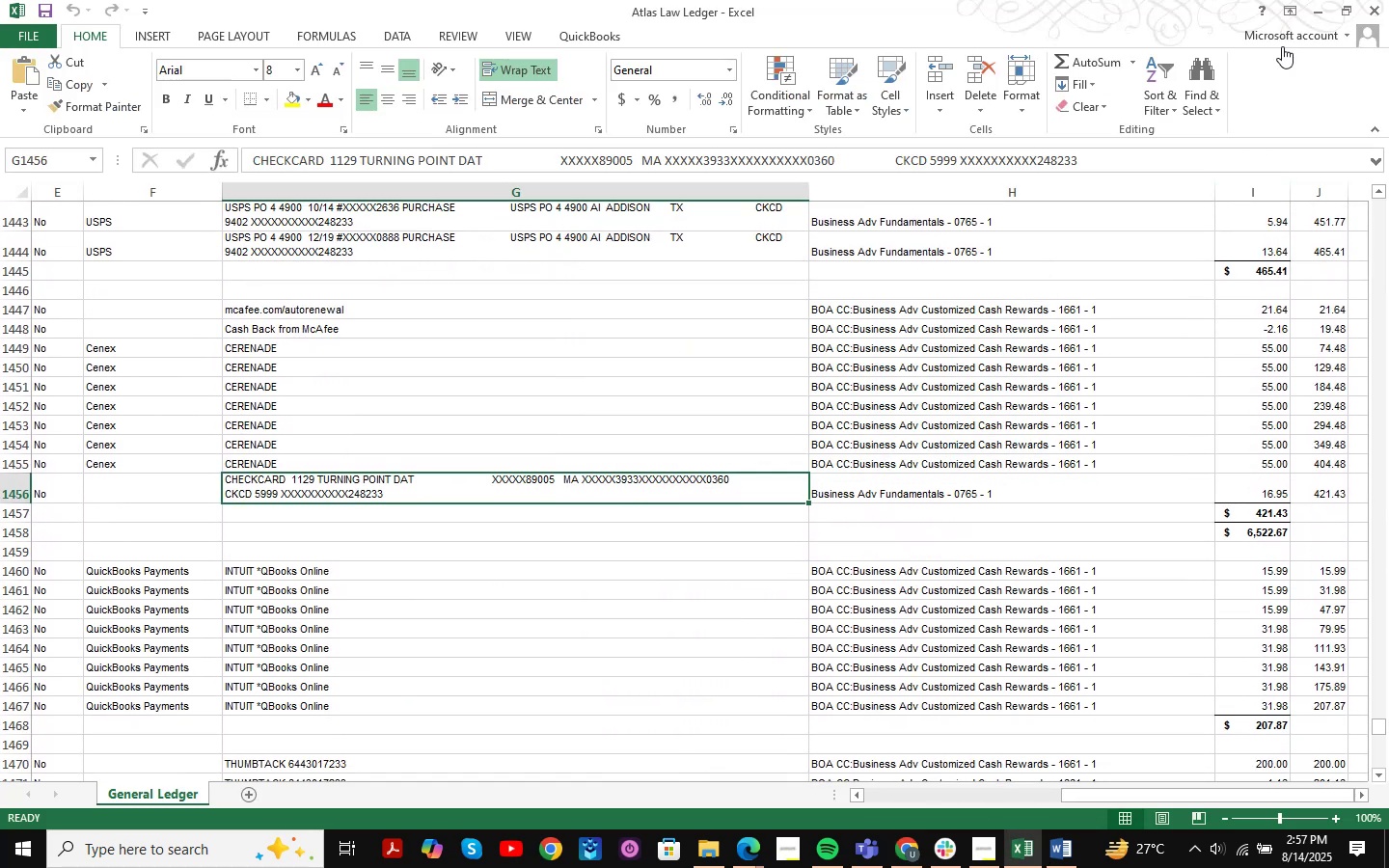 
left_click([1320, 0])
 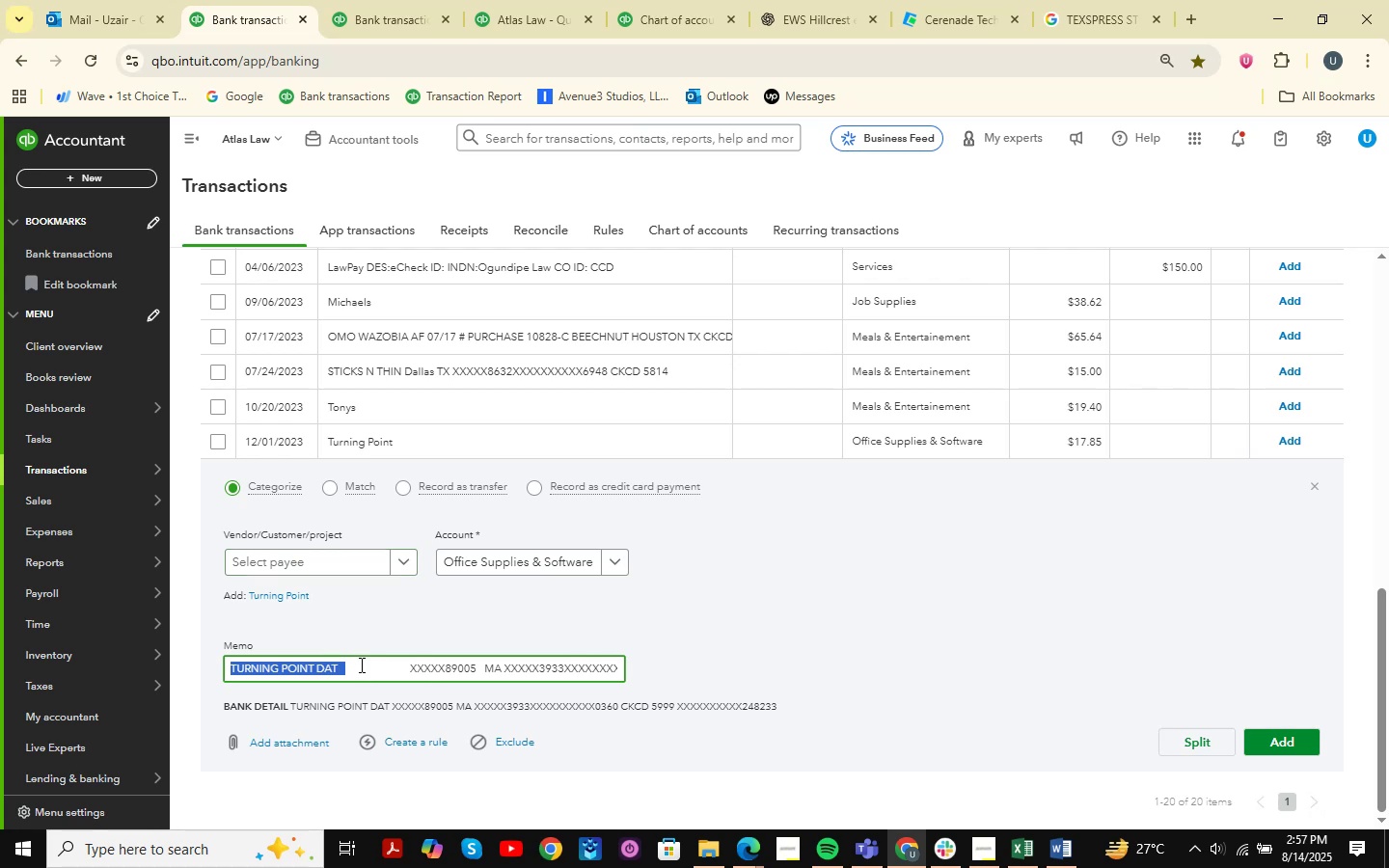 
wait(5.96)
 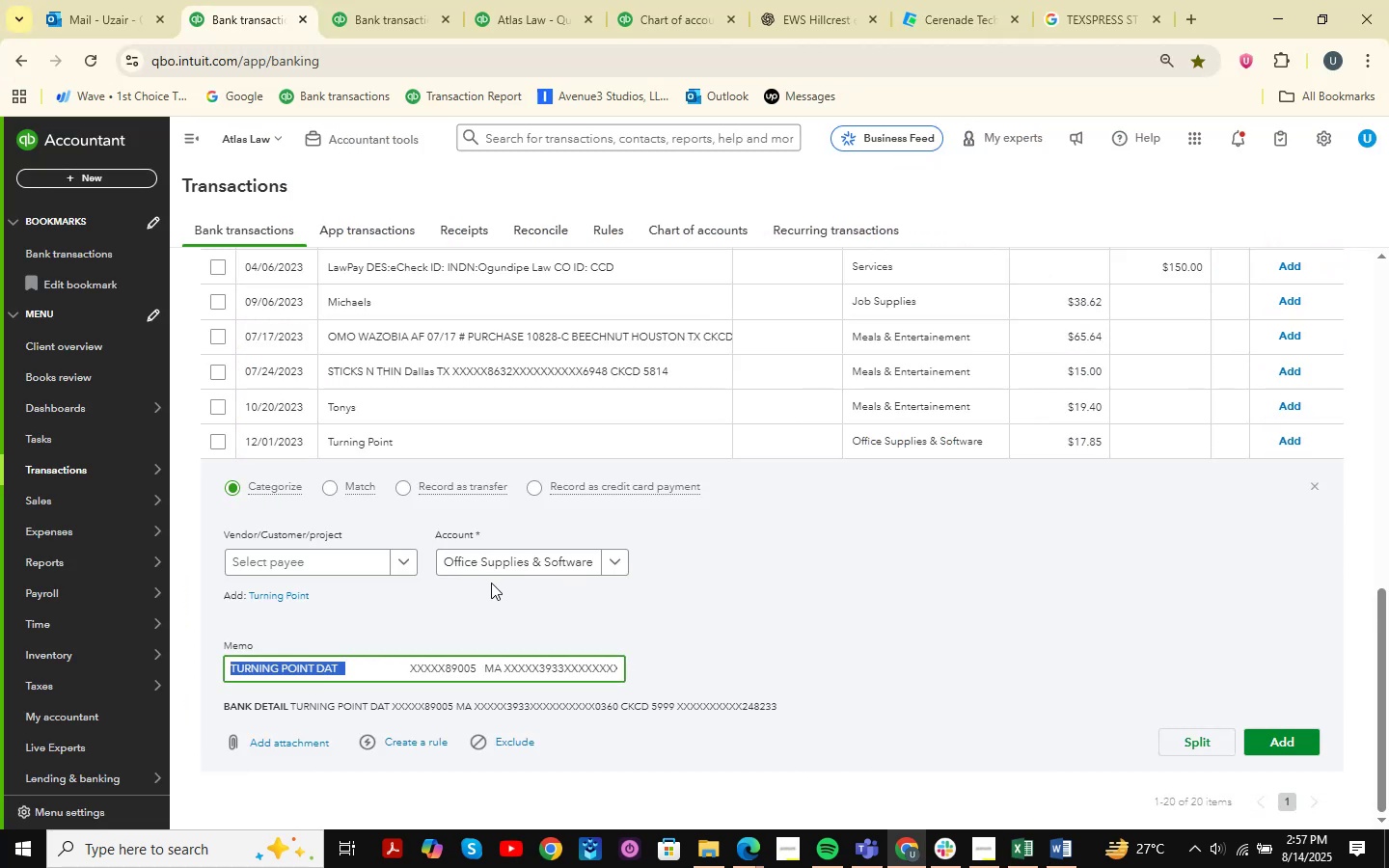 
left_click([319, 671])
 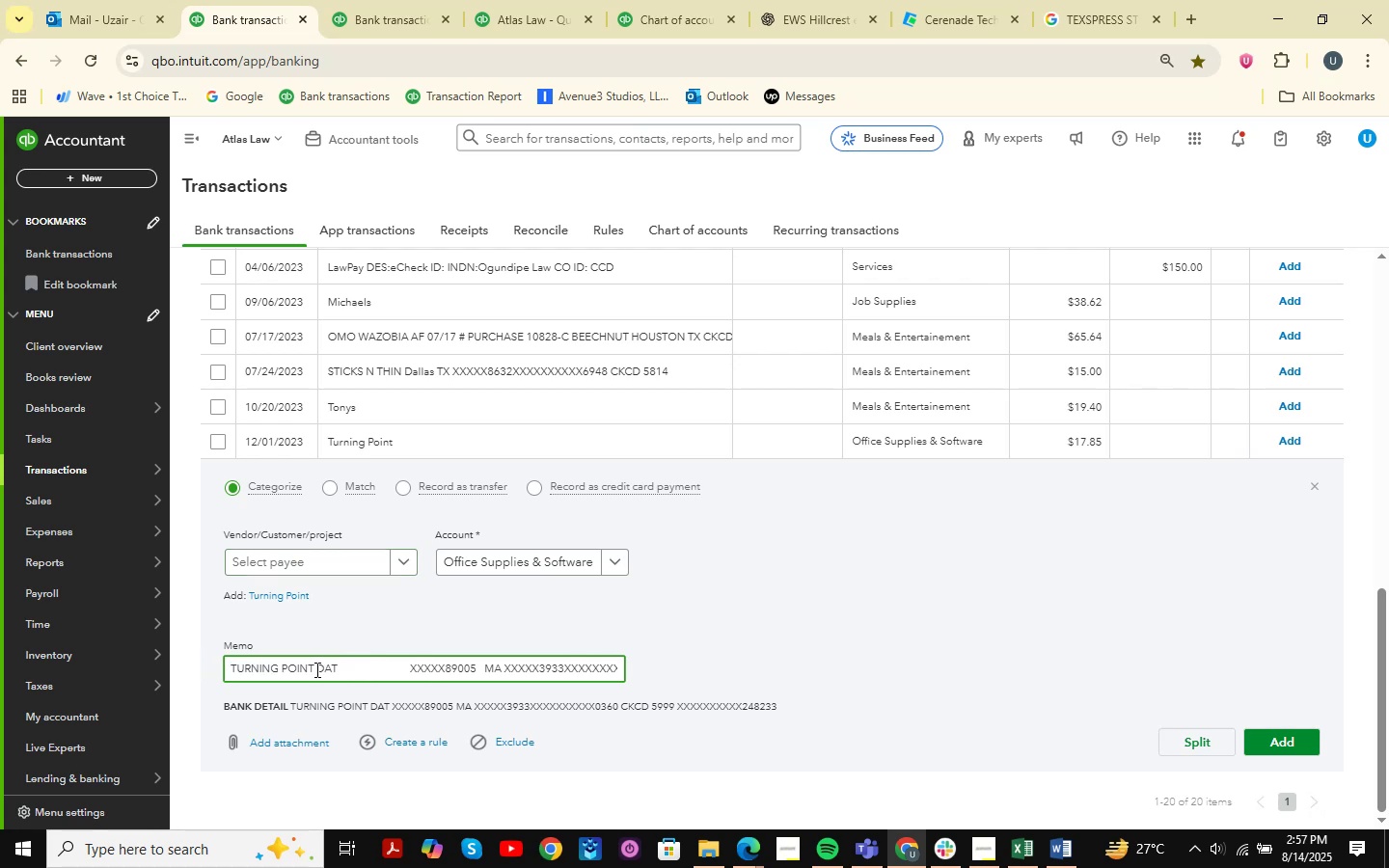 
left_click_drag(start_coordinate=[315, 669], to_coordinate=[171, 687])
 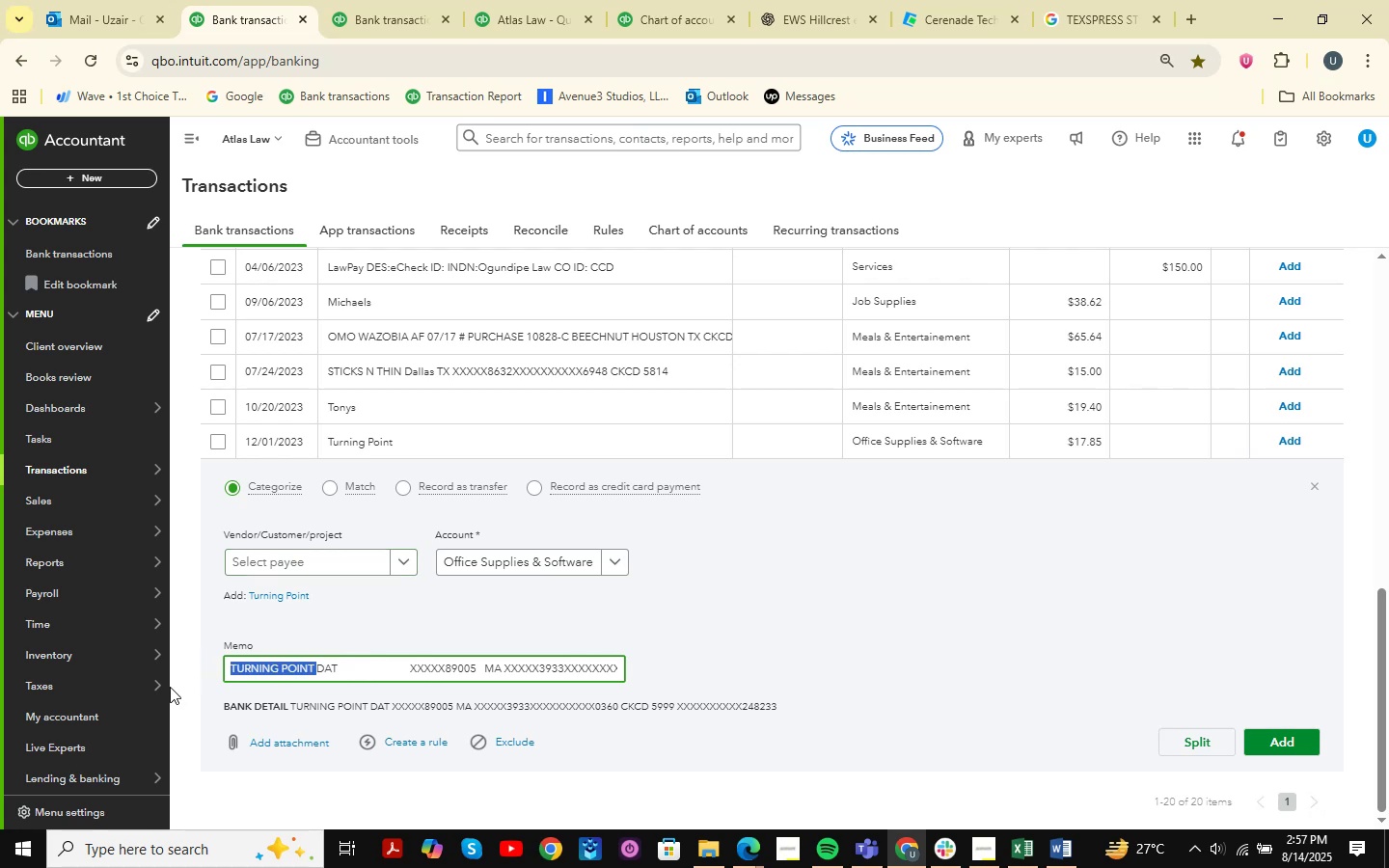 
key(Control+C)
 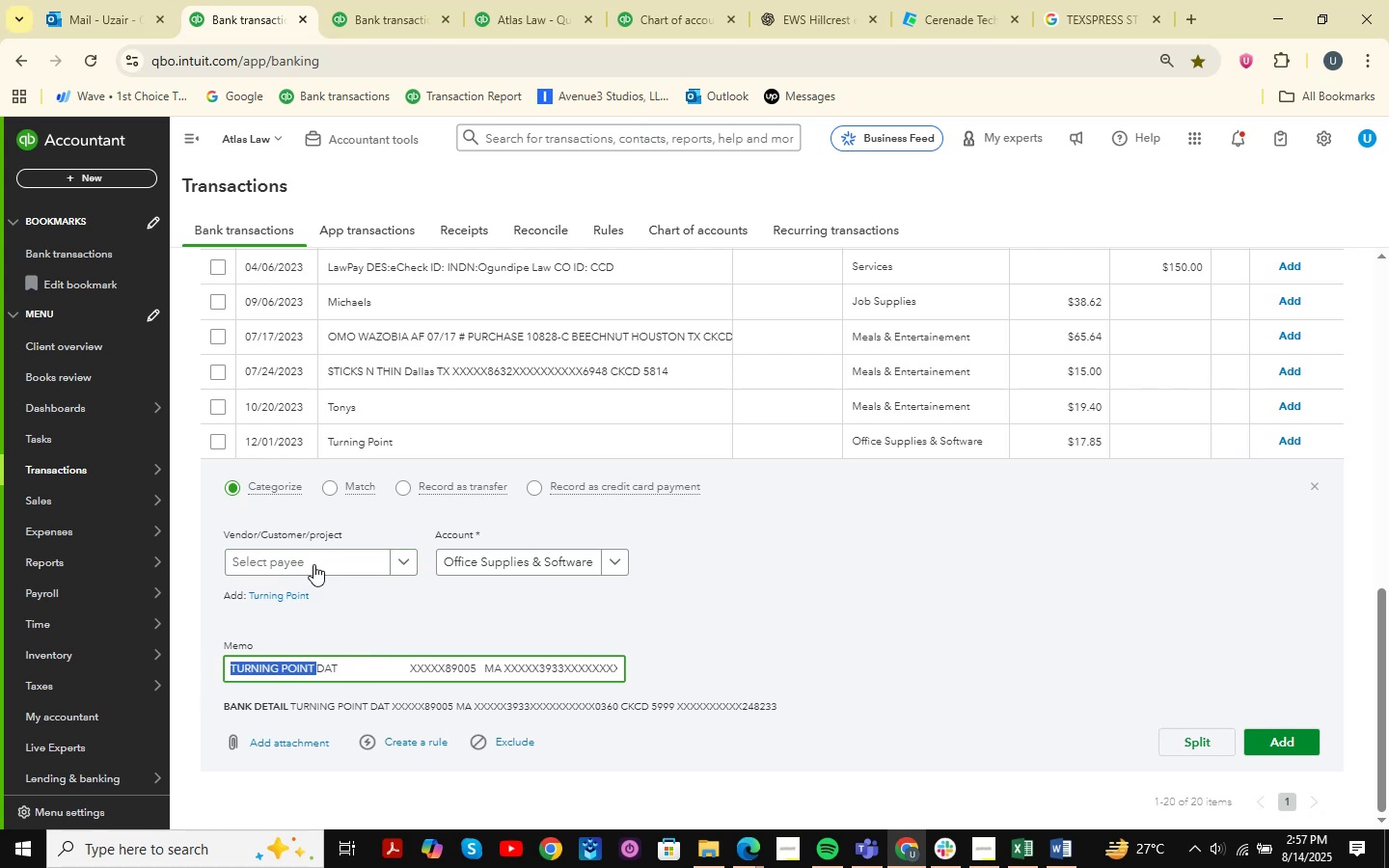 
left_click([316, 559])
 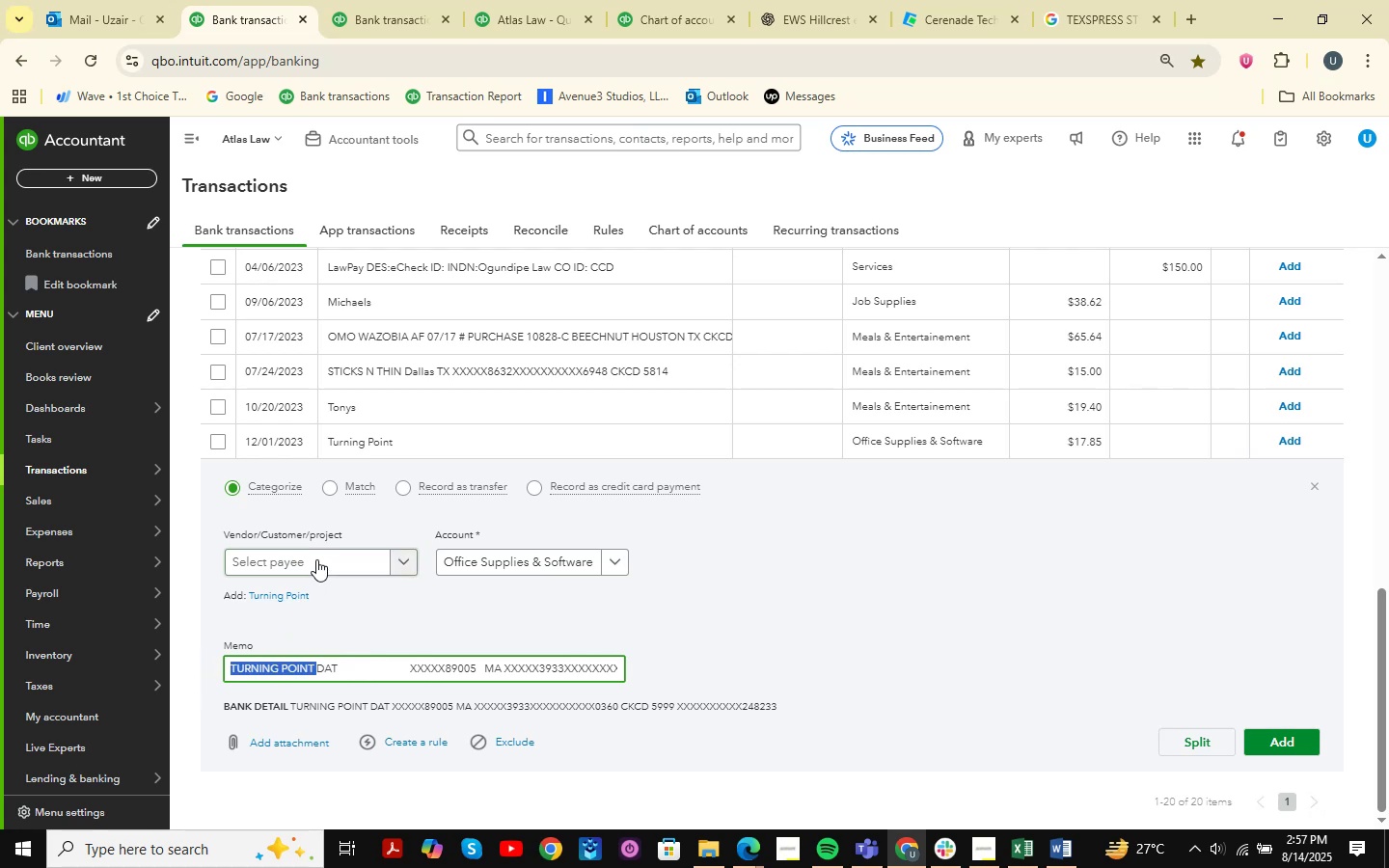 
key(Control+ControlLeft)
 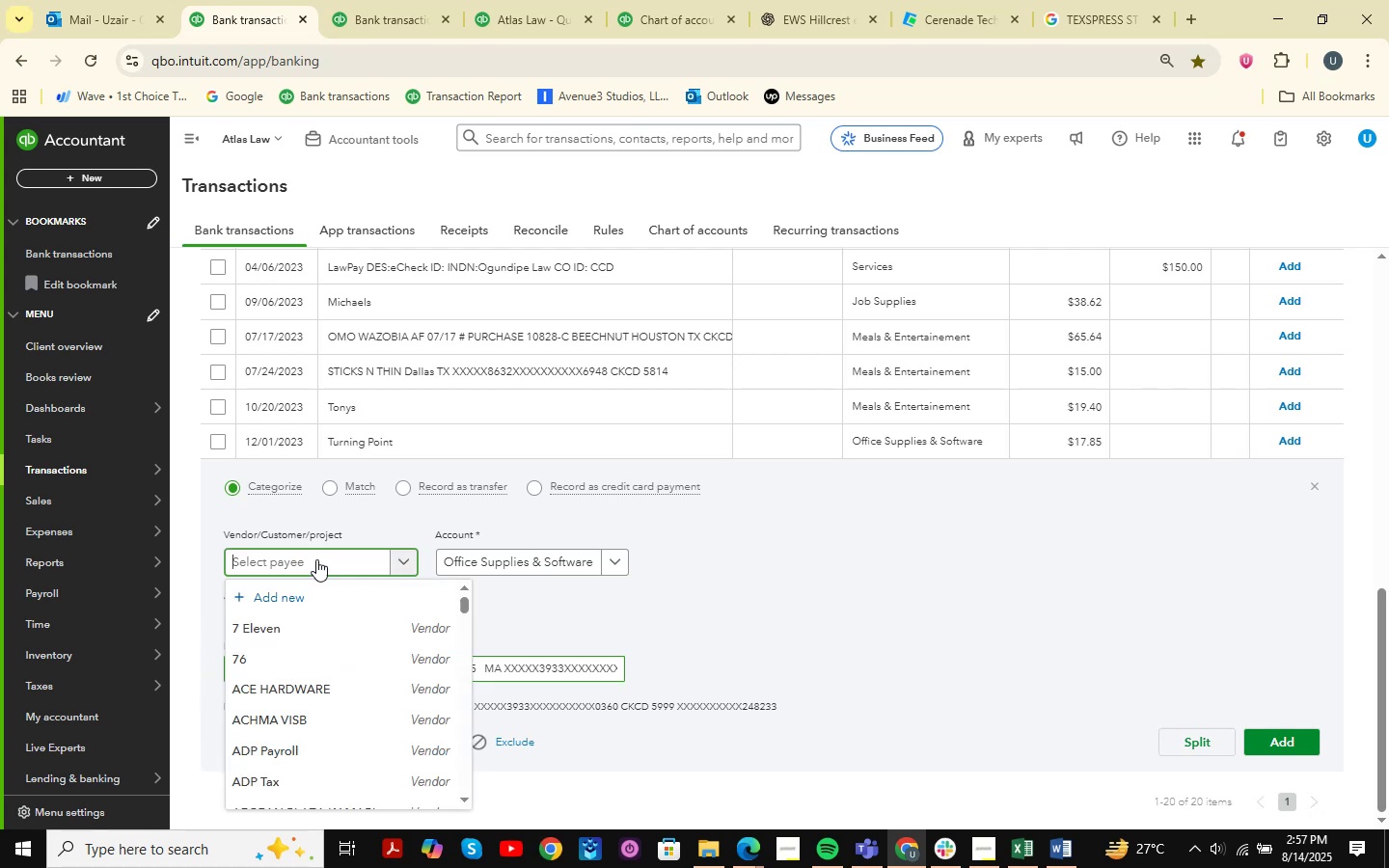 
key(Control+V)
 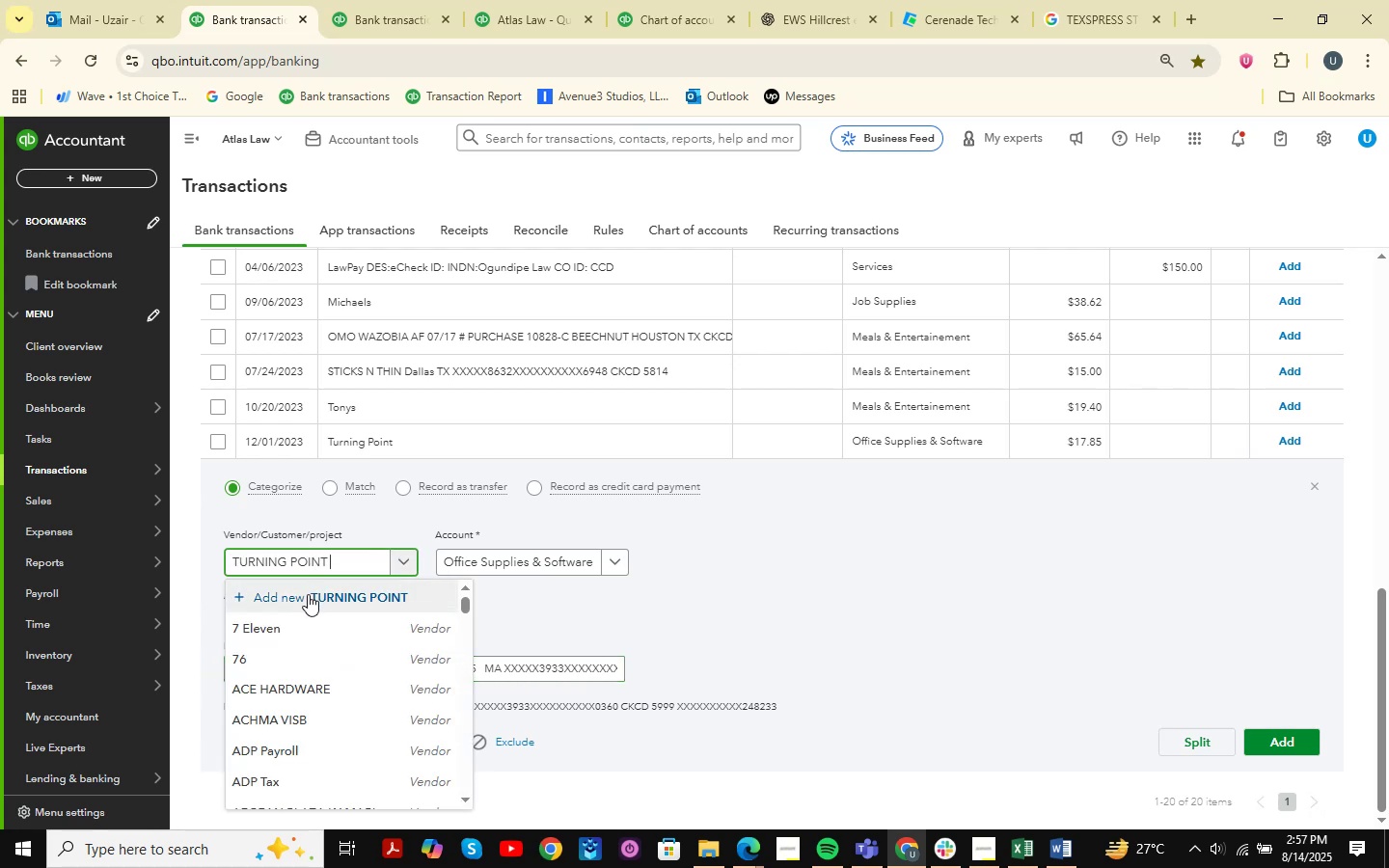 
left_click([308, 594])
 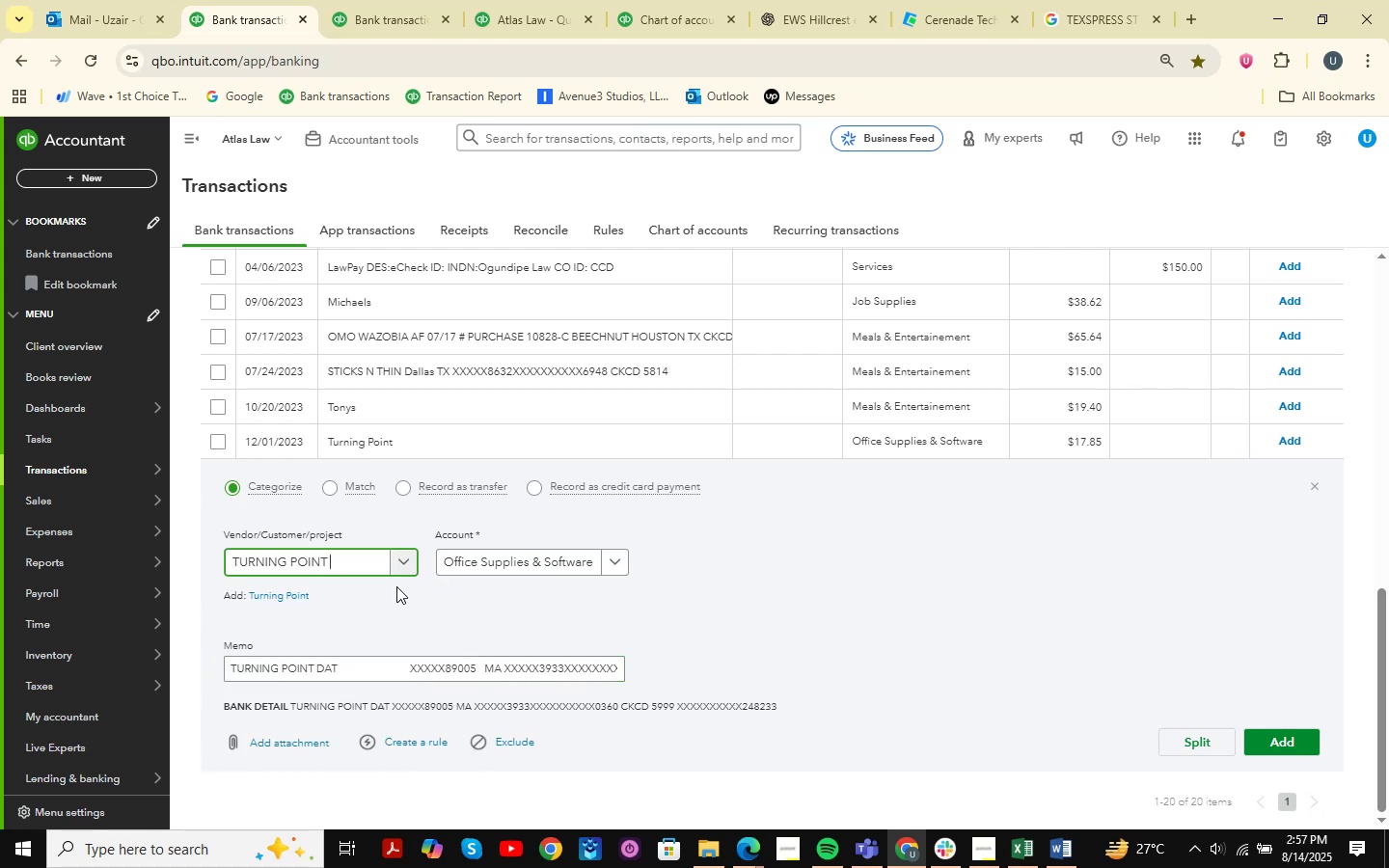 
mouse_move([680, 609])
 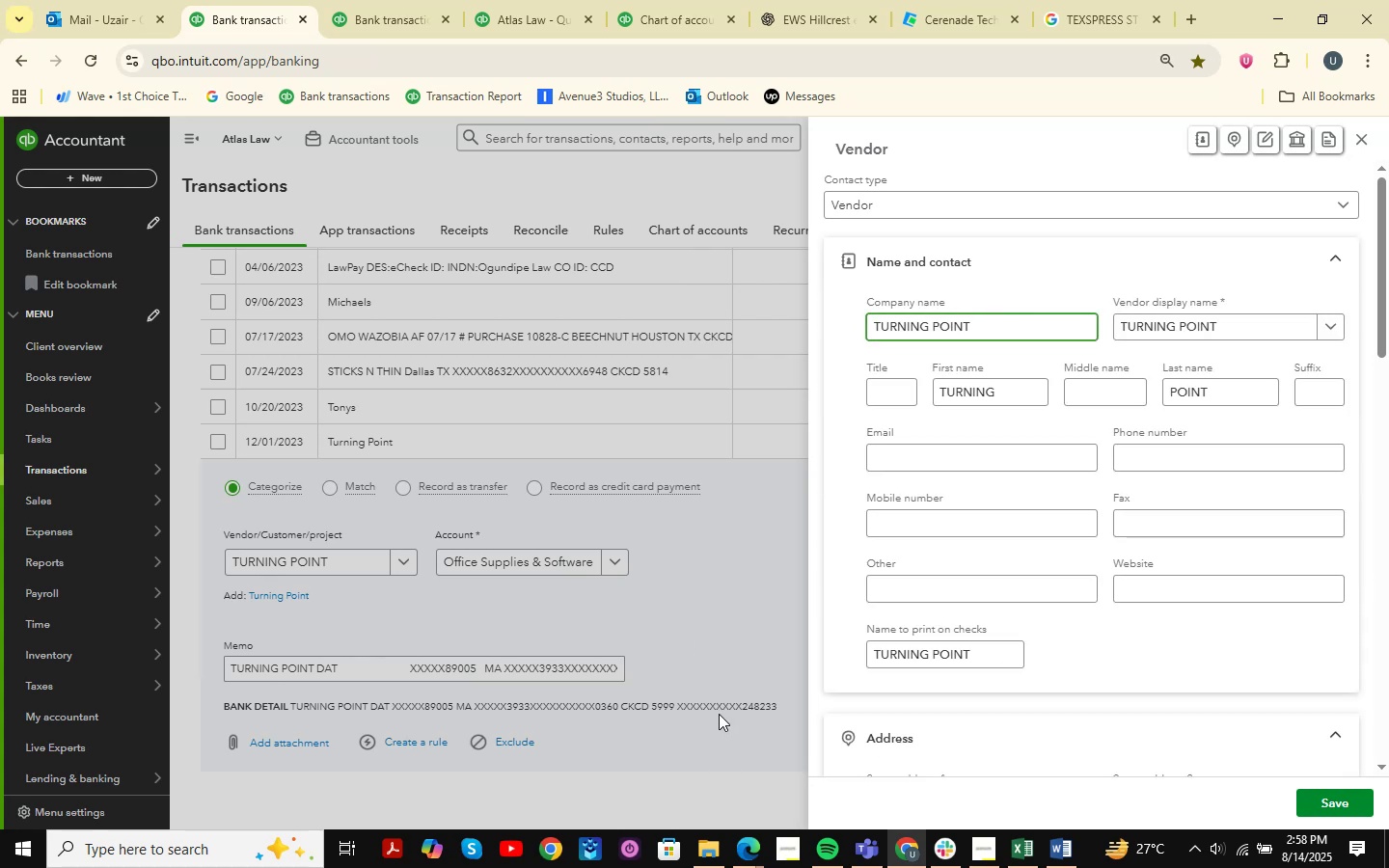 
mouse_move([671, 854])
 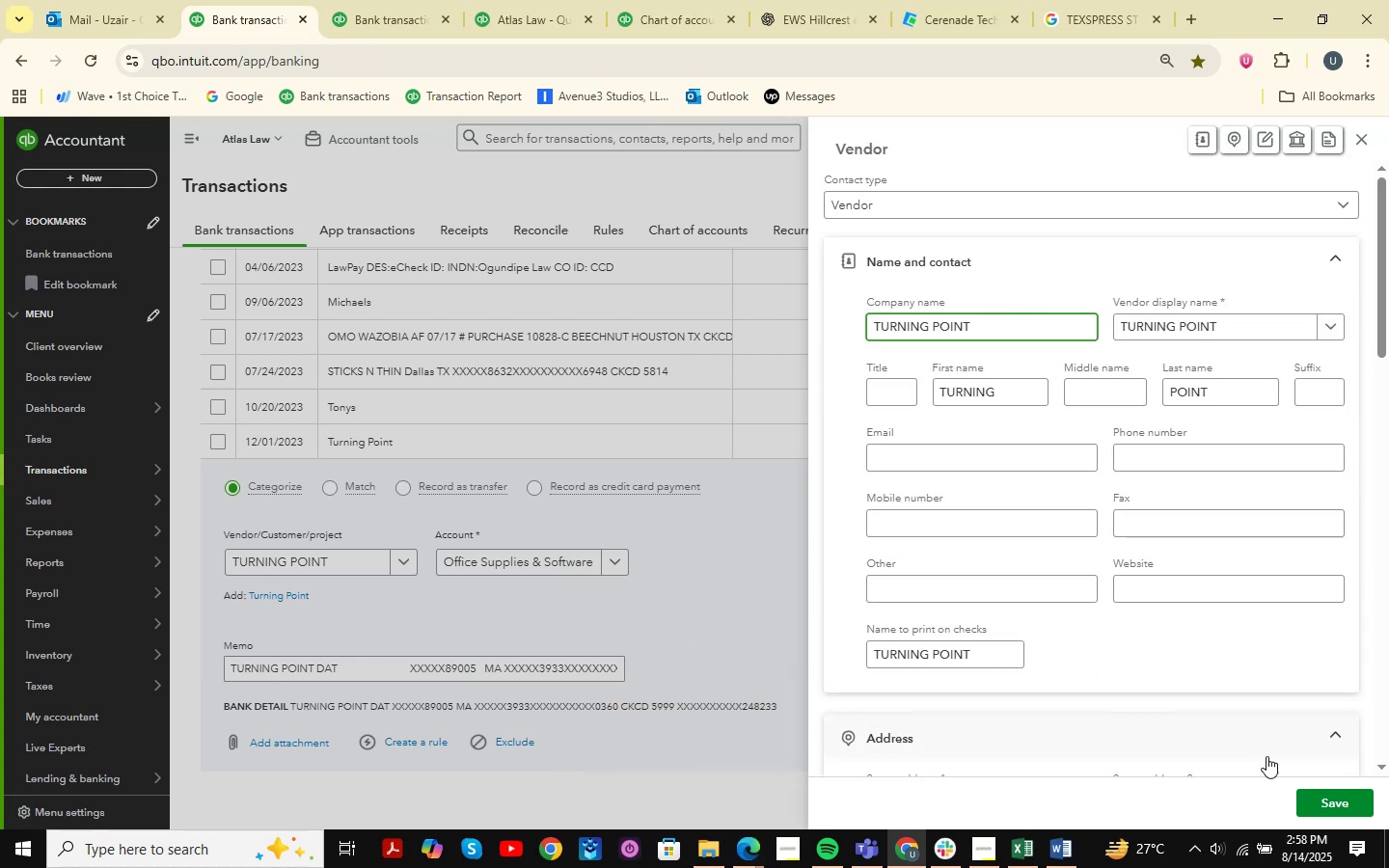 
left_click([1330, 800])
 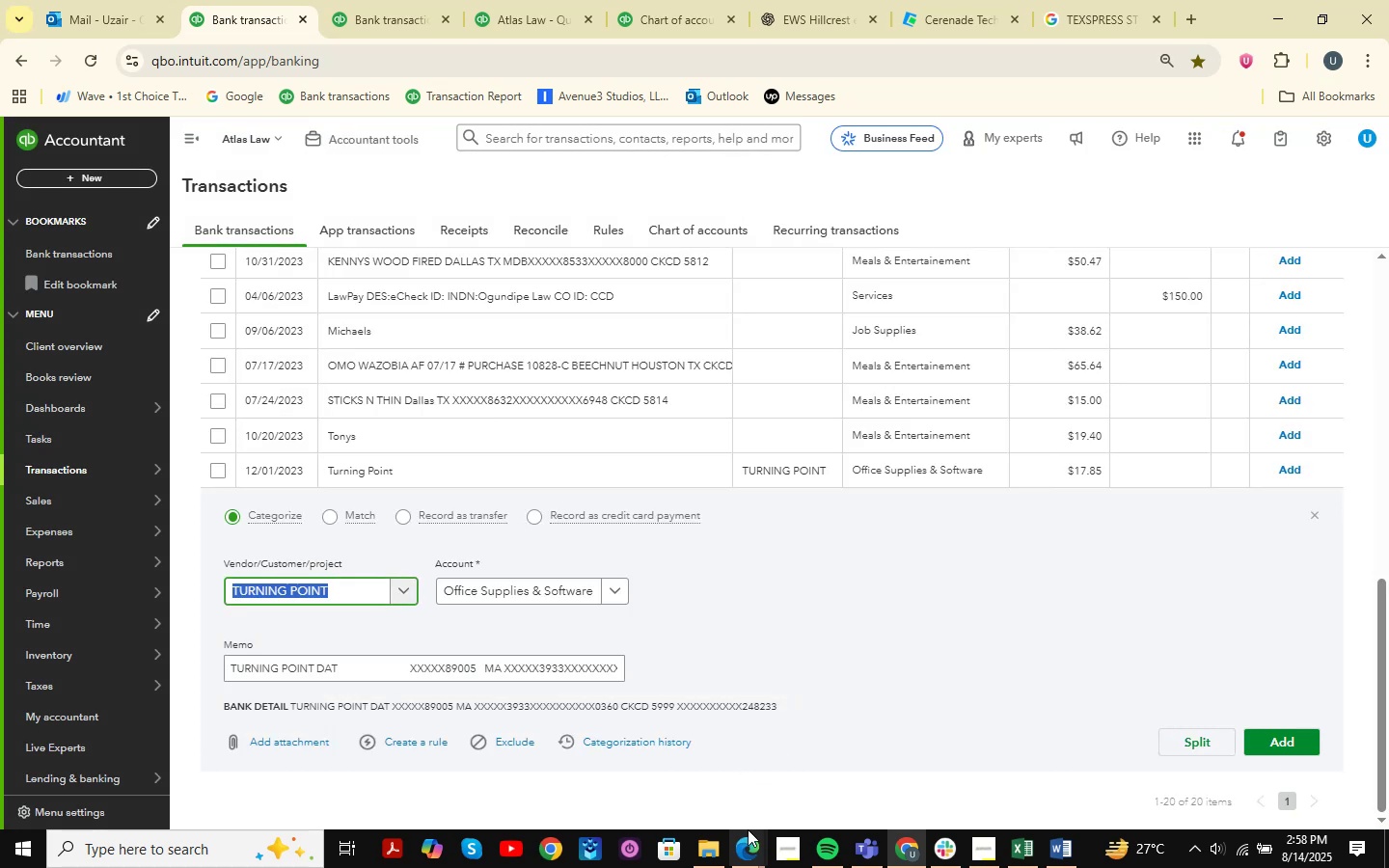 
wait(11.31)
 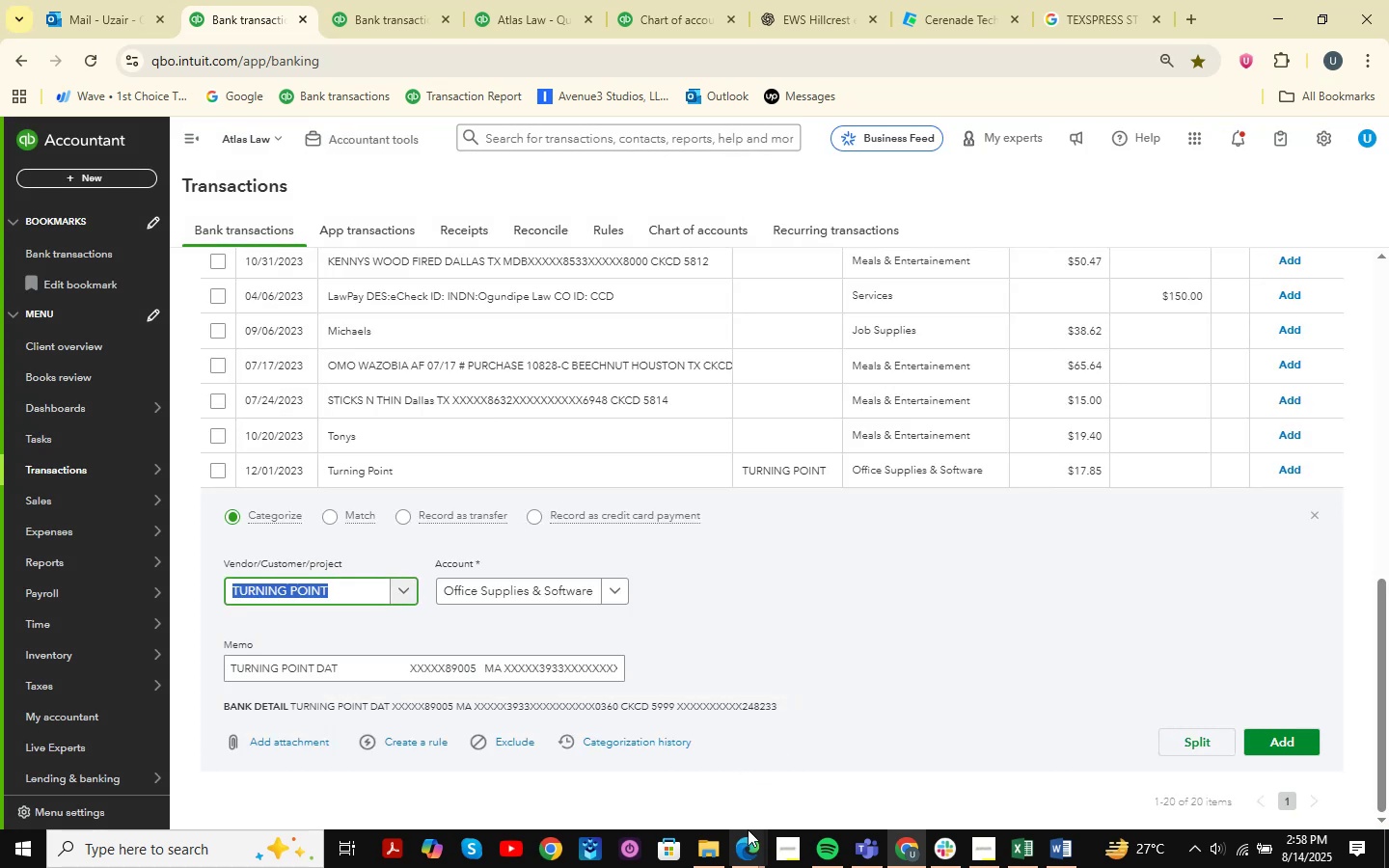 
scroll: coordinate [698, 592], scroll_direction: down, amount: 2.0
 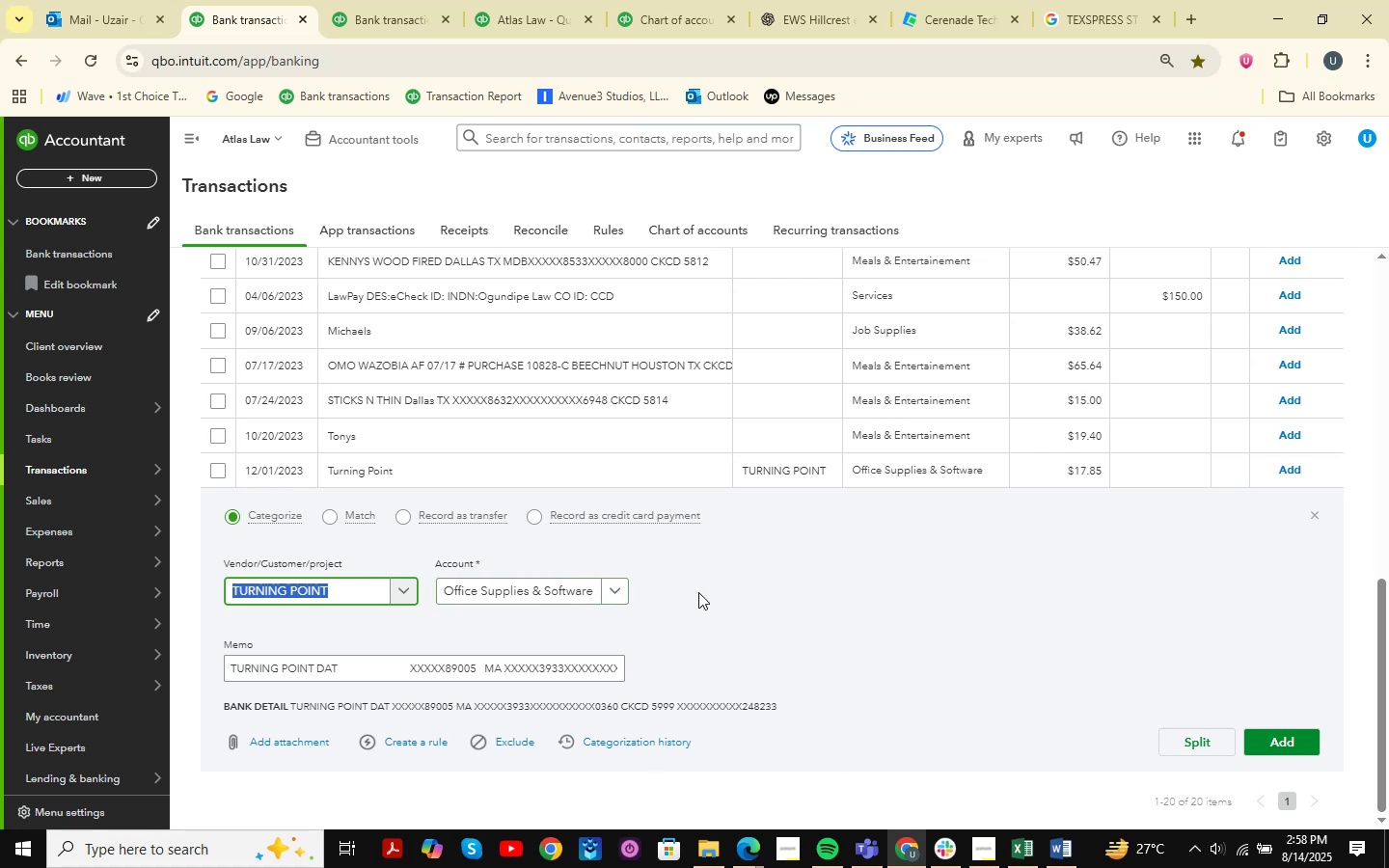 
wait(13.3)
 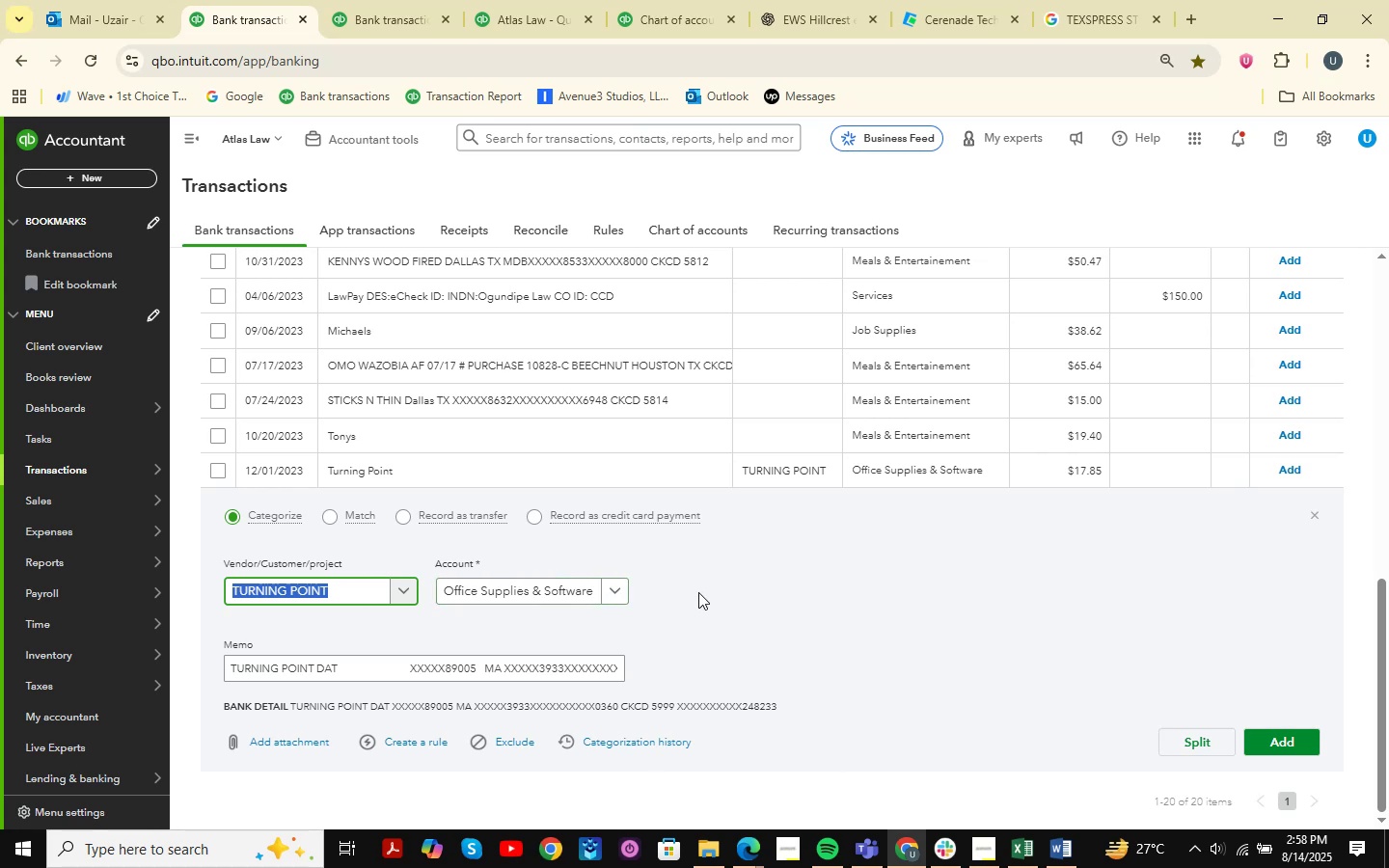 
scroll: coordinate [678, 655], scroll_direction: down, amount: 3.0
 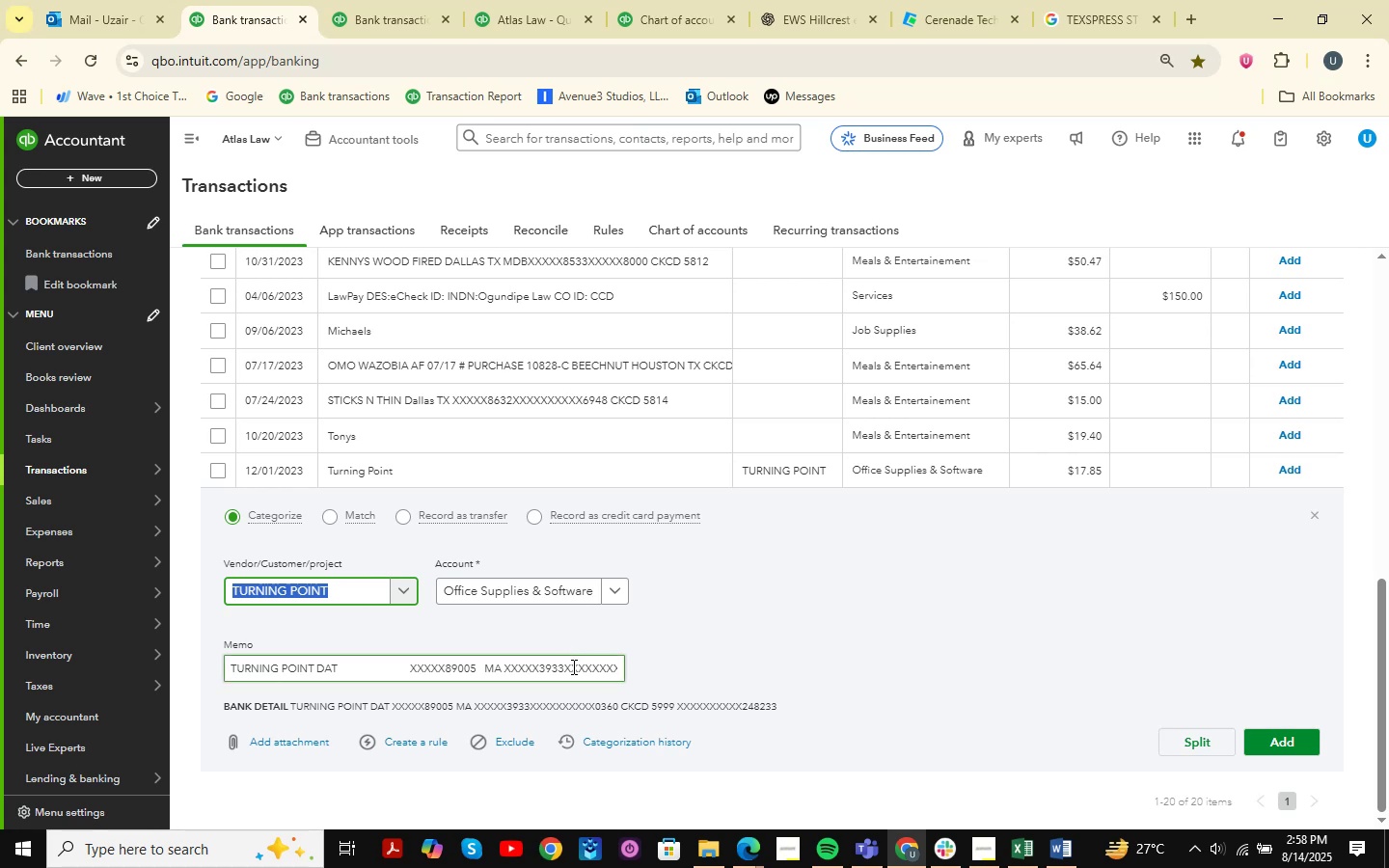 
wait(5.01)
 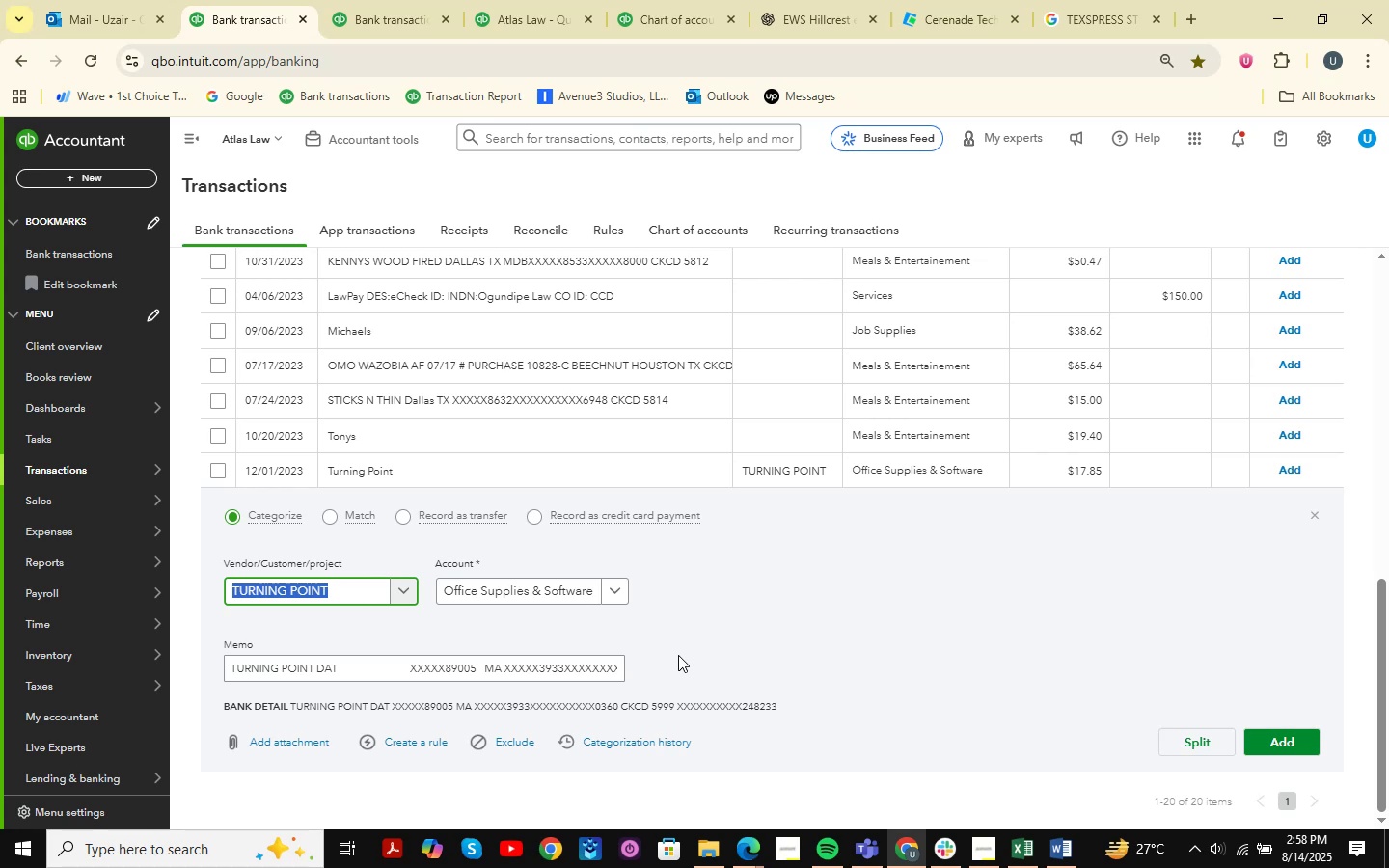 
scroll: coordinate [519, 701], scroll_direction: none, amount: 0.0
 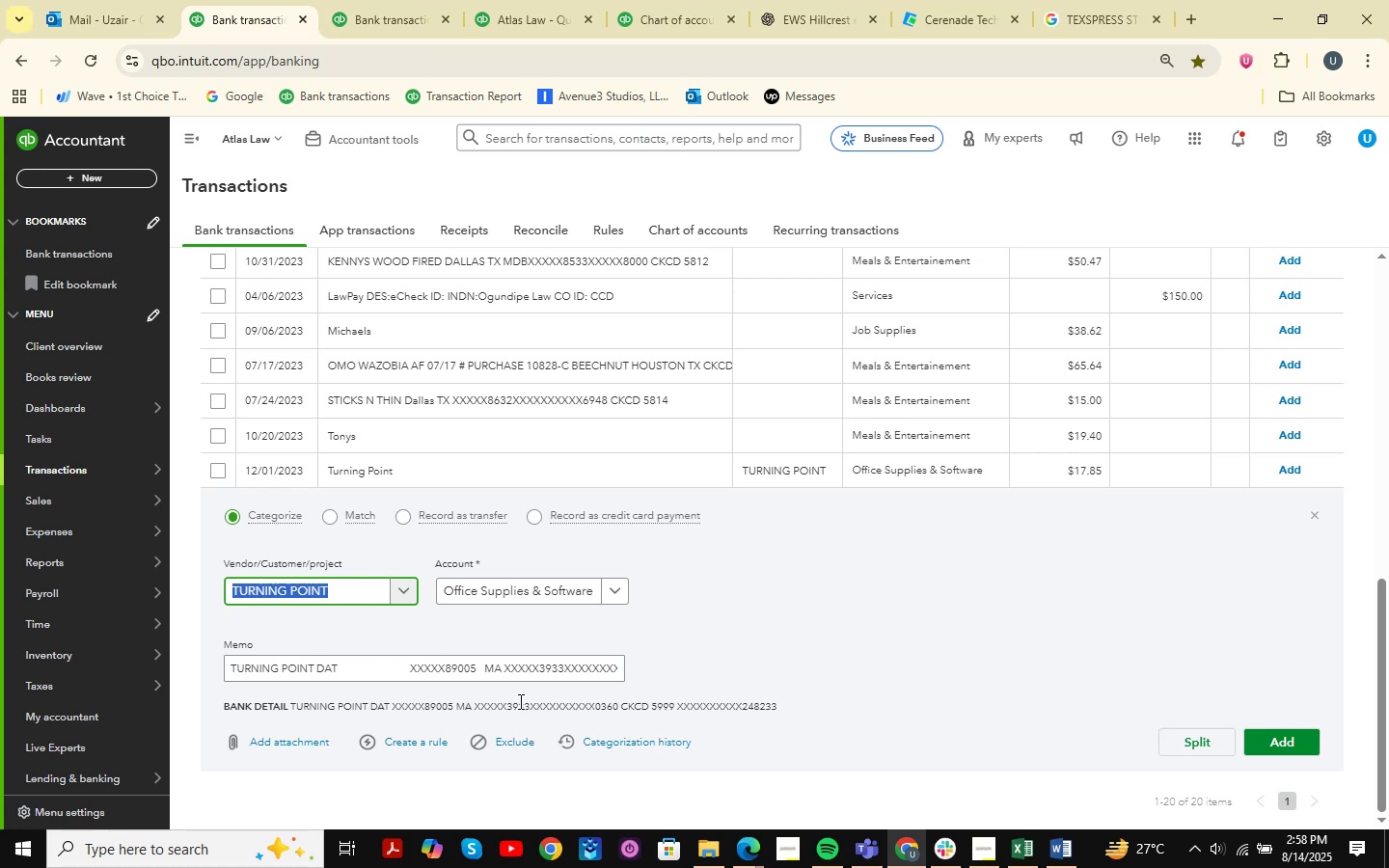 
wait(10.16)
 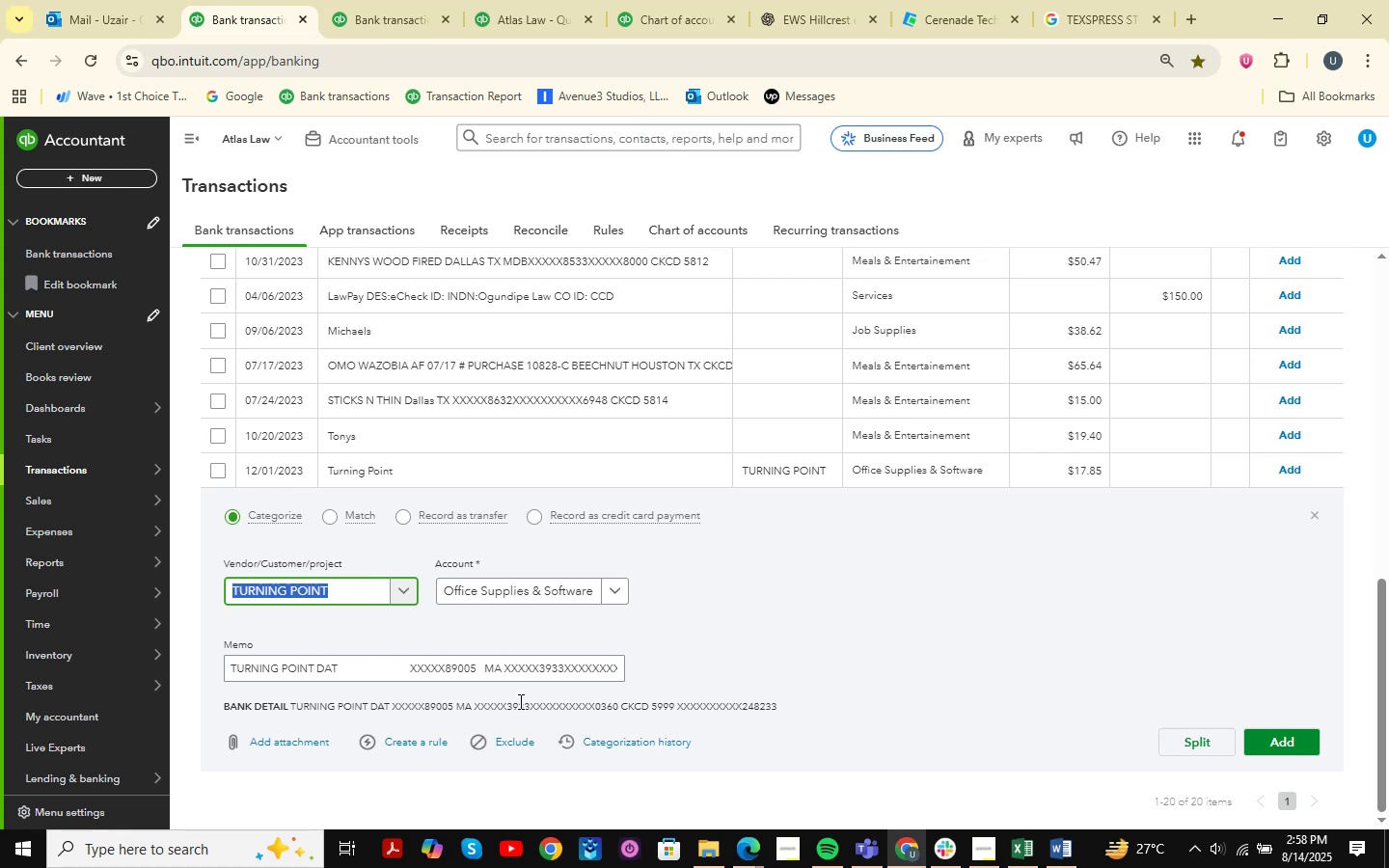 
scroll: coordinate [519, 701], scroll_direction: down, amount: 1.0
 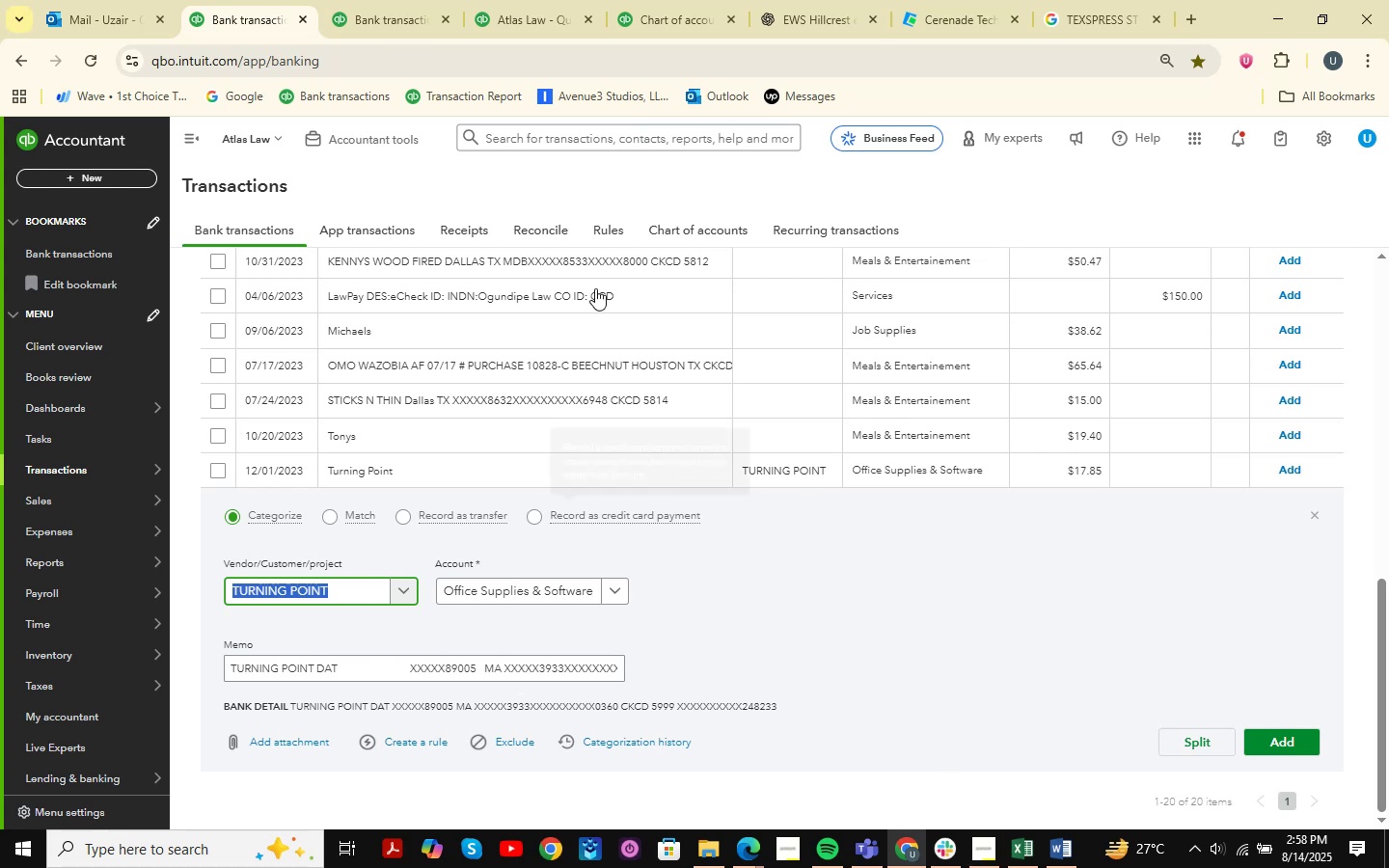 
left_click([804, 19])
 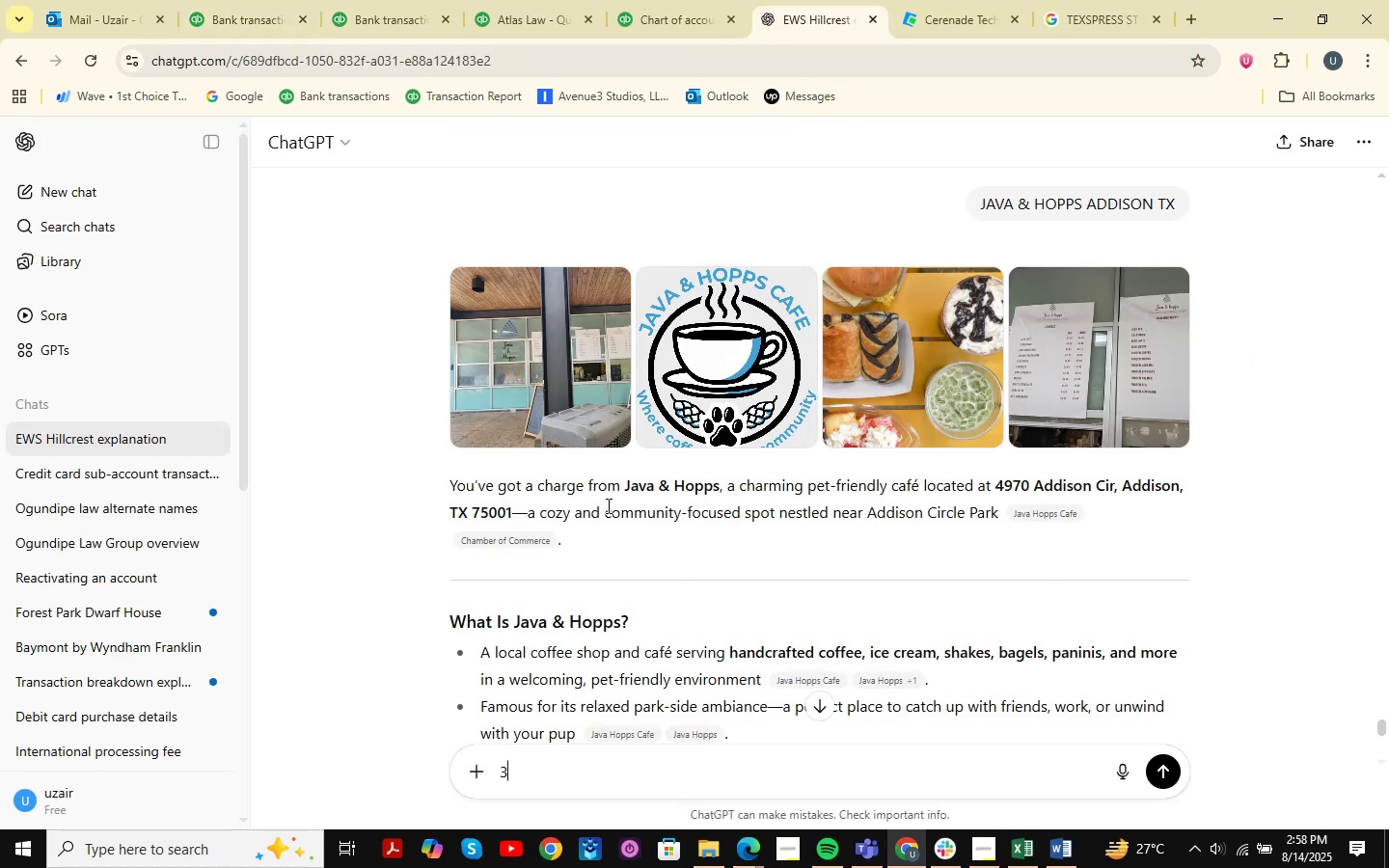 
hold_key(key=ControlLeft, duration=0.41)
 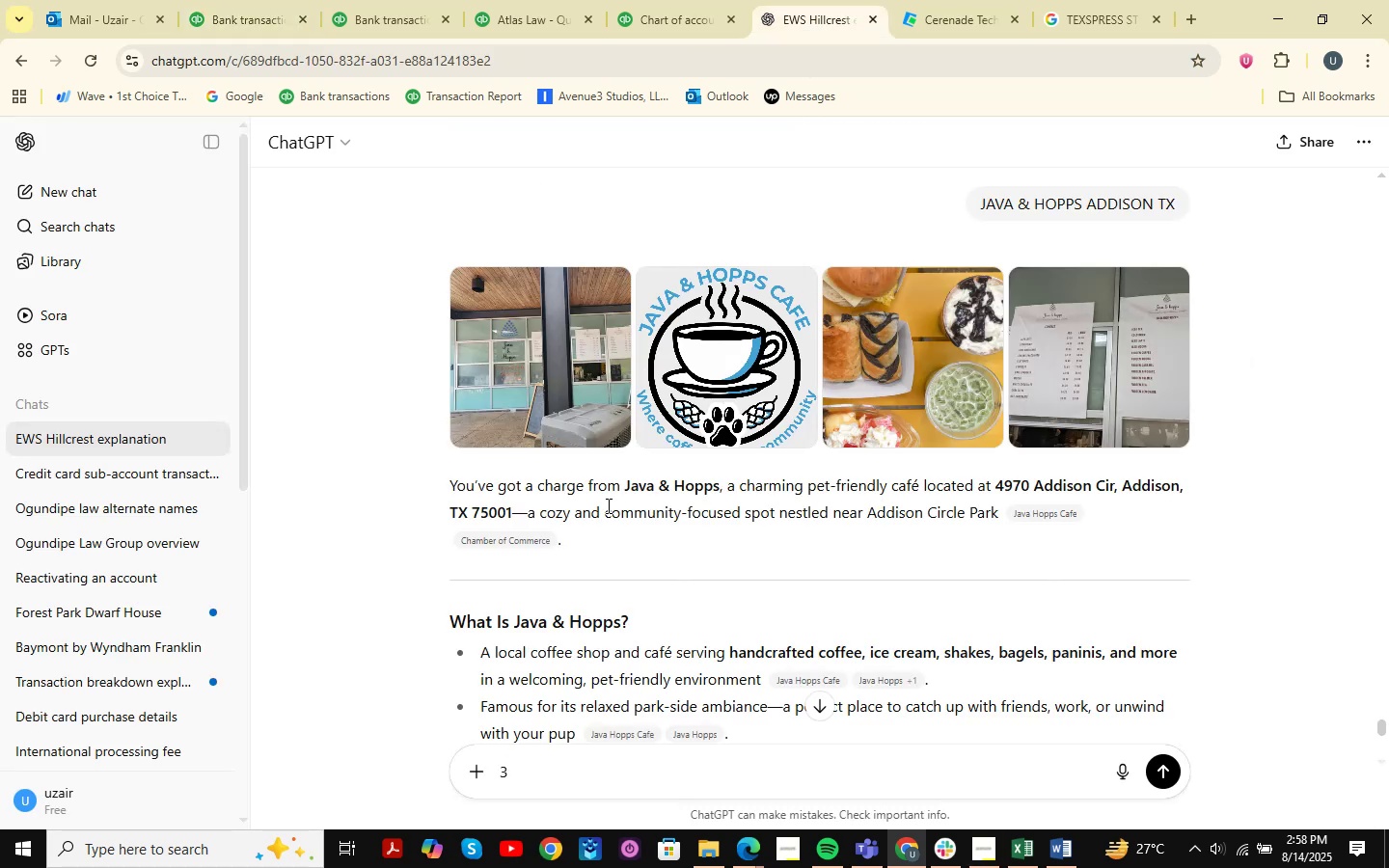 
key(Backspace)
 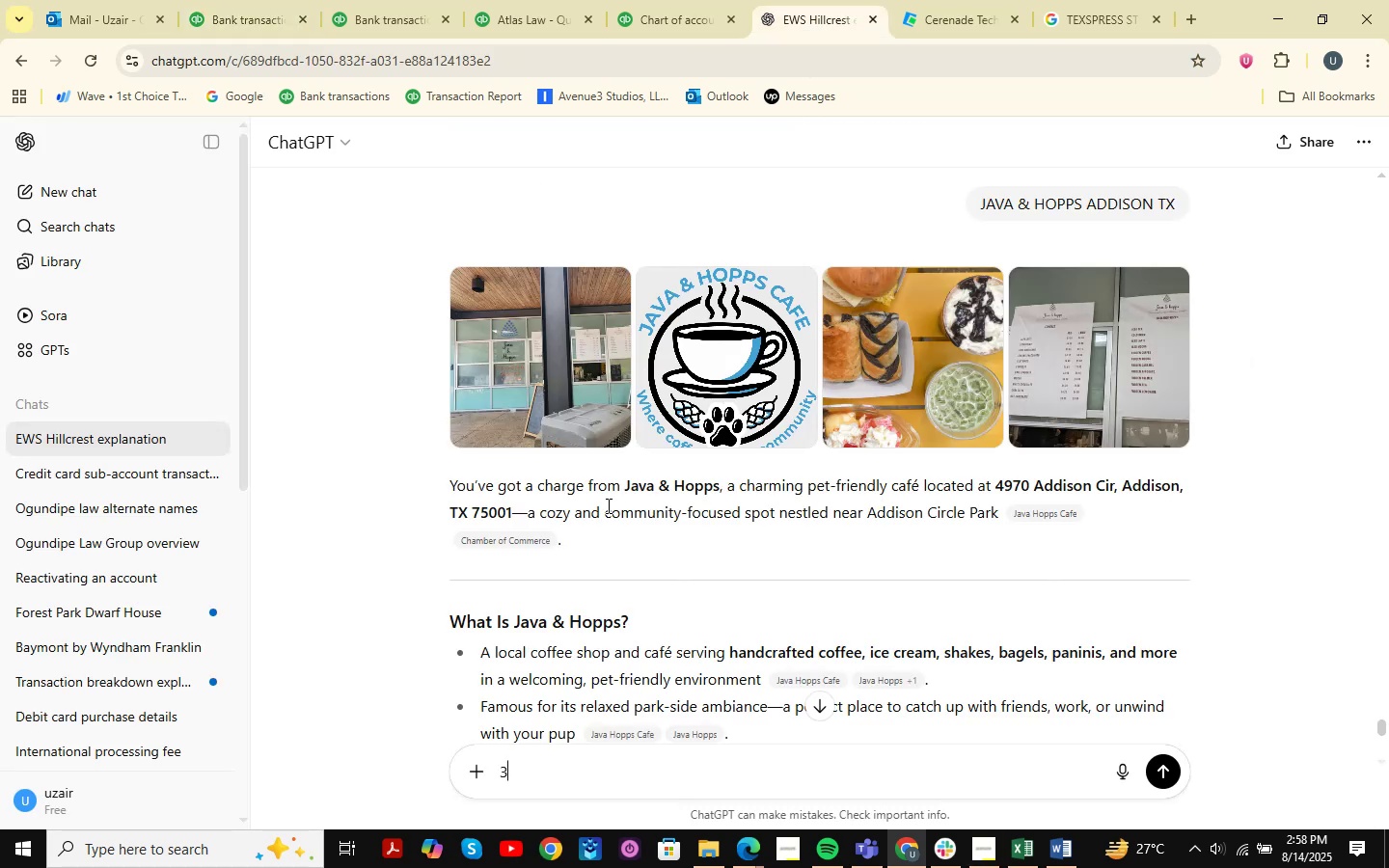 
key(Control+ControlLeft)
 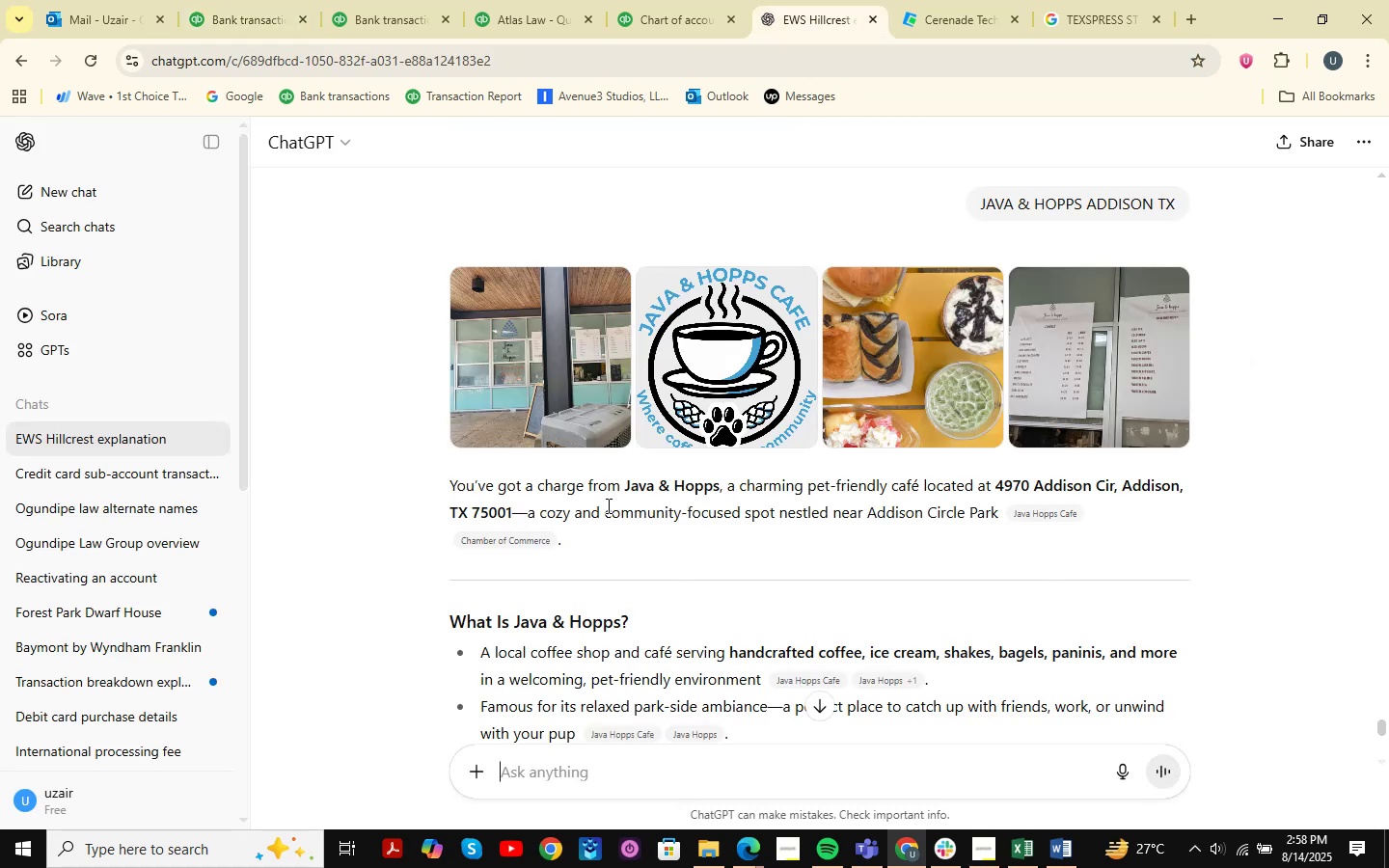 
key(Control+V)
 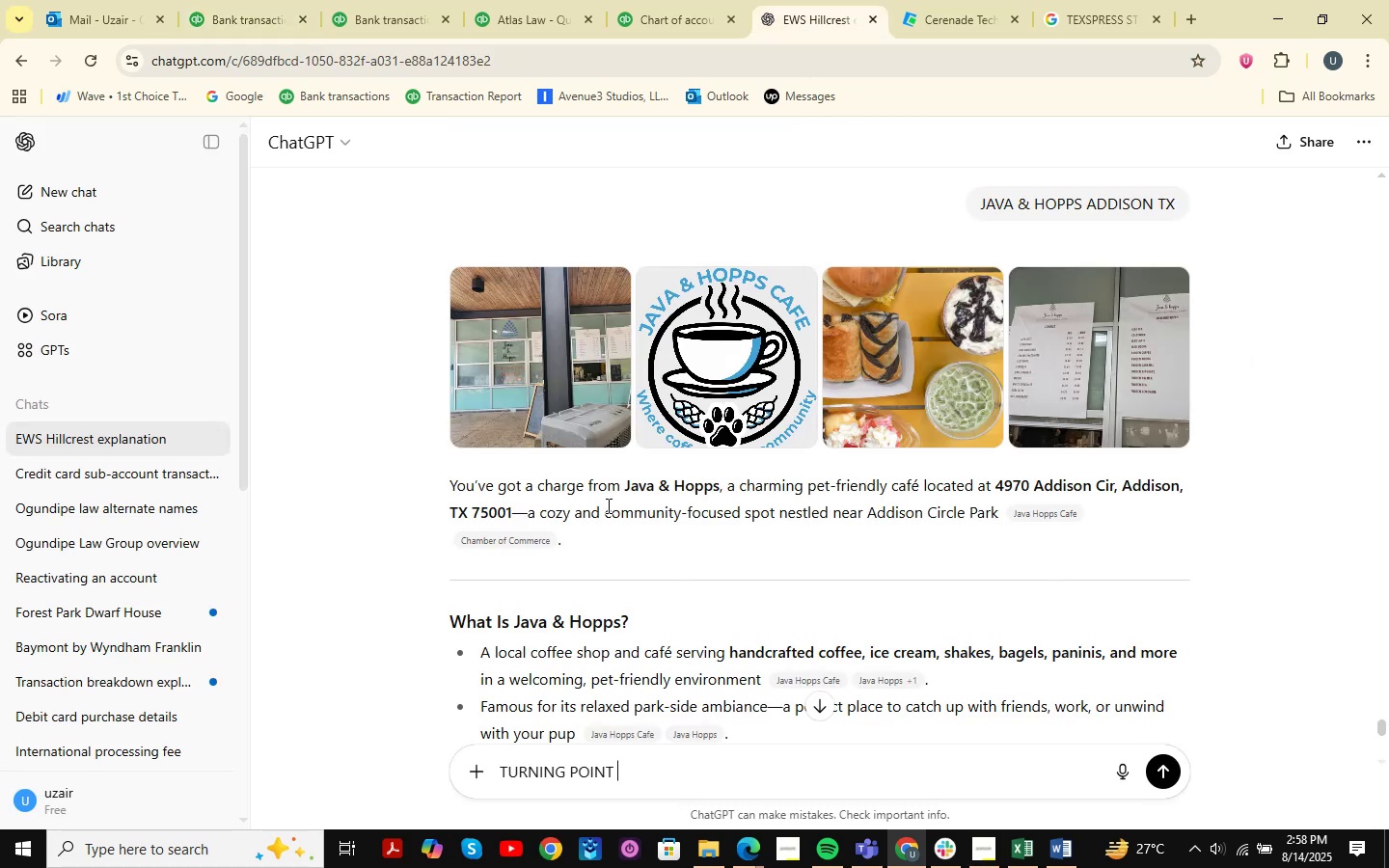 
key(NumpadEnter)
 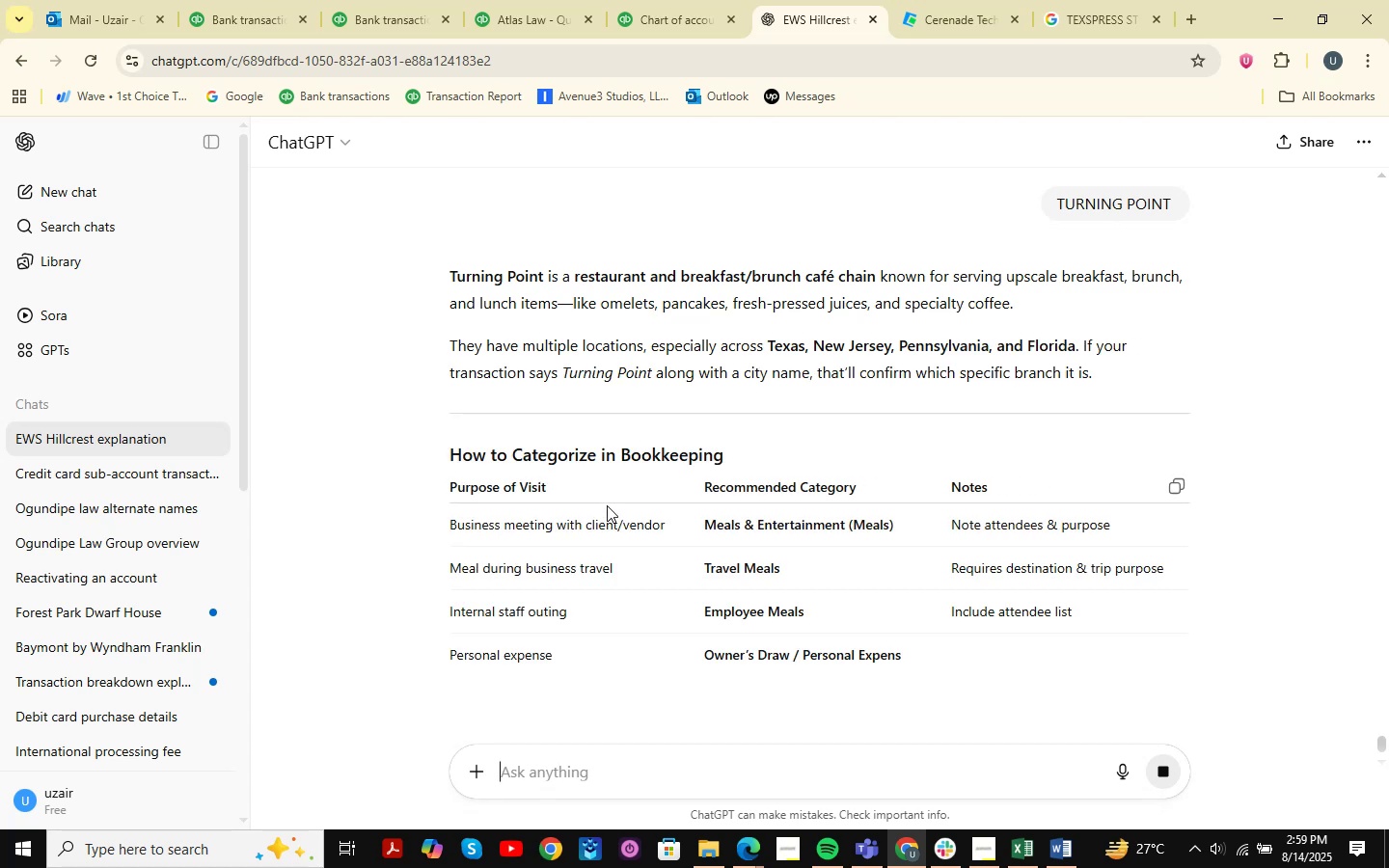 
wait(7.03)
 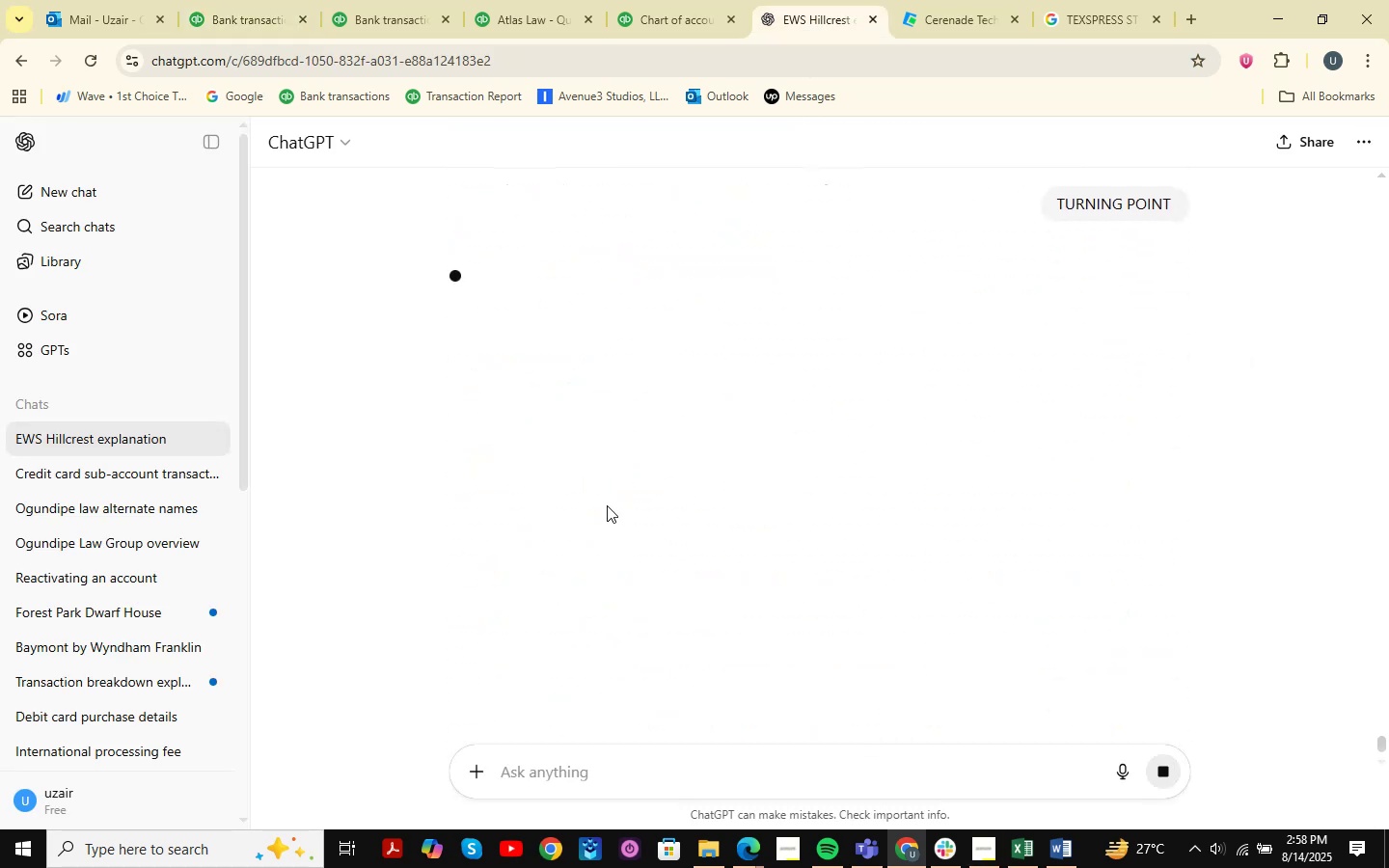 
left_click([224, 0])
 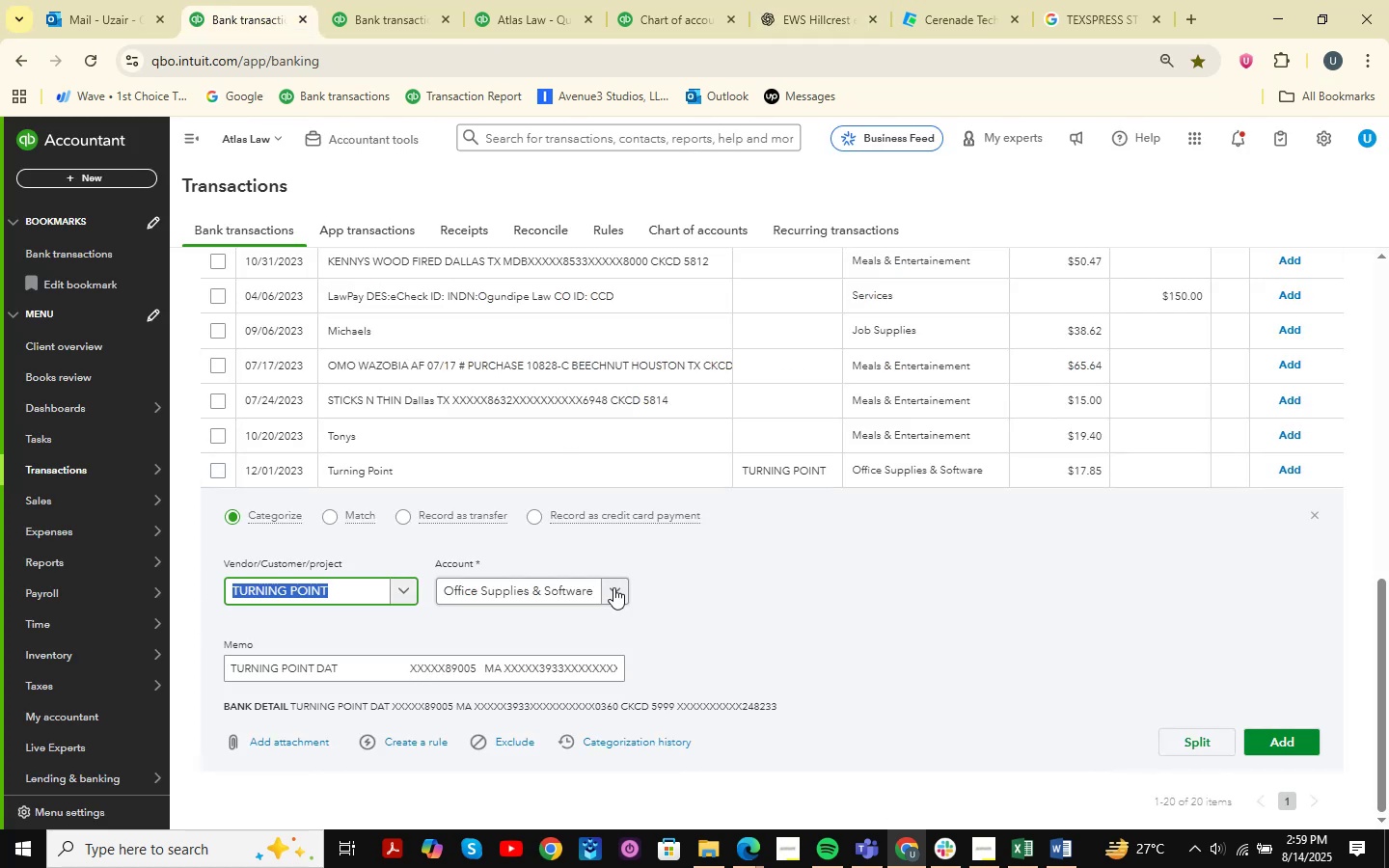 
left_click([569, 578])
 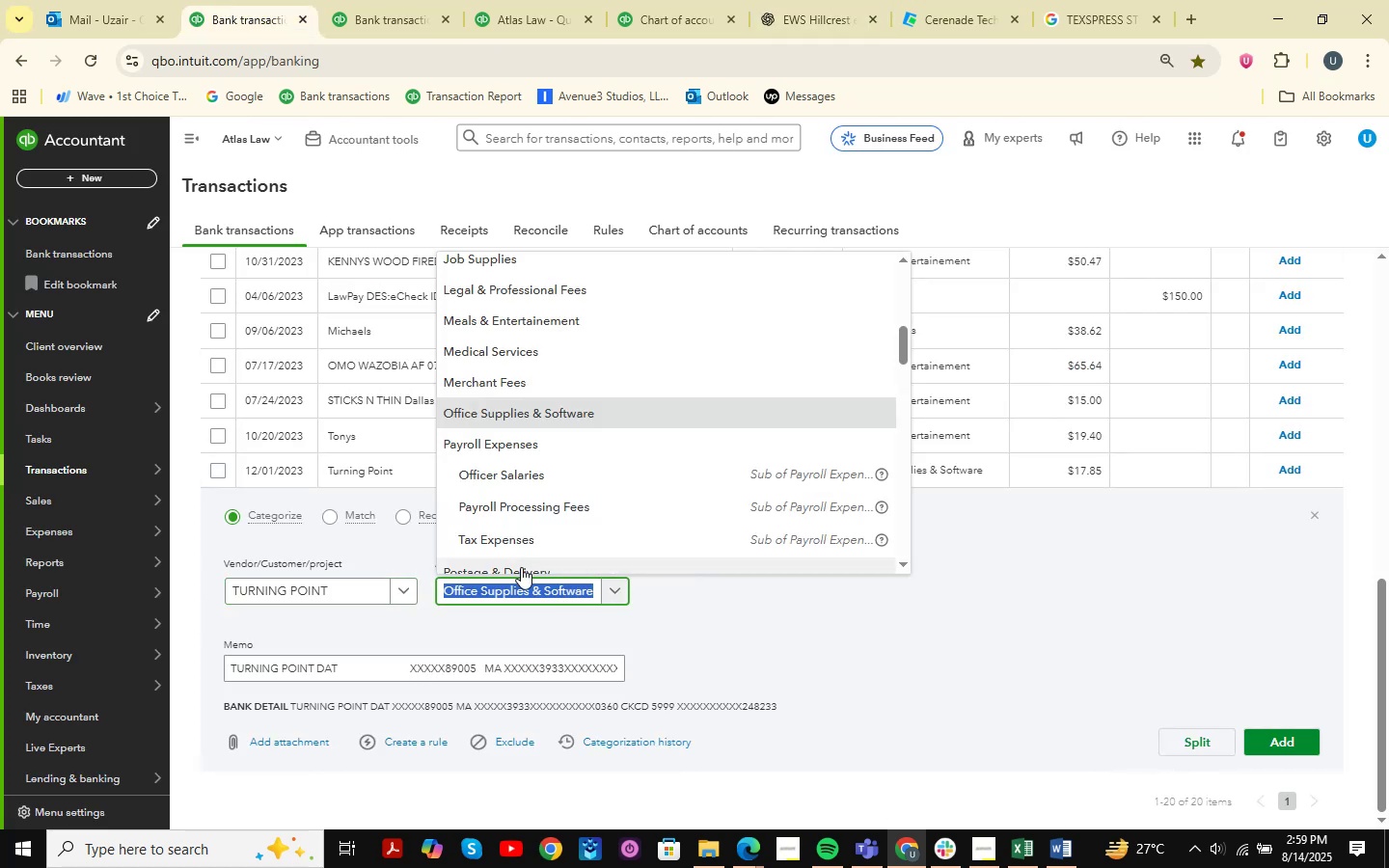 
type(meal)
 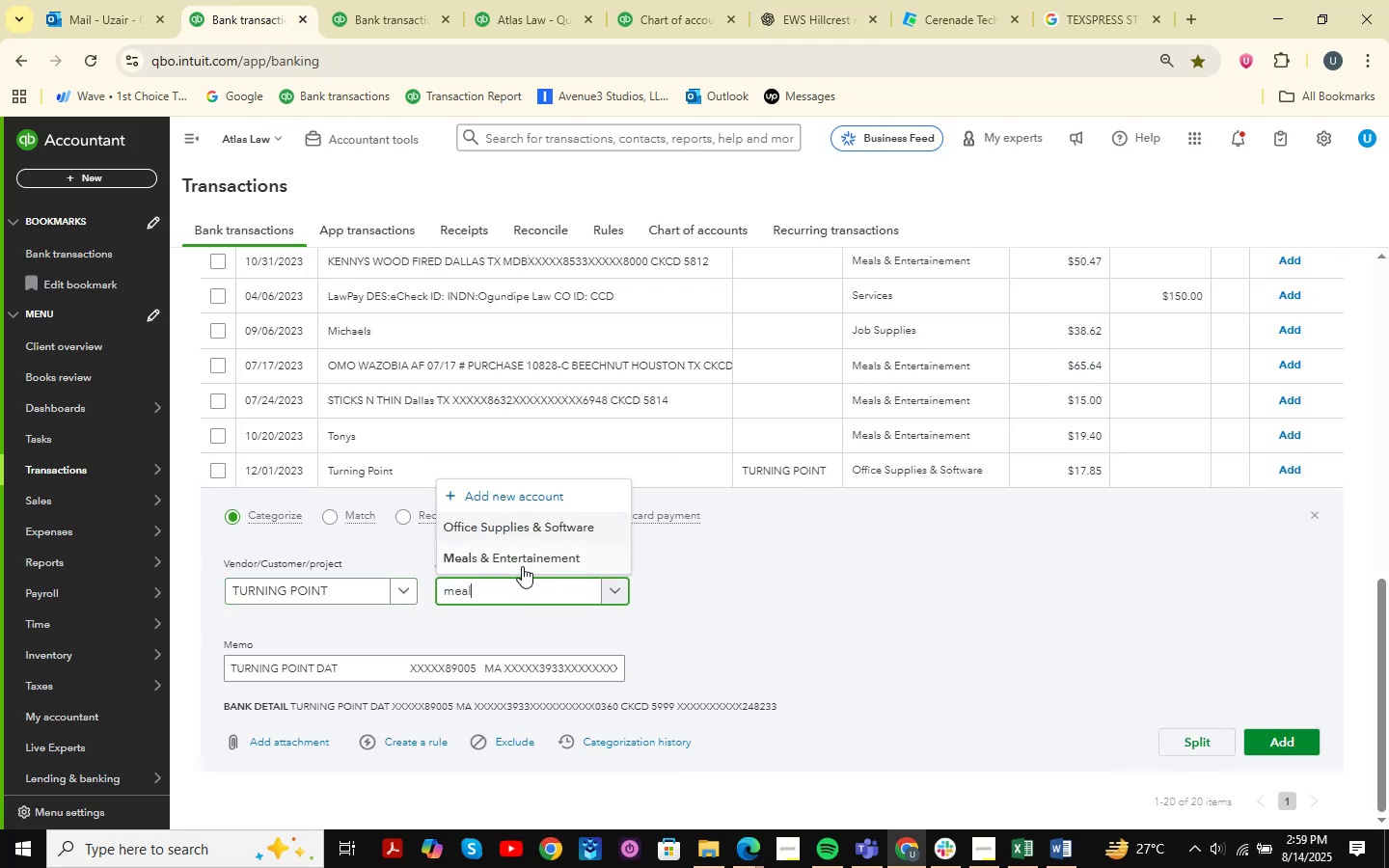 
left_click([516, 556])
 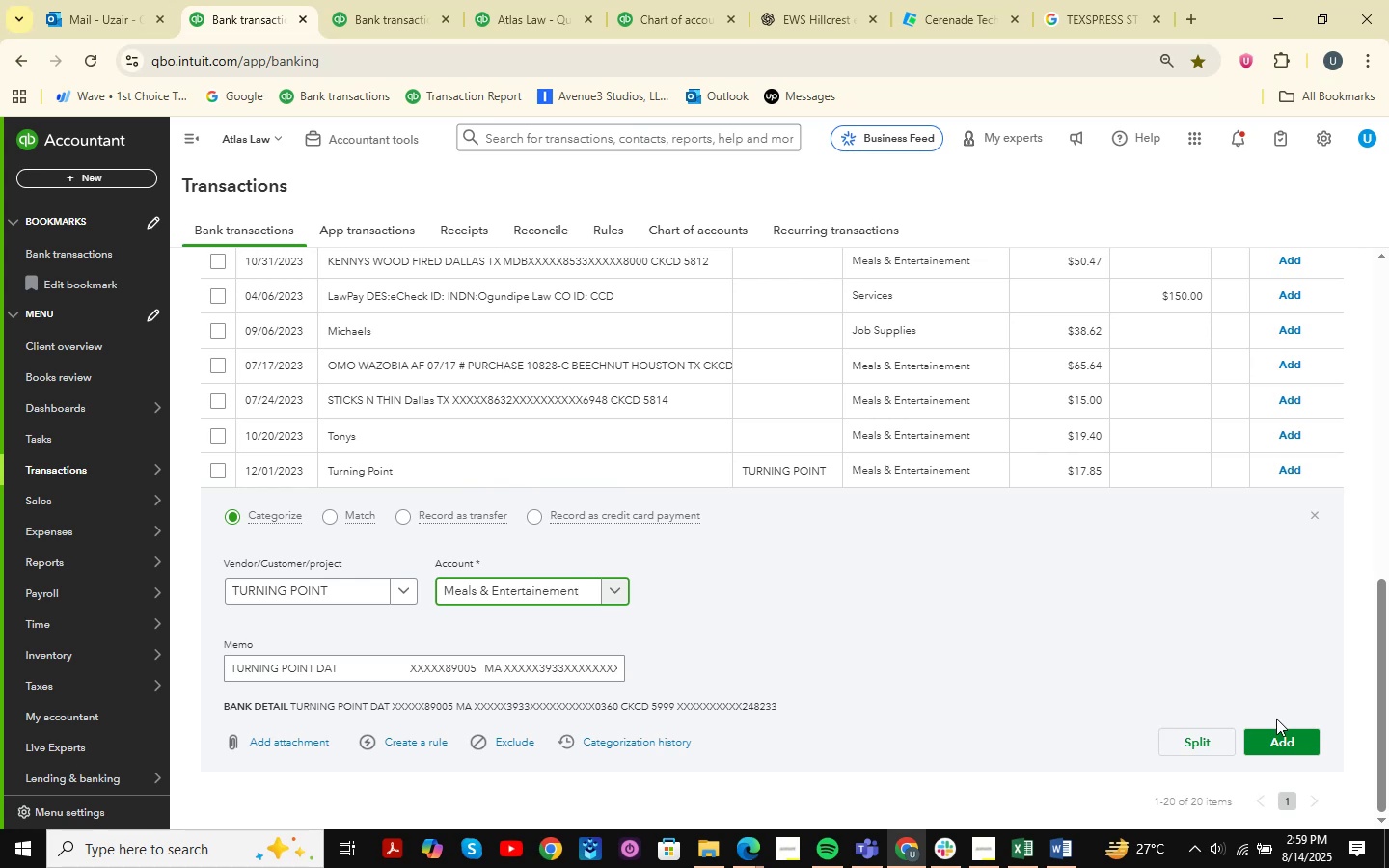 
left_click([1275, 732])
 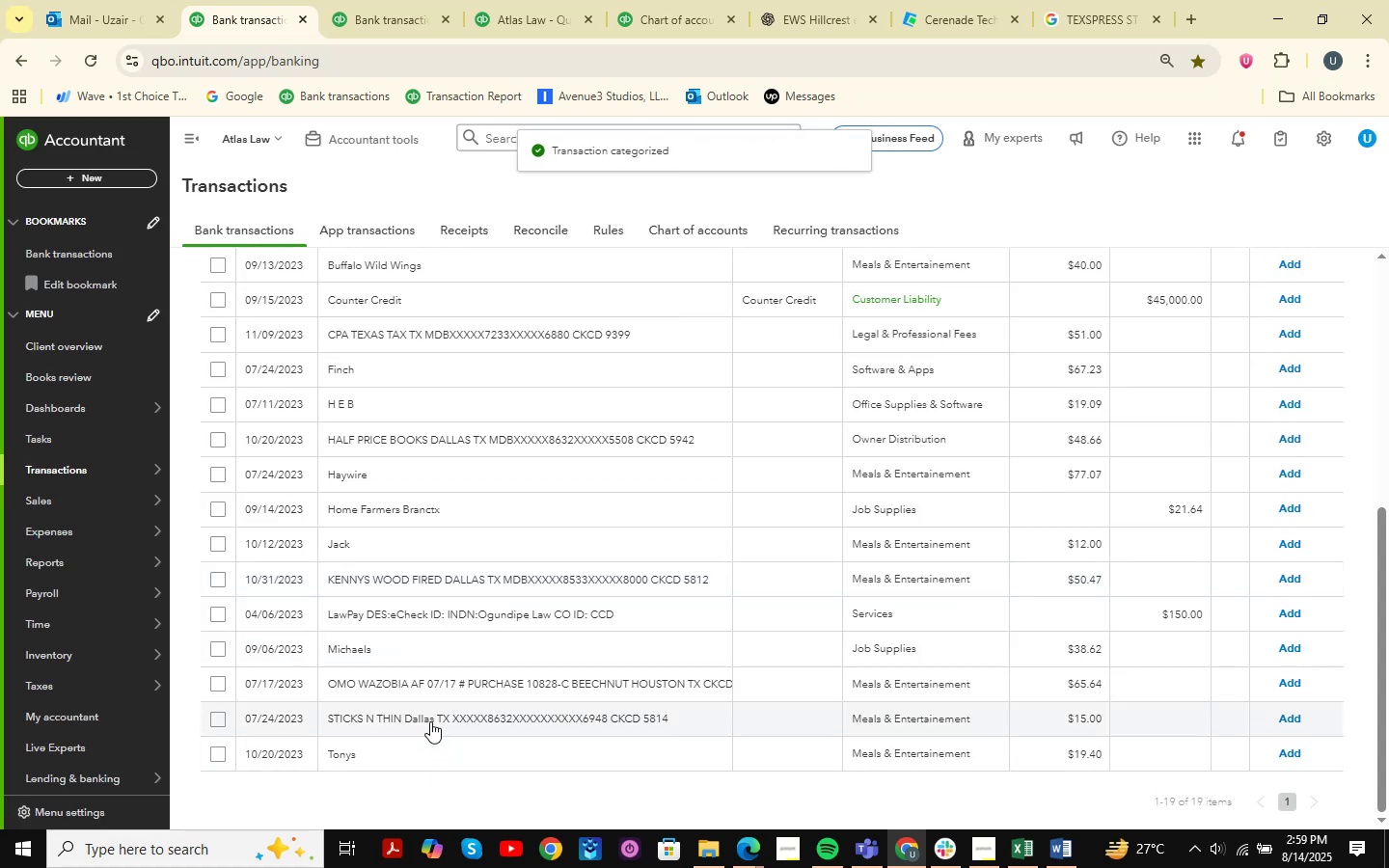 
wait(5.43)
 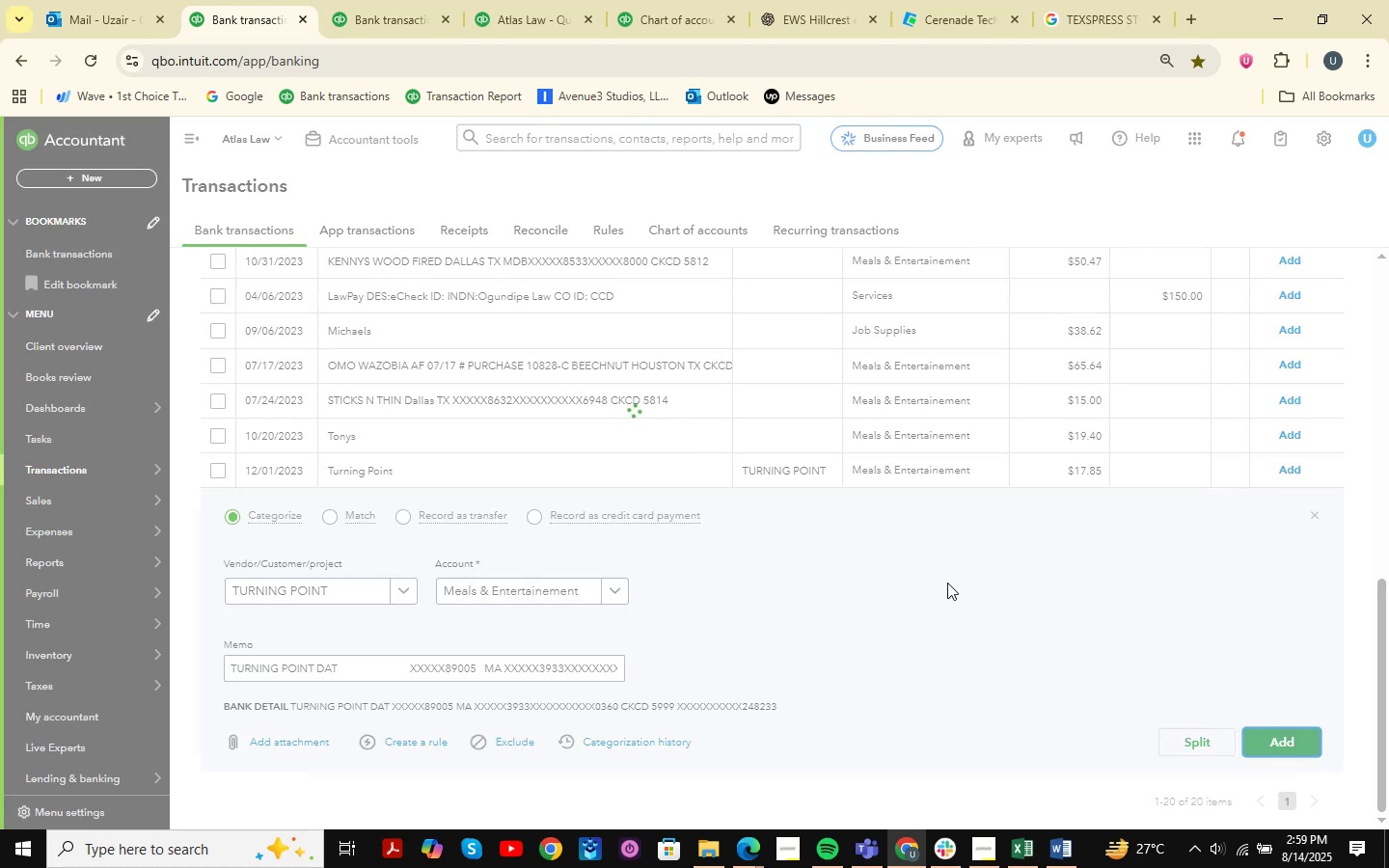 
left_click([352, 0])
 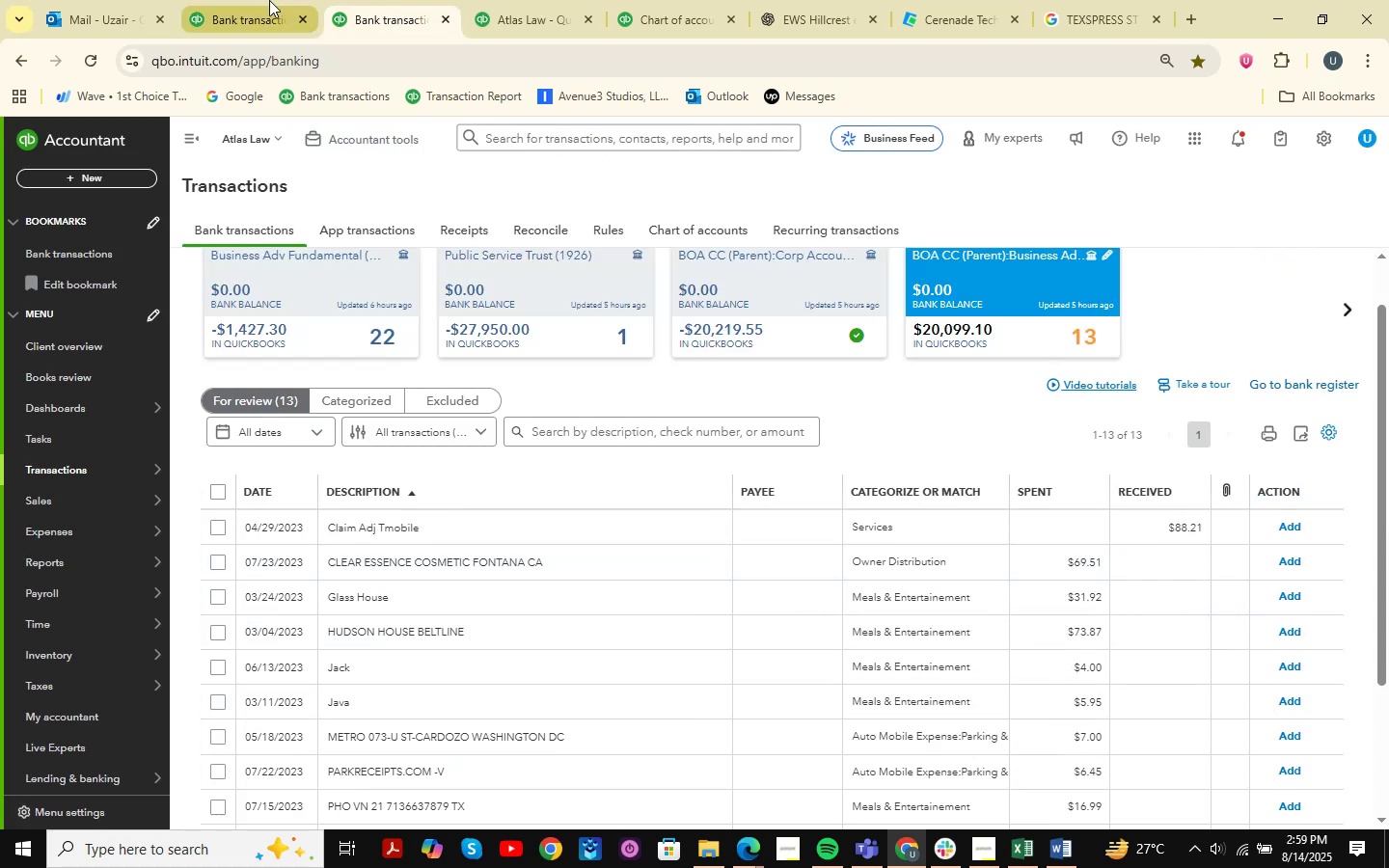 
left_click([269, 0])
 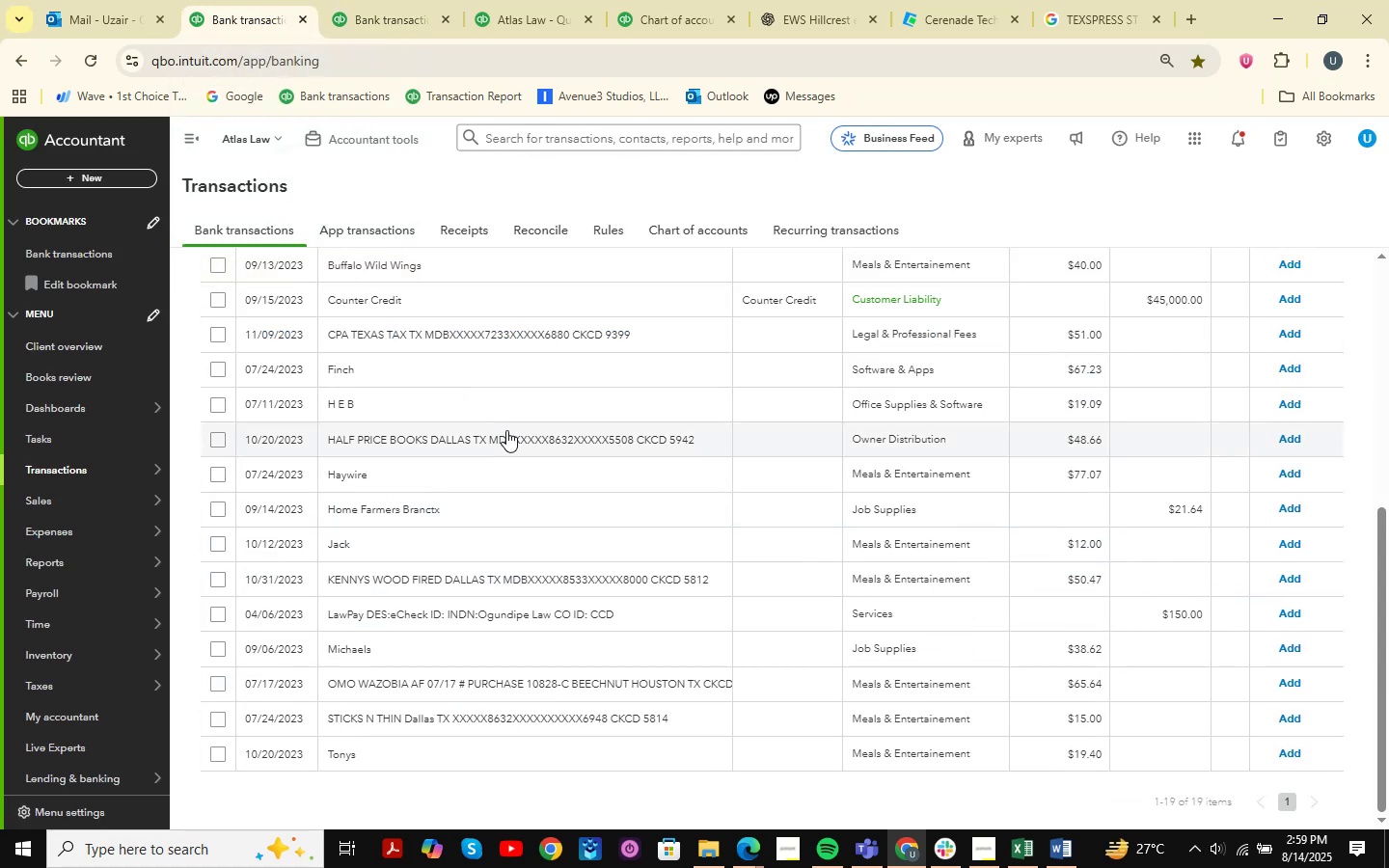 
scroll: coordinate [506, 429], scroll_direction: up, amount: 4.0
 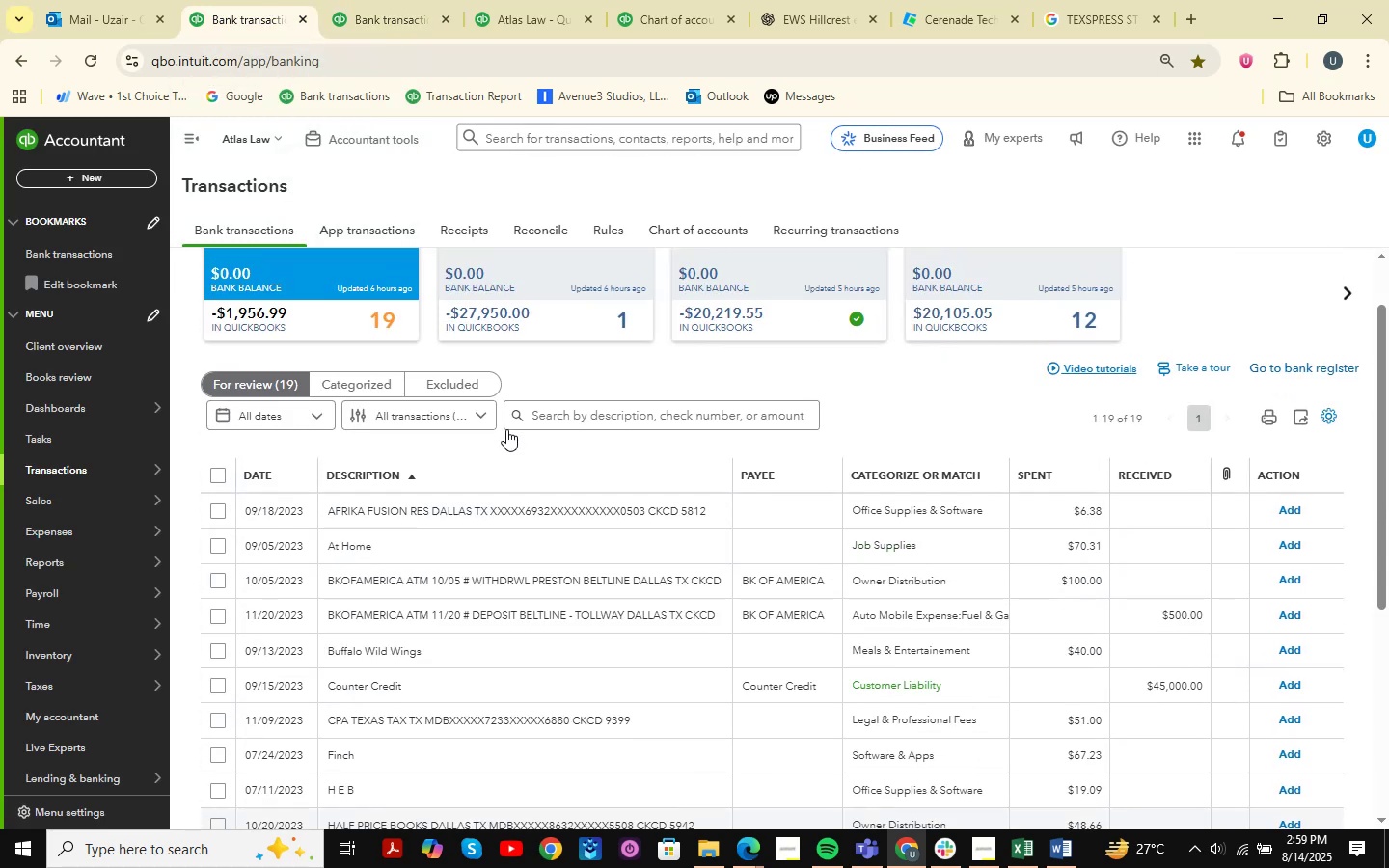 
scroll: coordinate [506, 429], scroll_direction: down, amount: 2.0
 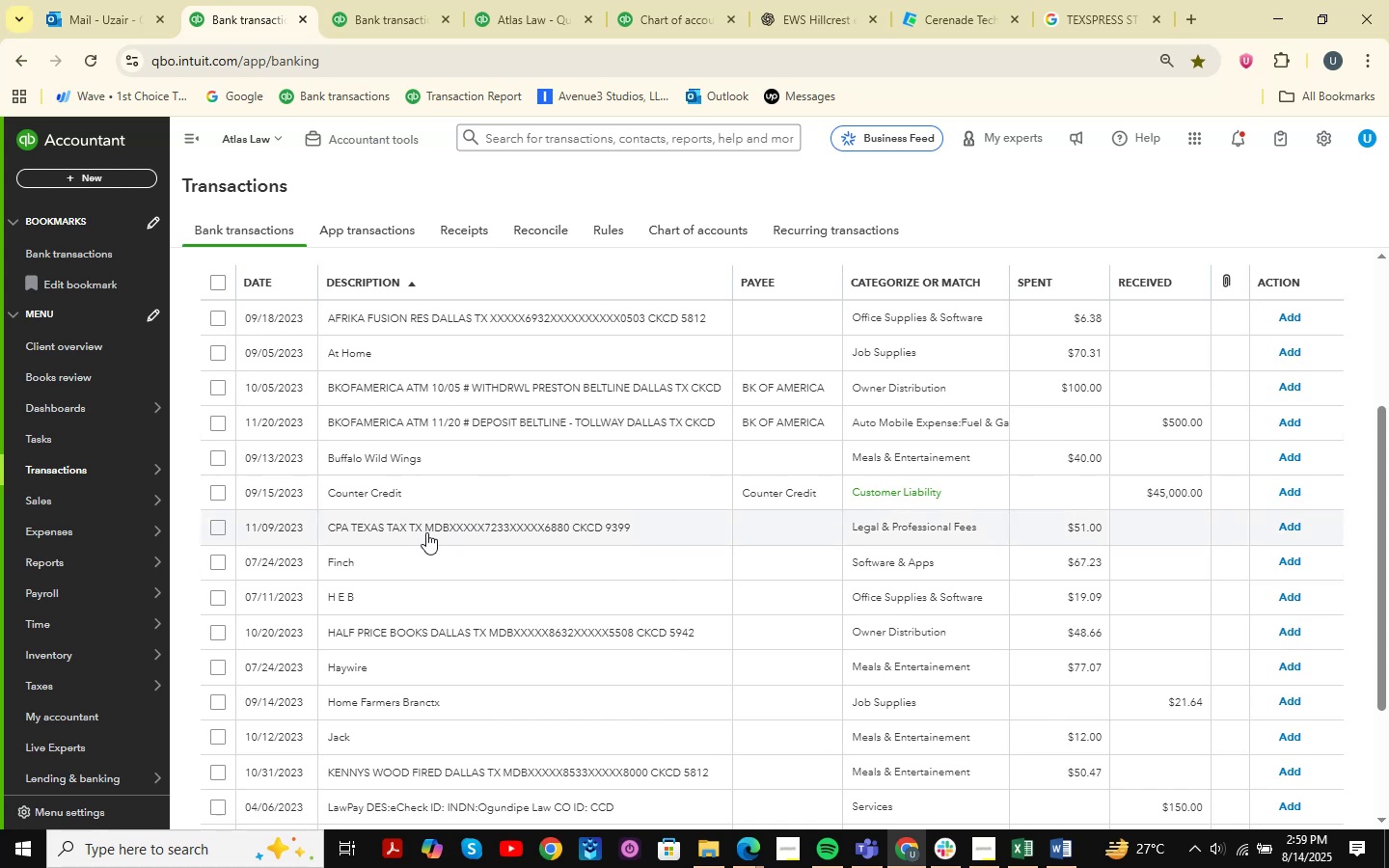 
left_click([426, 532])
 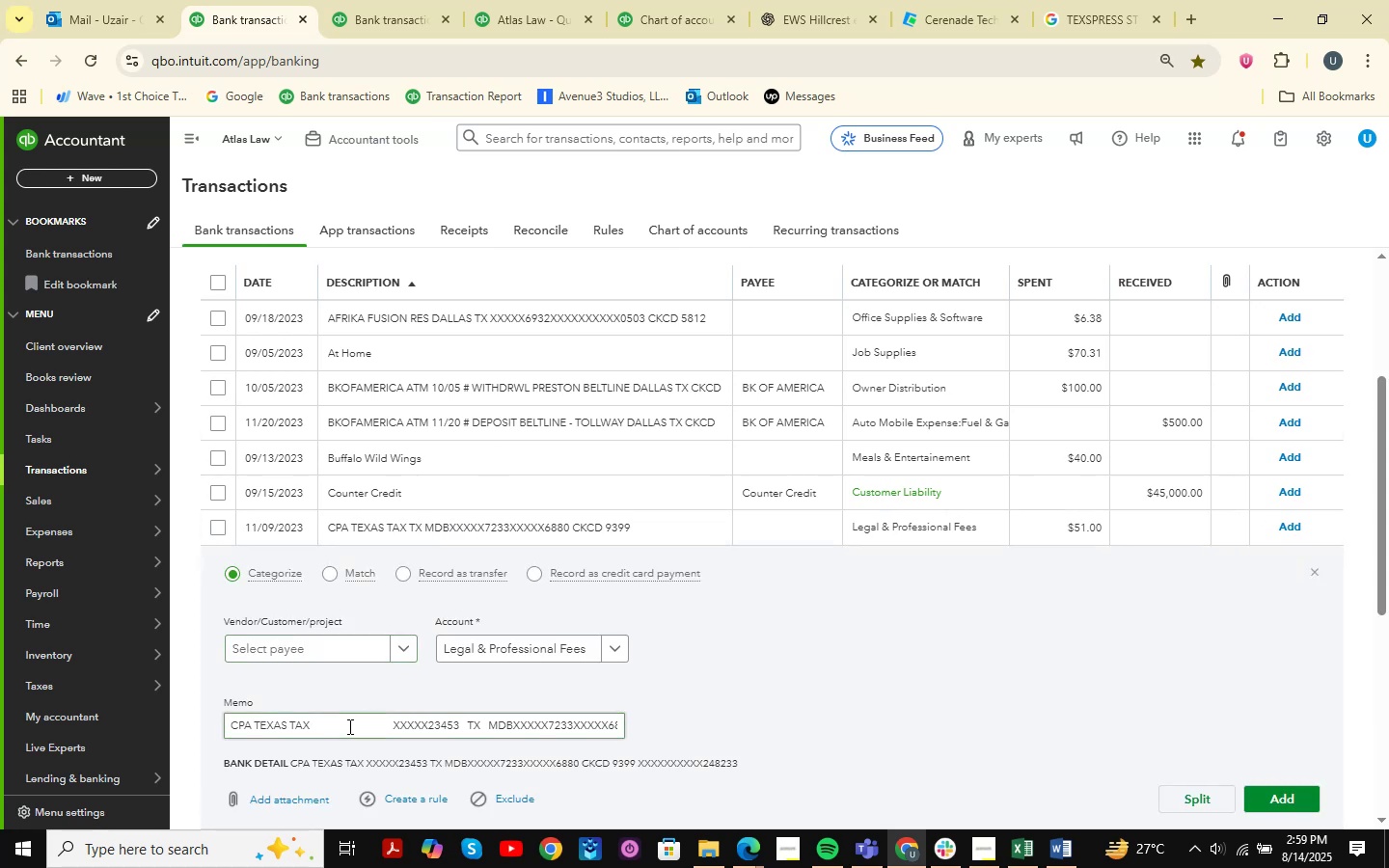 
left_click_drag(start_coordinate=[332, 735], to_coordinate=[251, 736])
 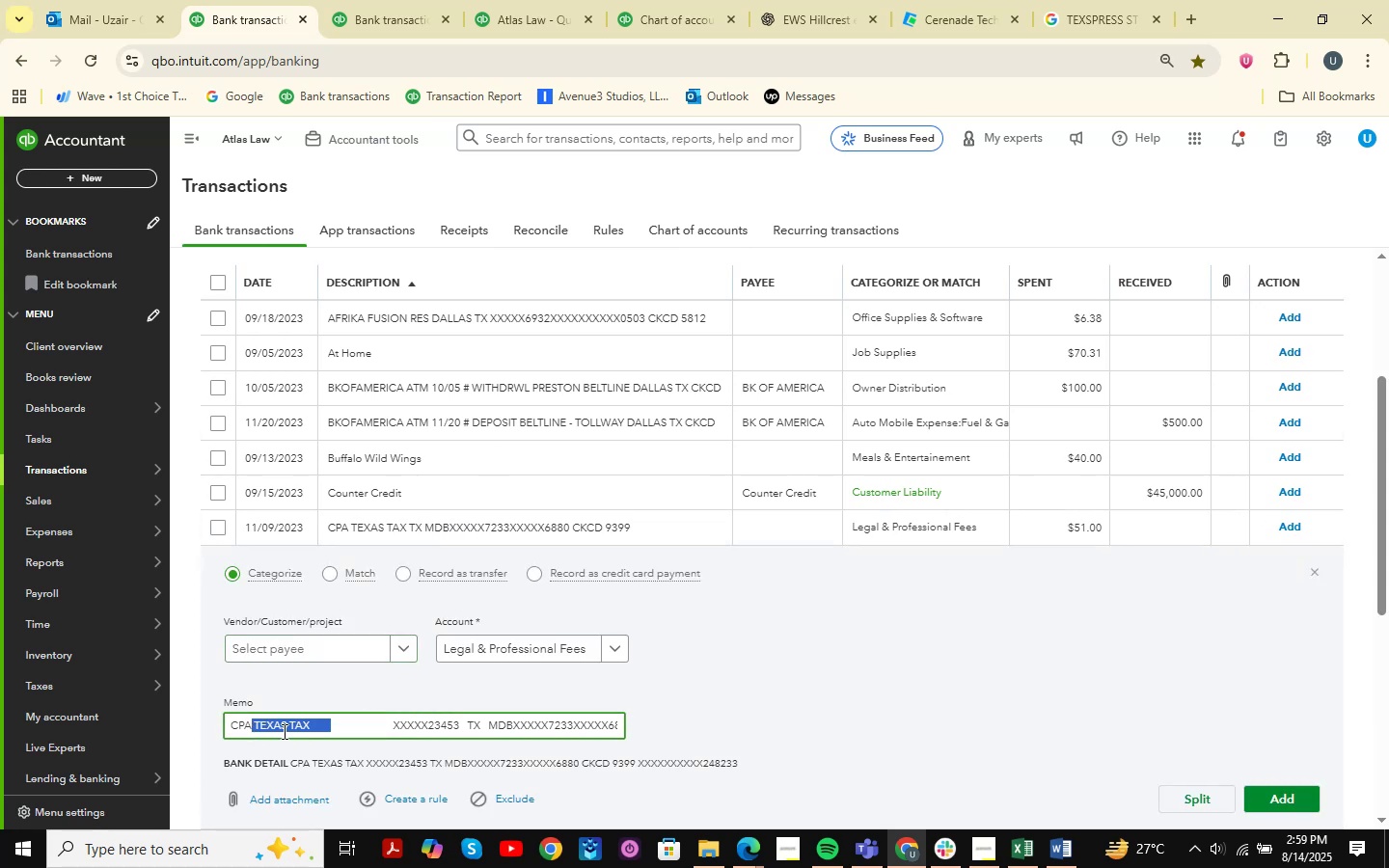 
left_click([327, 729])
 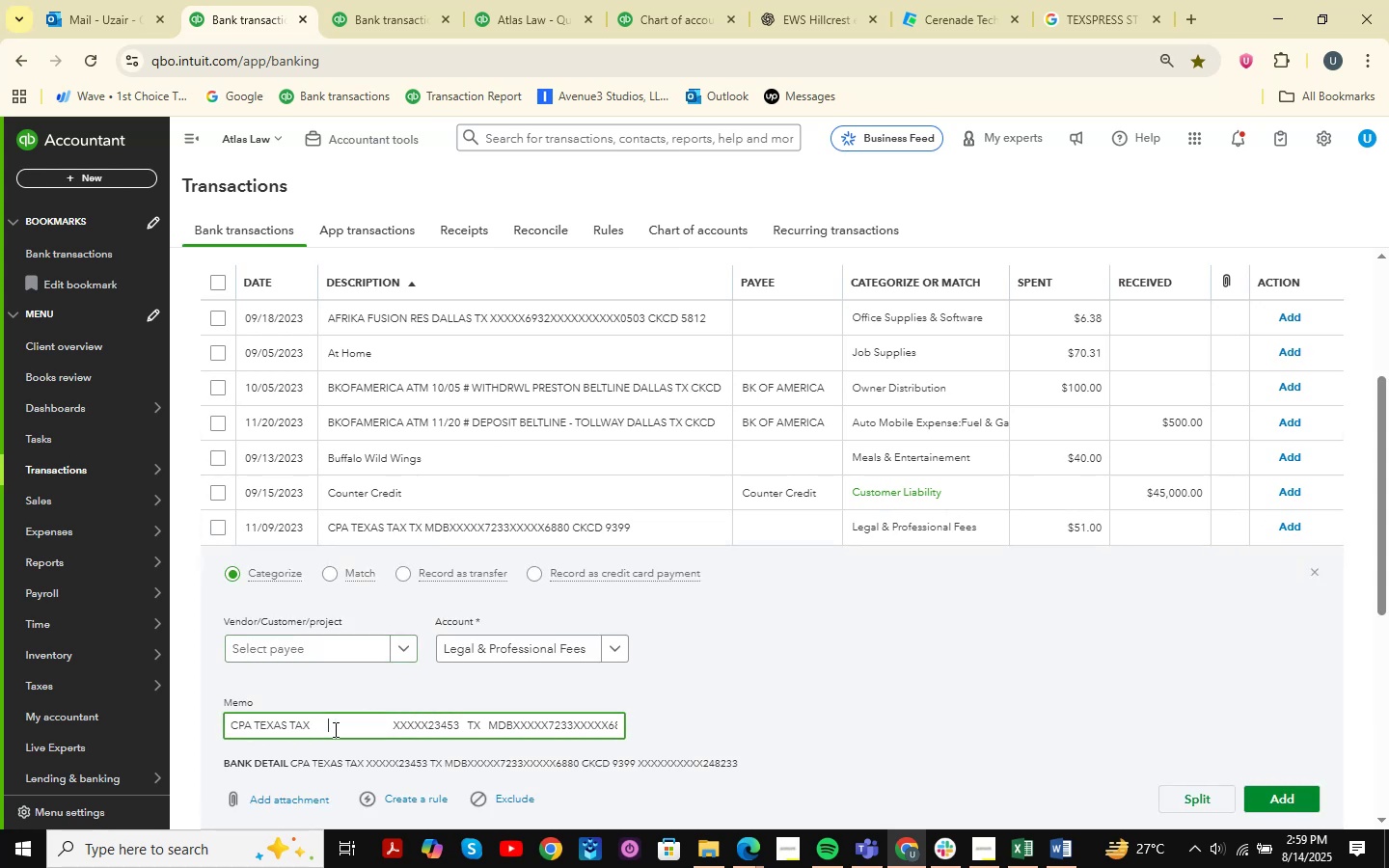 
left_click_drag(start_coordinate=[339, 729], to_coordinate=[205, 730])
 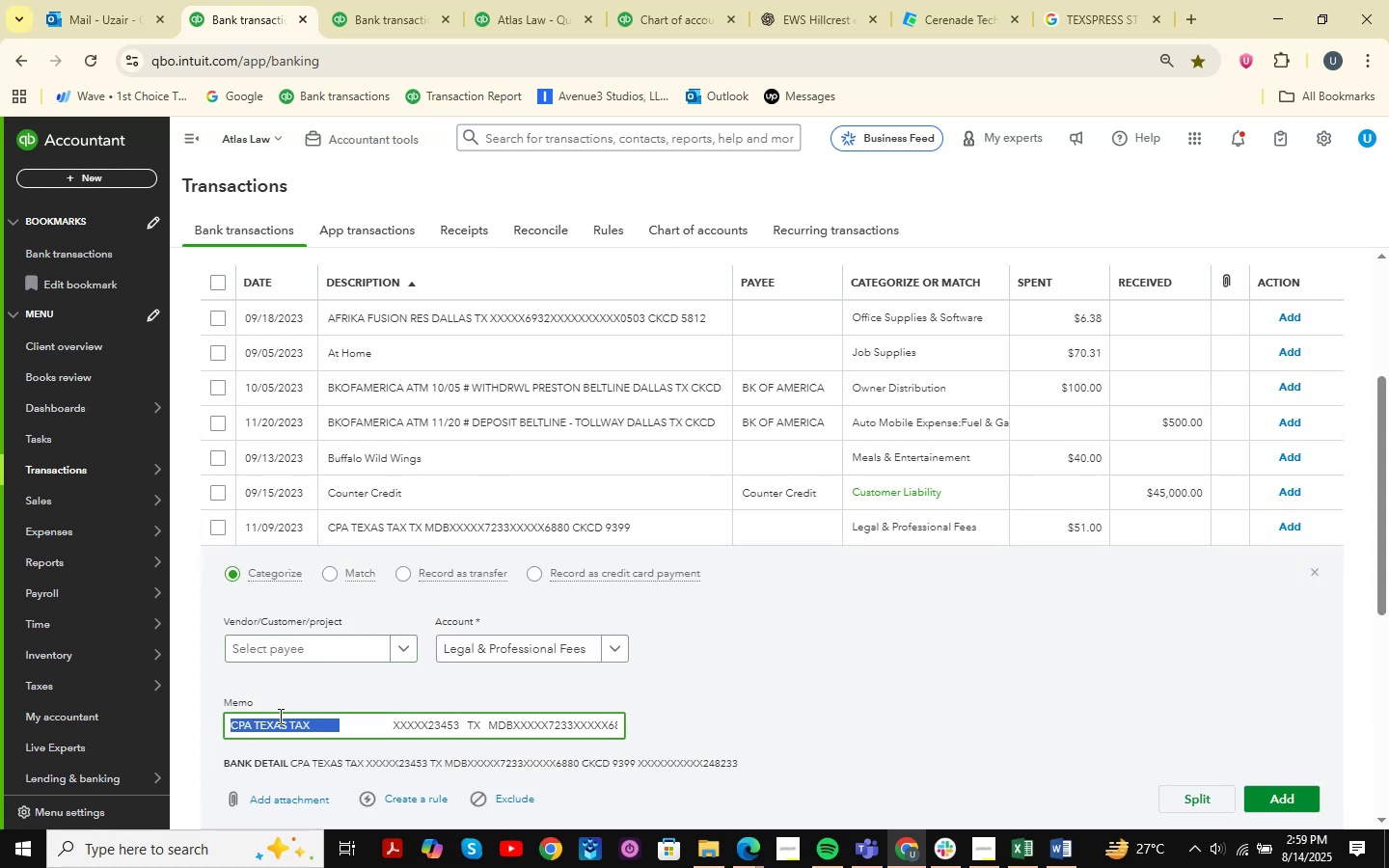 
key(Control+C)
 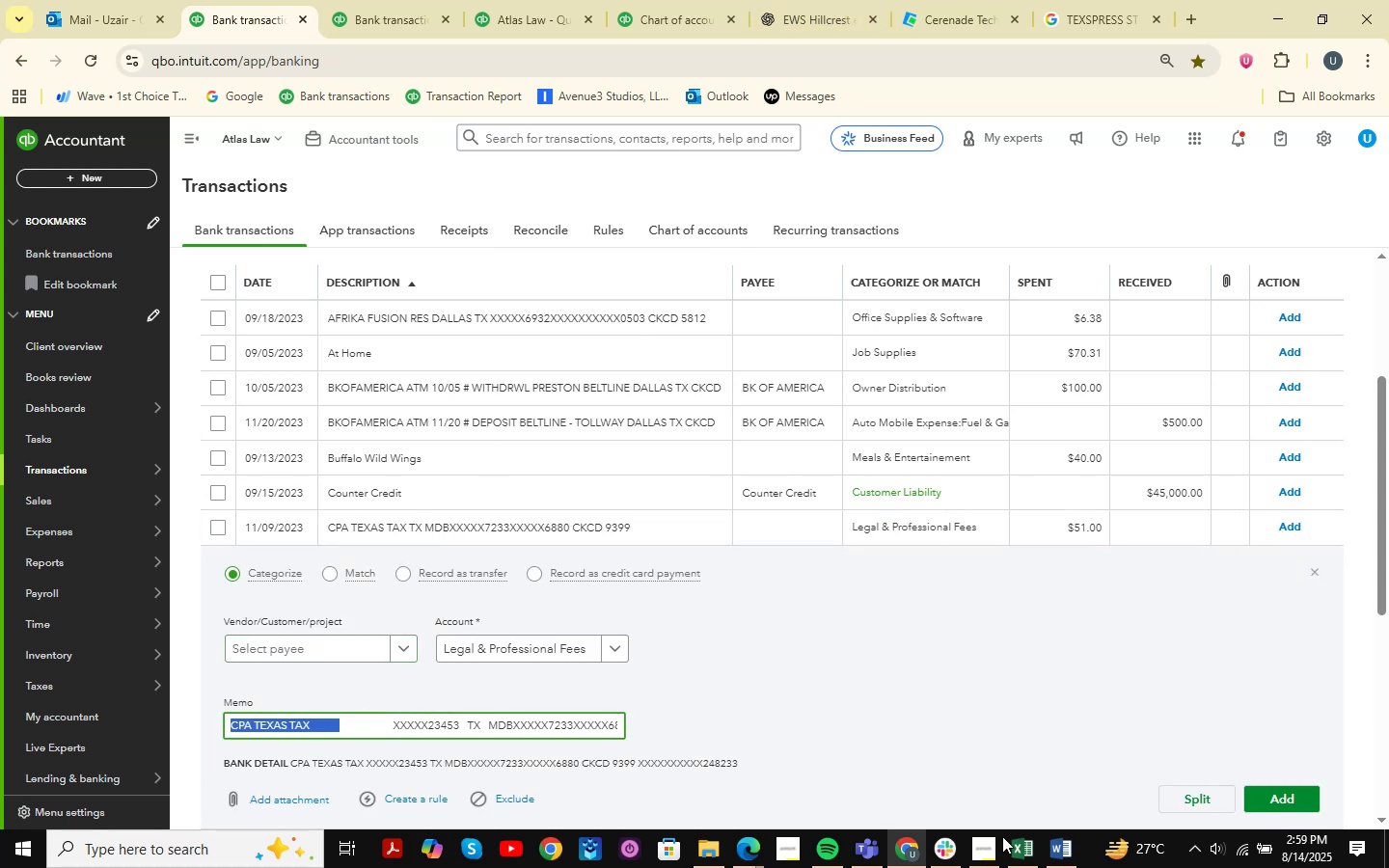 
left_click([1024, 850])
 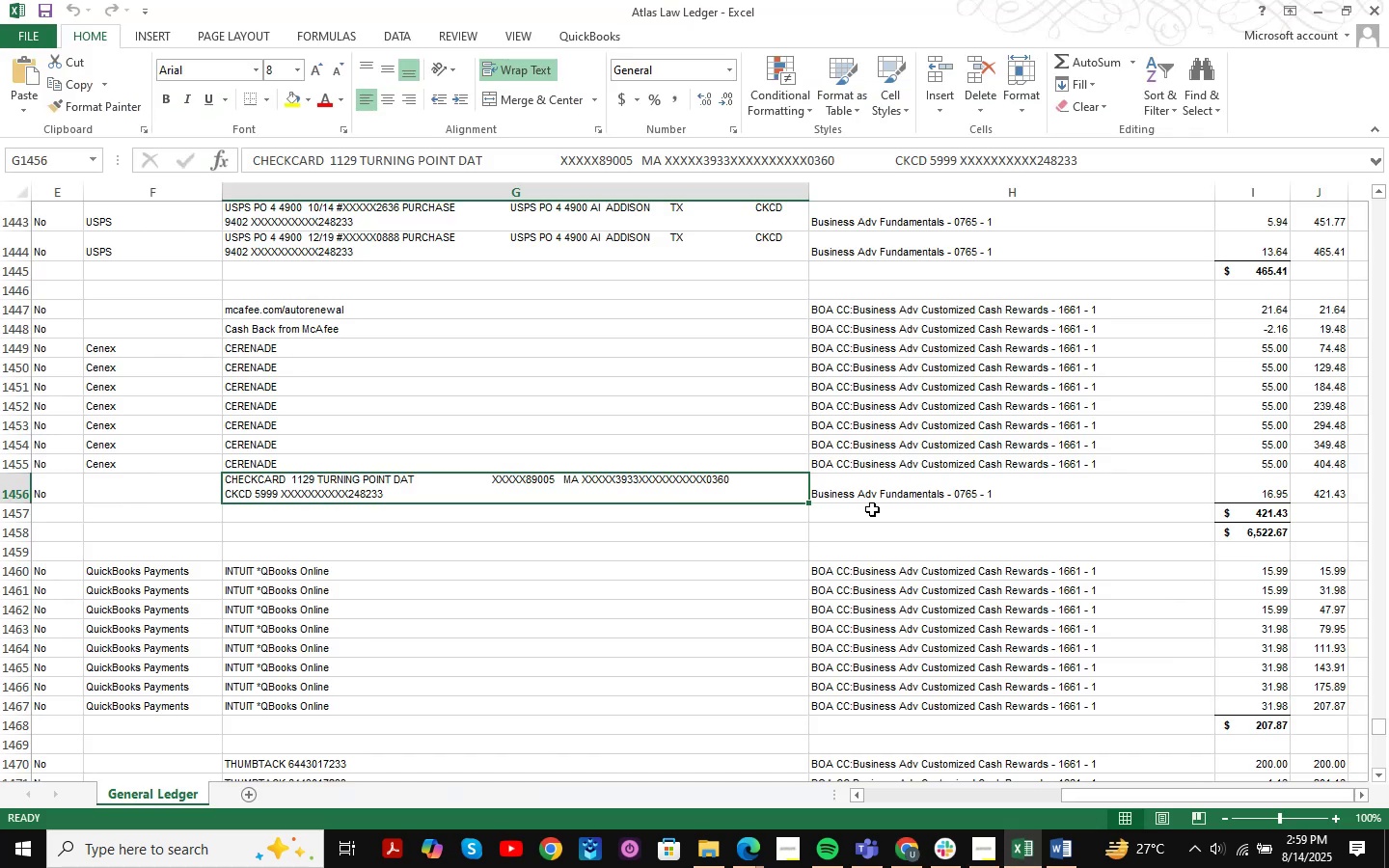 
key(Control+F)
 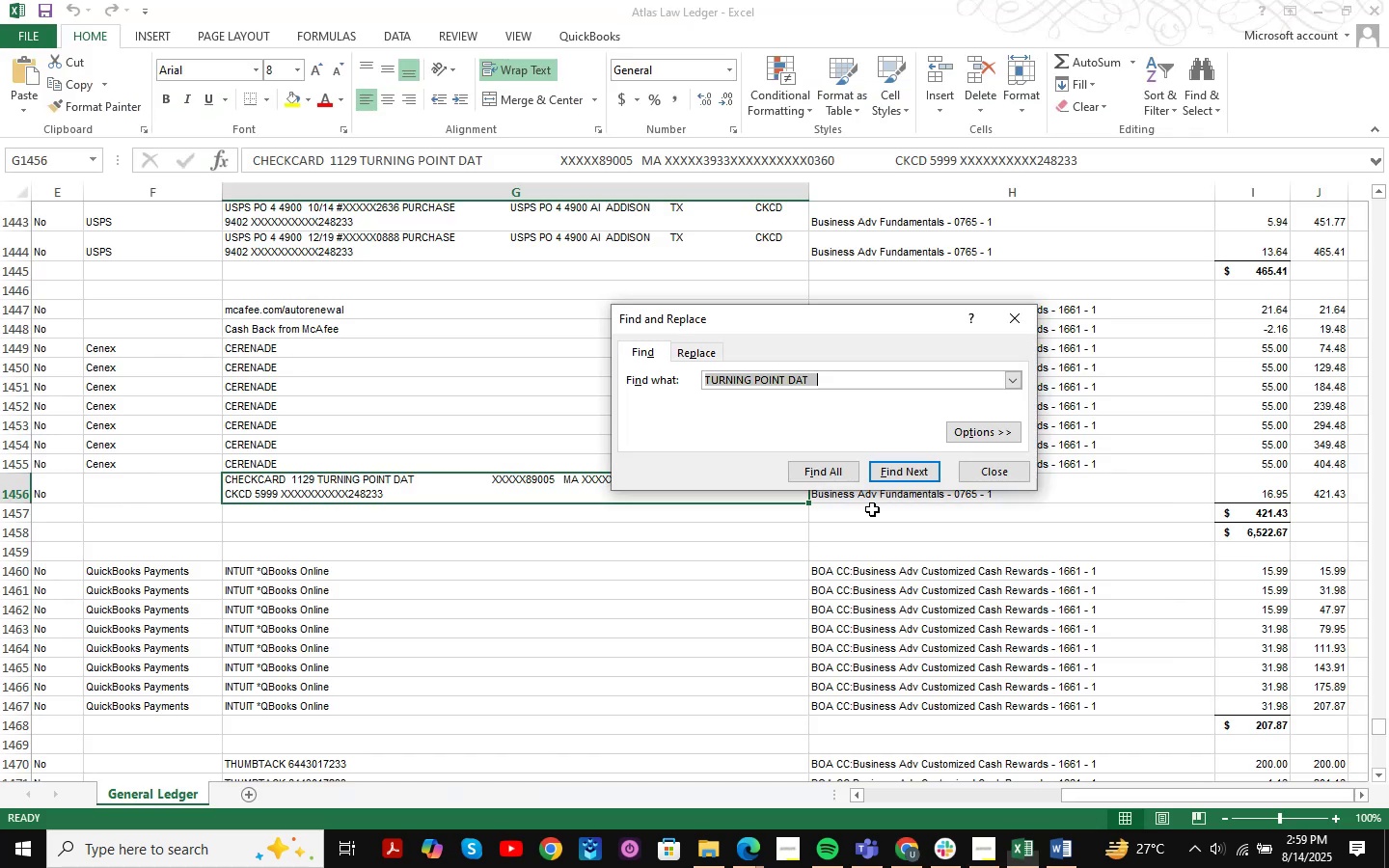 
key(Control+ControlLeft)
 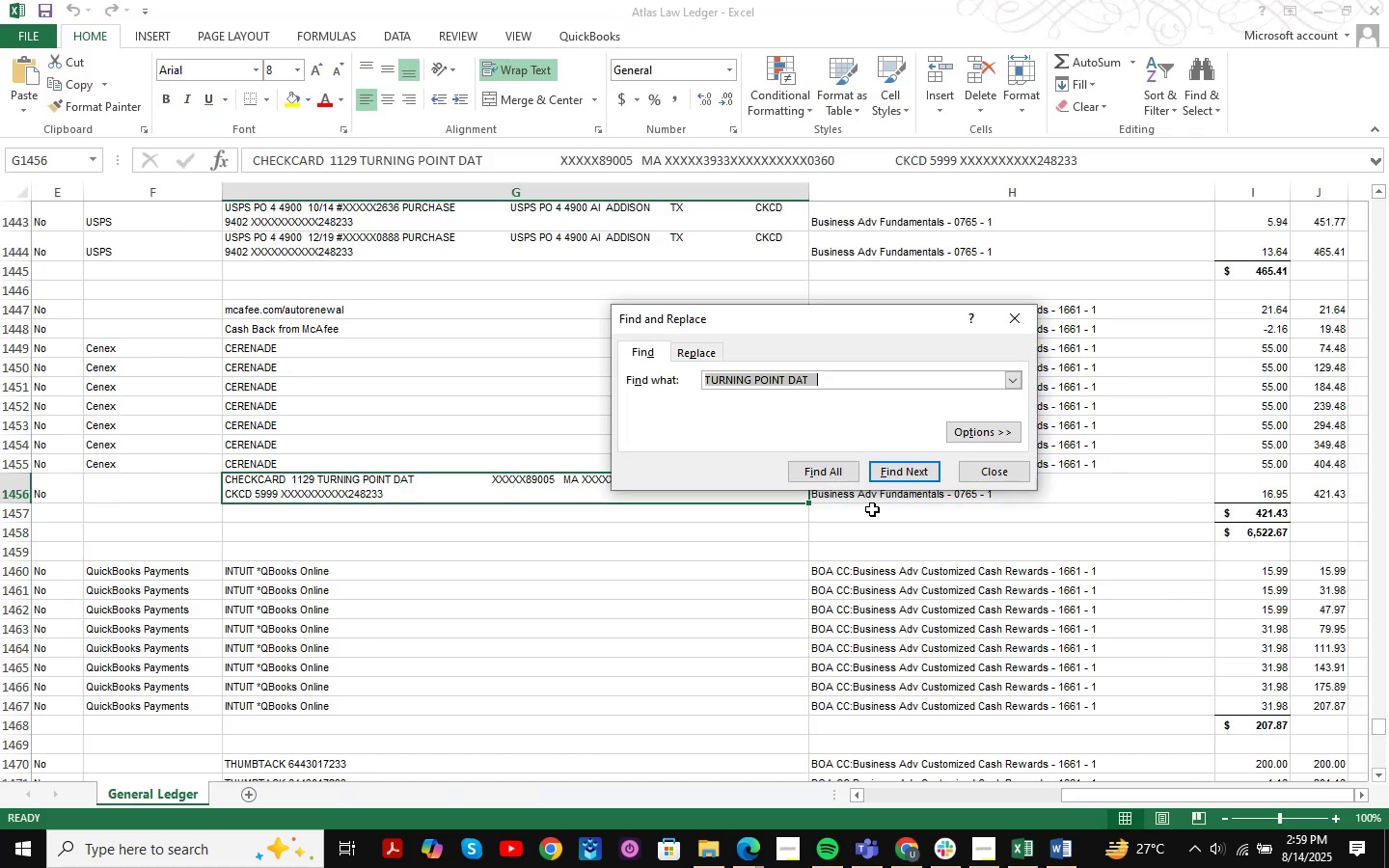 
key(Control+V)
 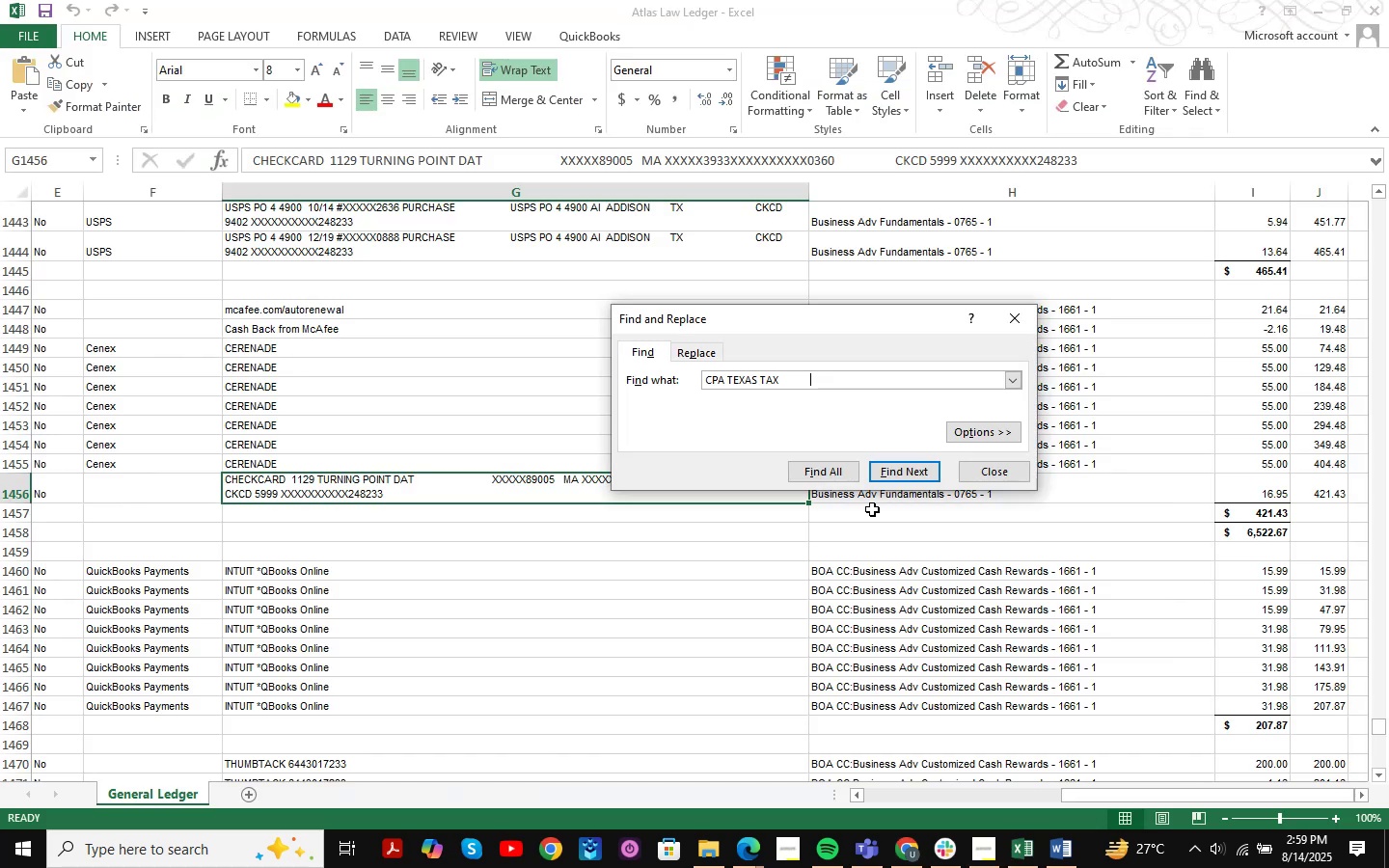 
key(NumpadEnter)
 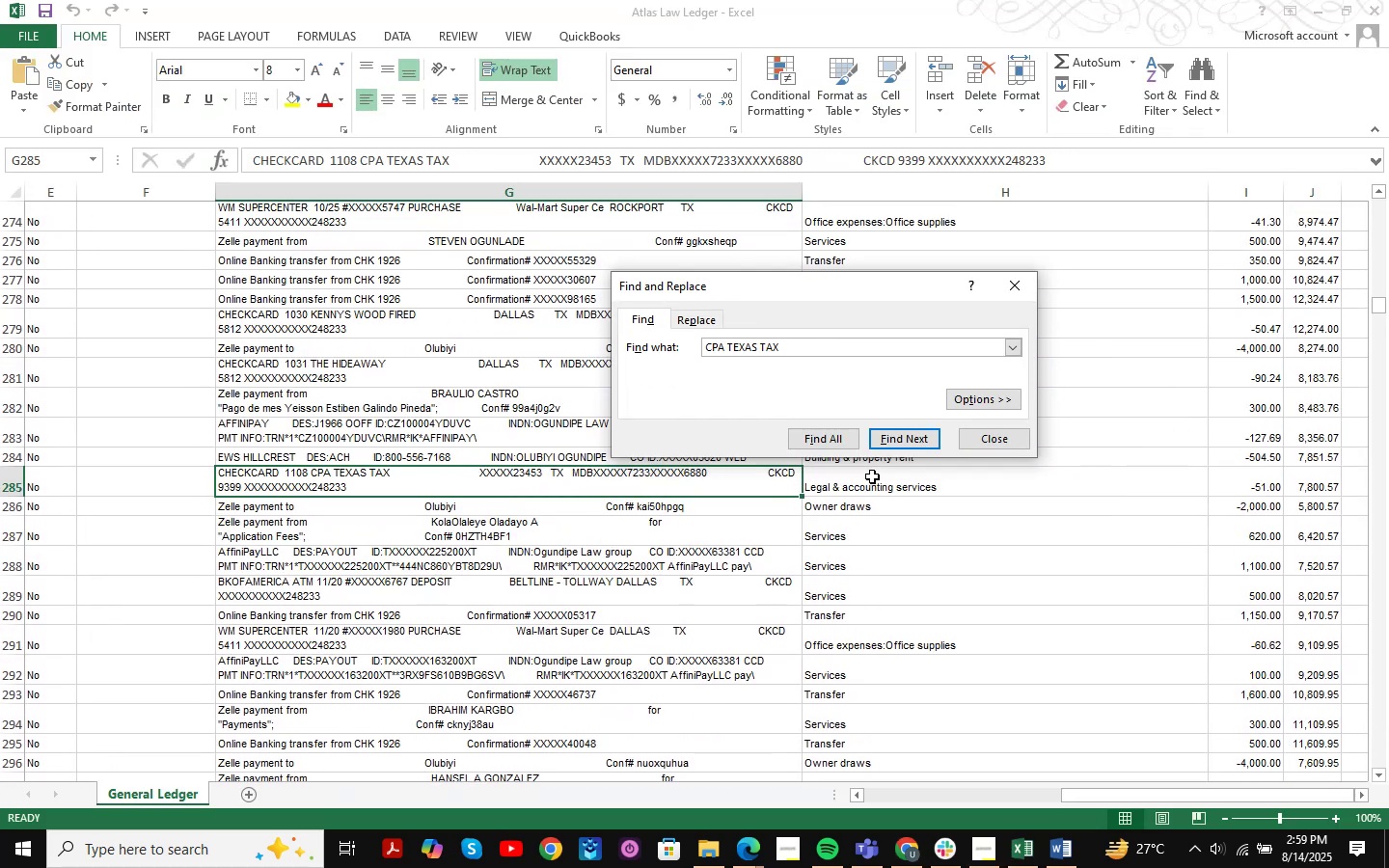 
key(NumpadEnter)
 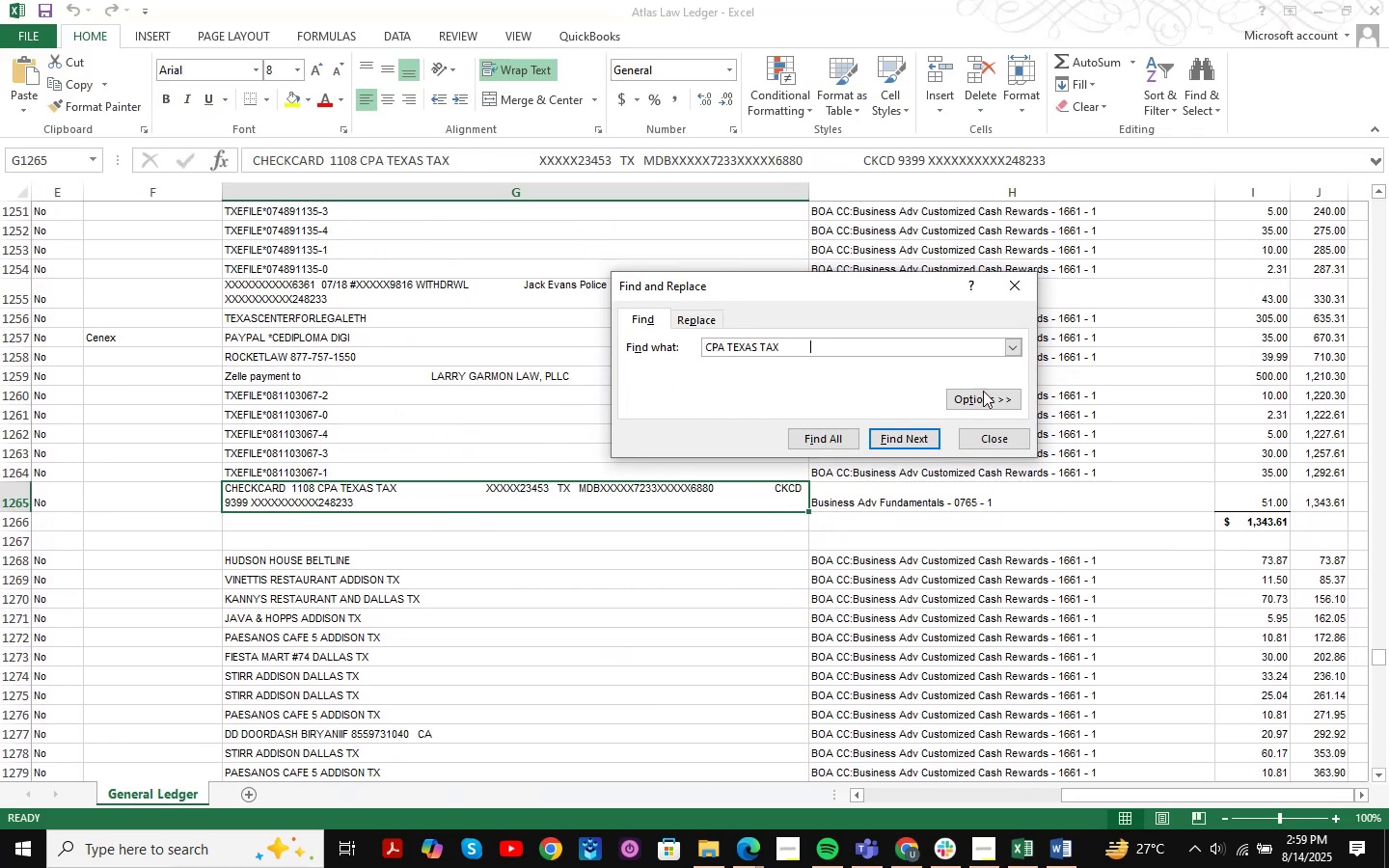 
left_click_drag(start_coordinate=[1016, 433], to_coordinate=[1026, 433])
 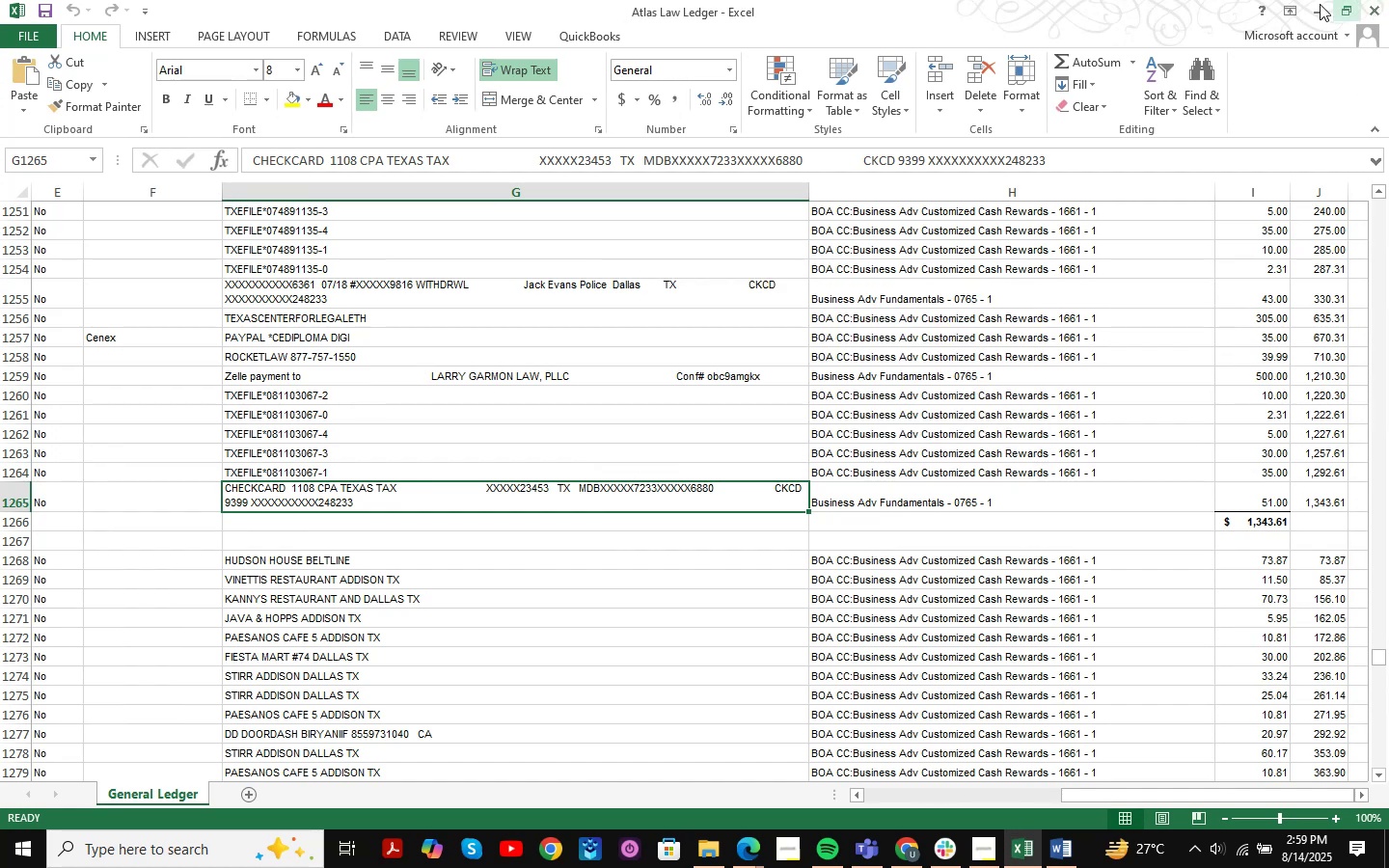 
left_click([1319, 4])
 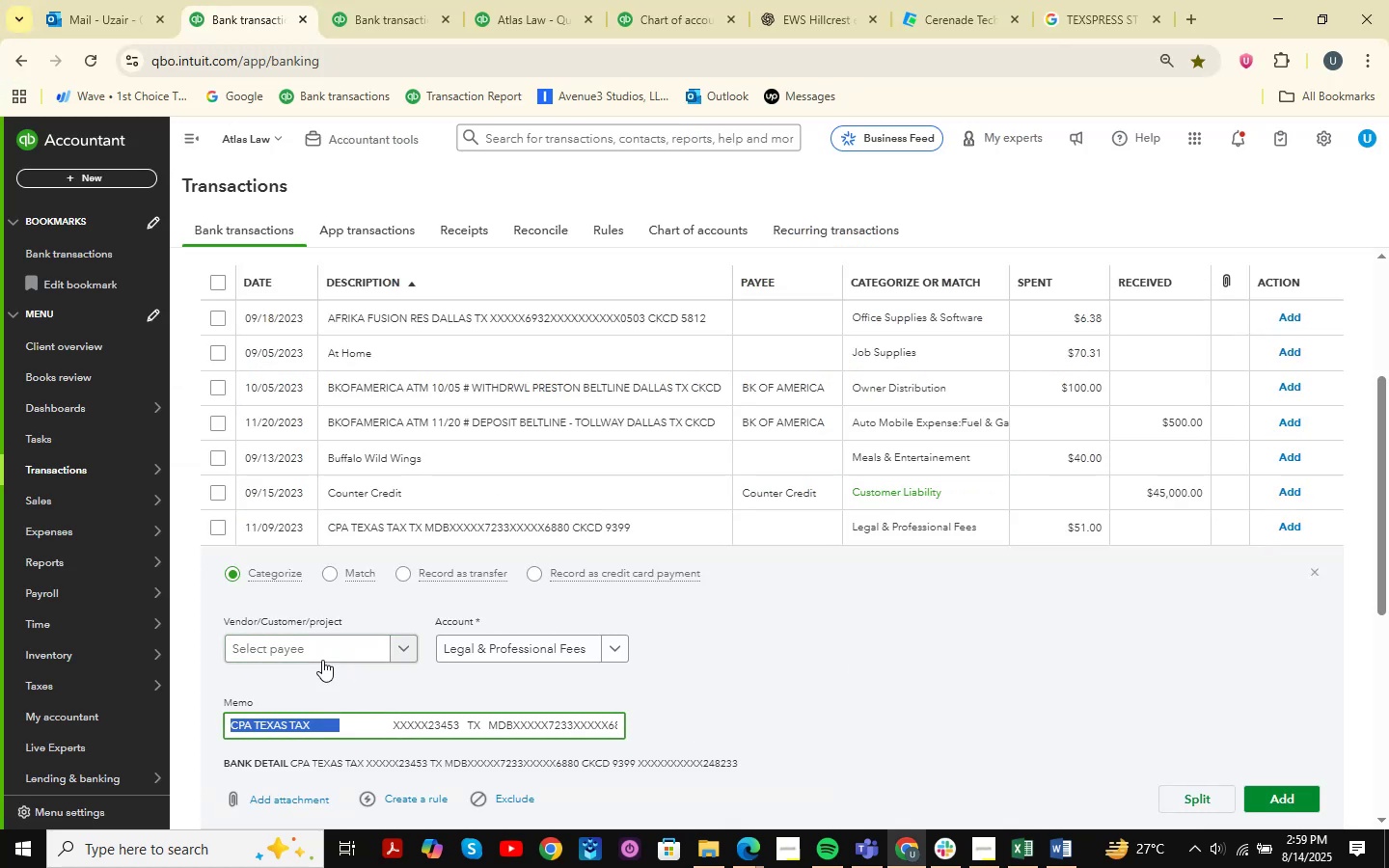 
left_click([335, 747])
 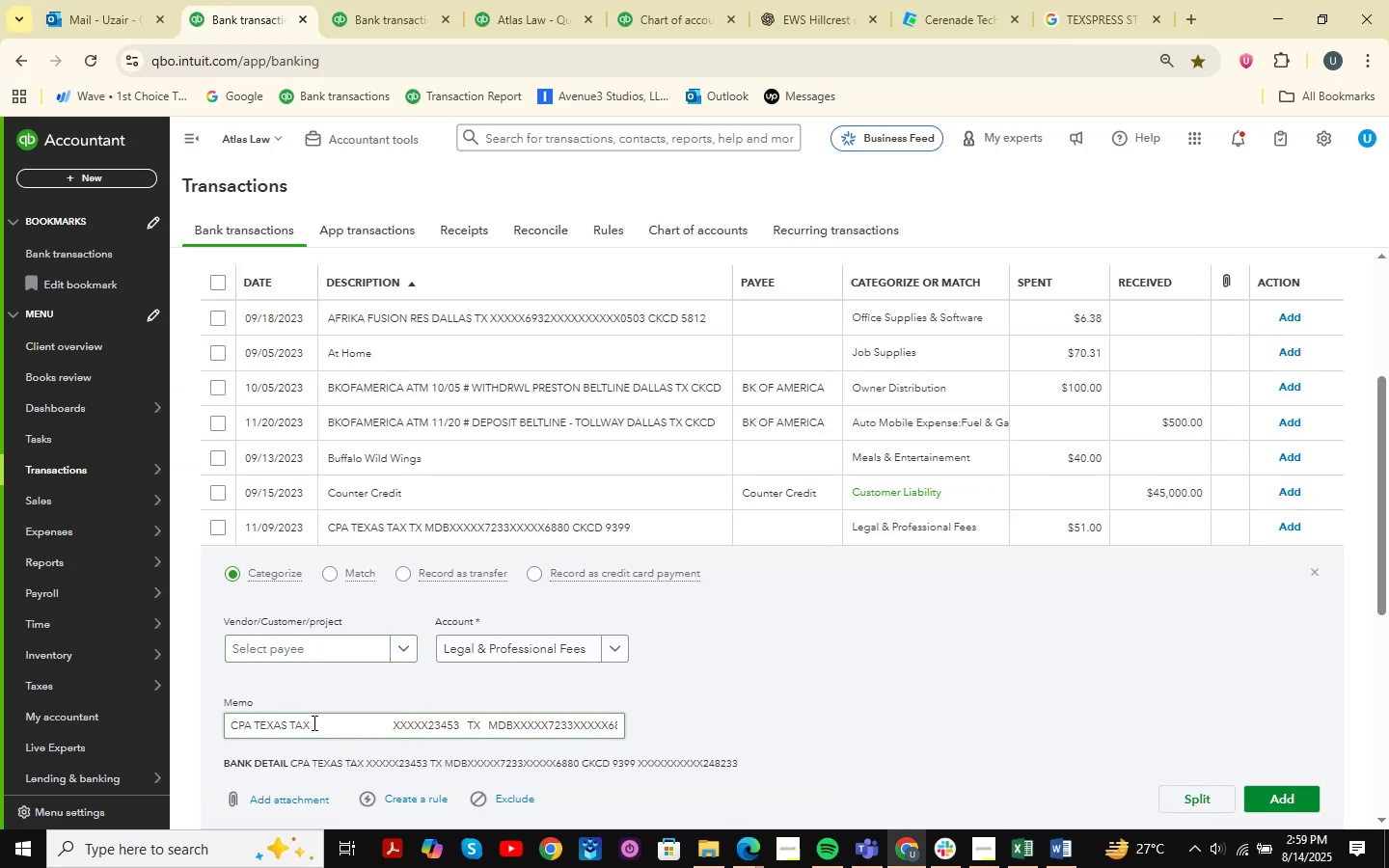 
left_click_drag(start_coordinate=[313, 725], to_coordinate=[170, 728])
 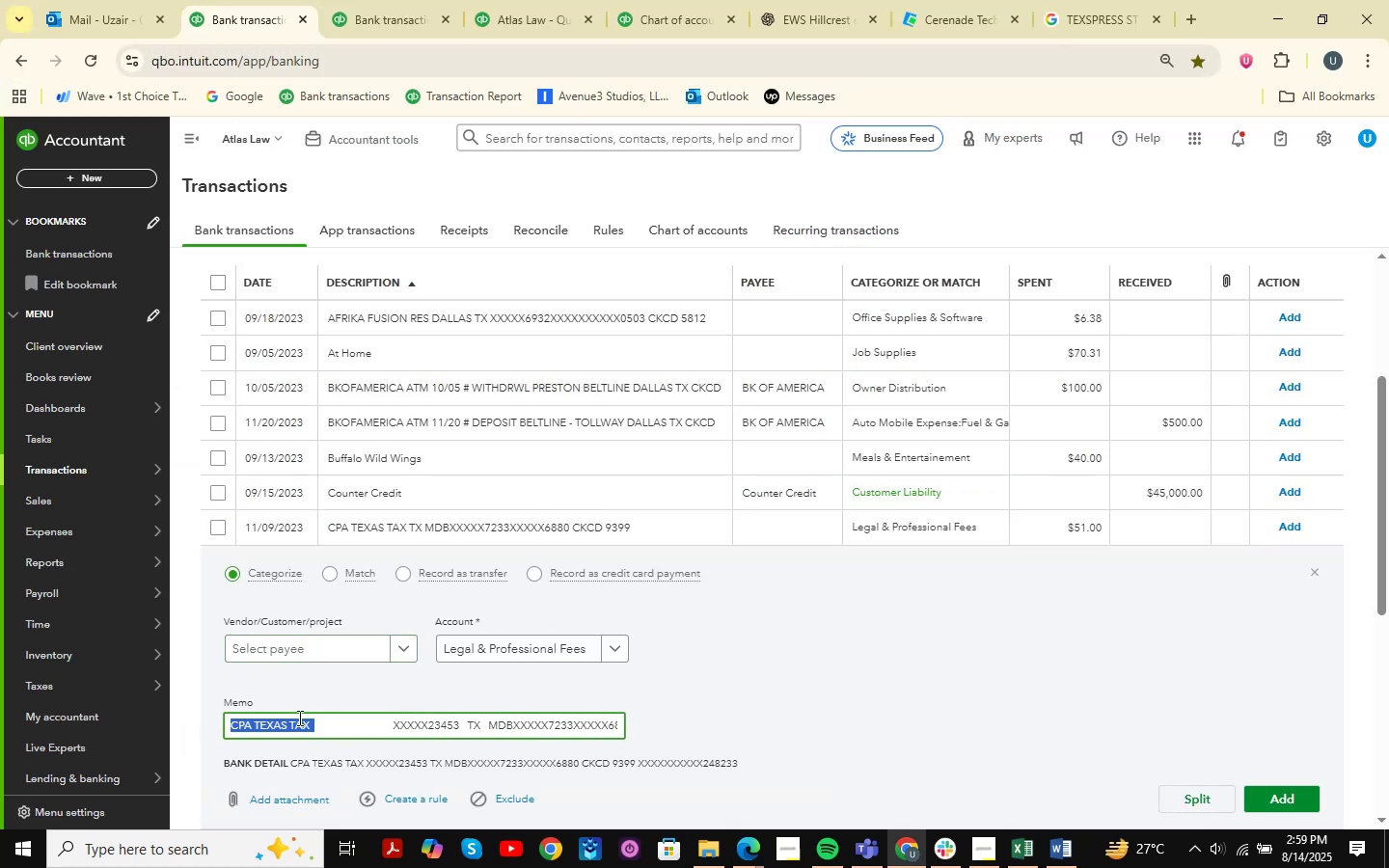 
key(Control+C)
 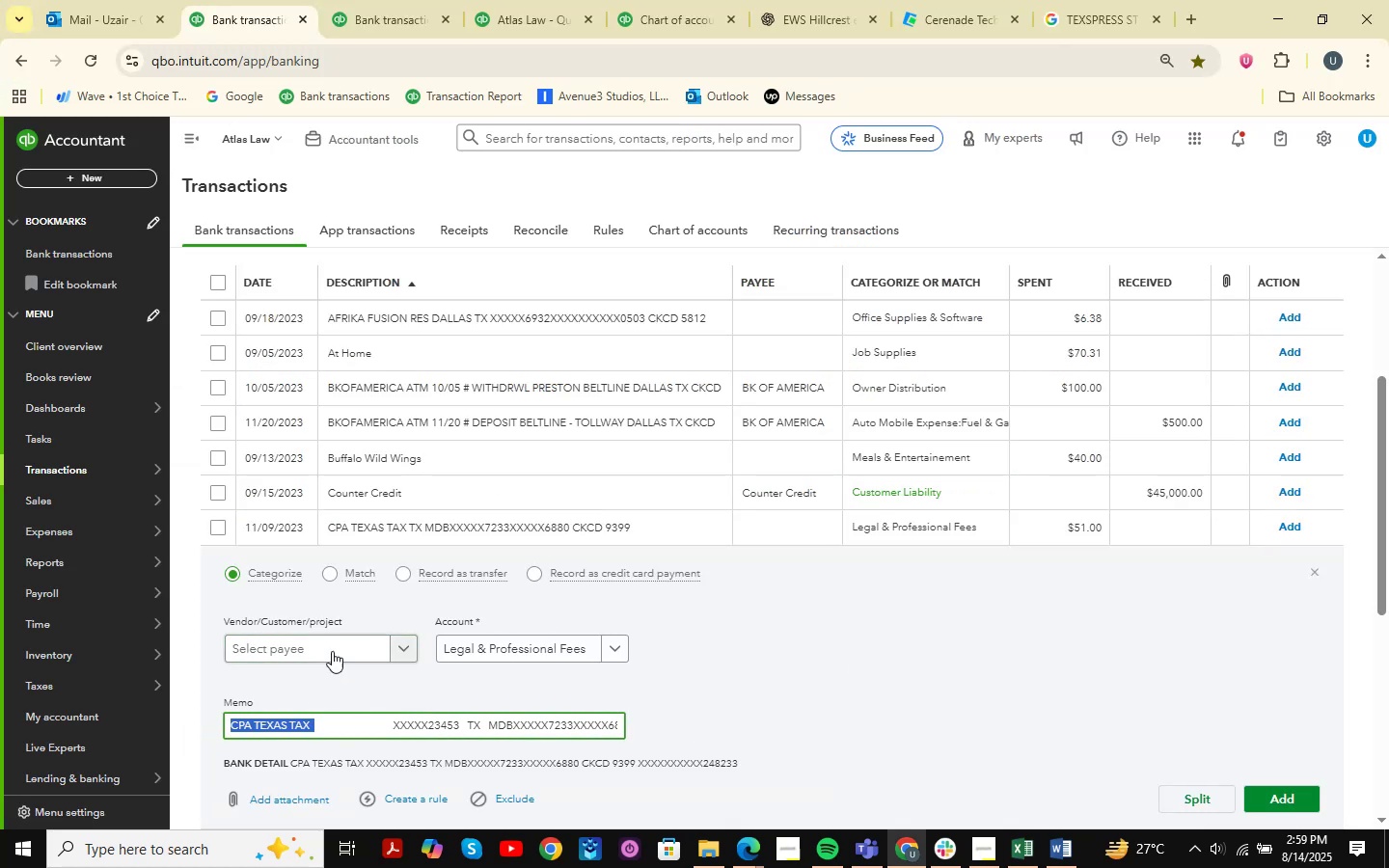 
left_click([329, 646])
 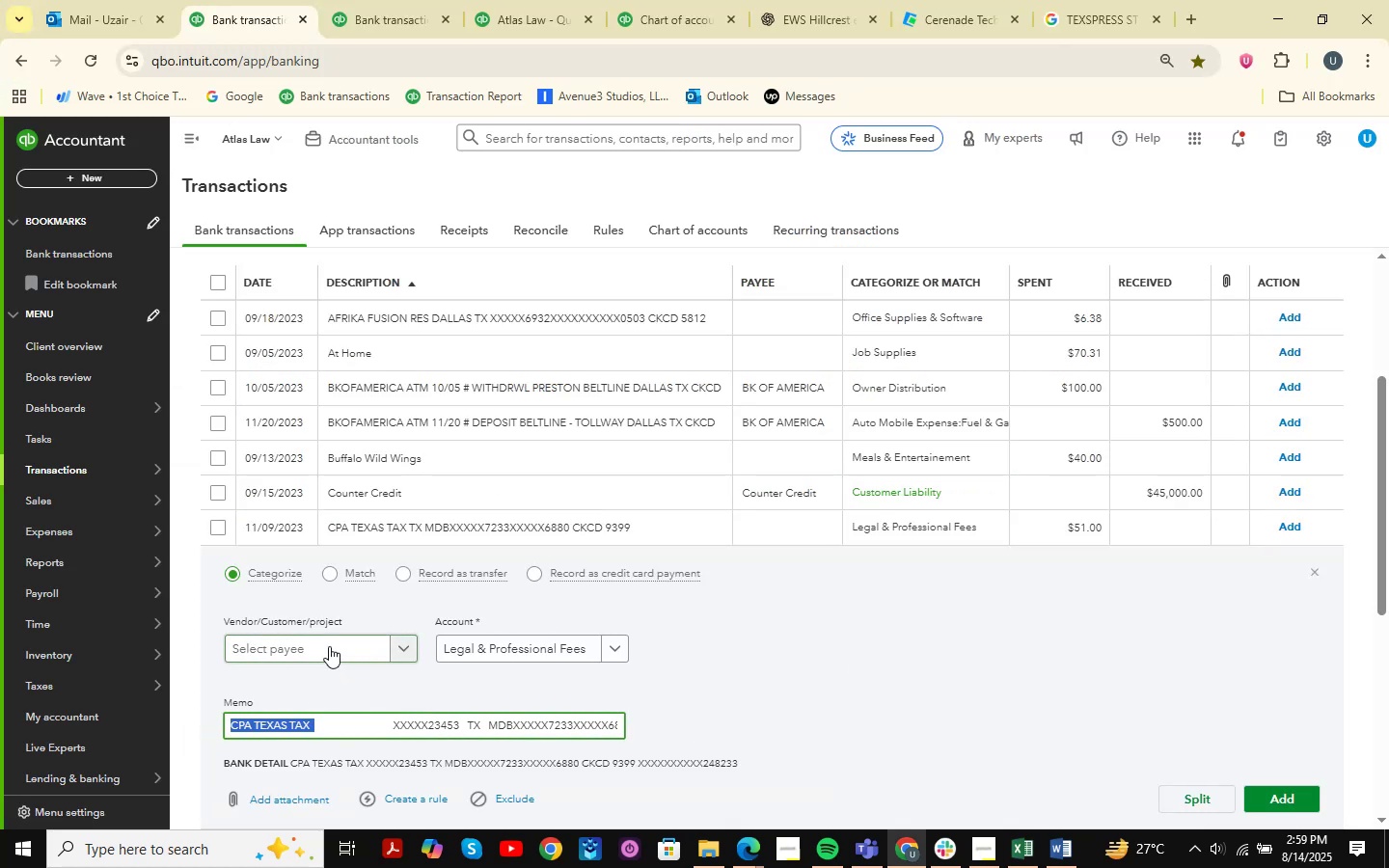 
key(Control+ControlLeft)
 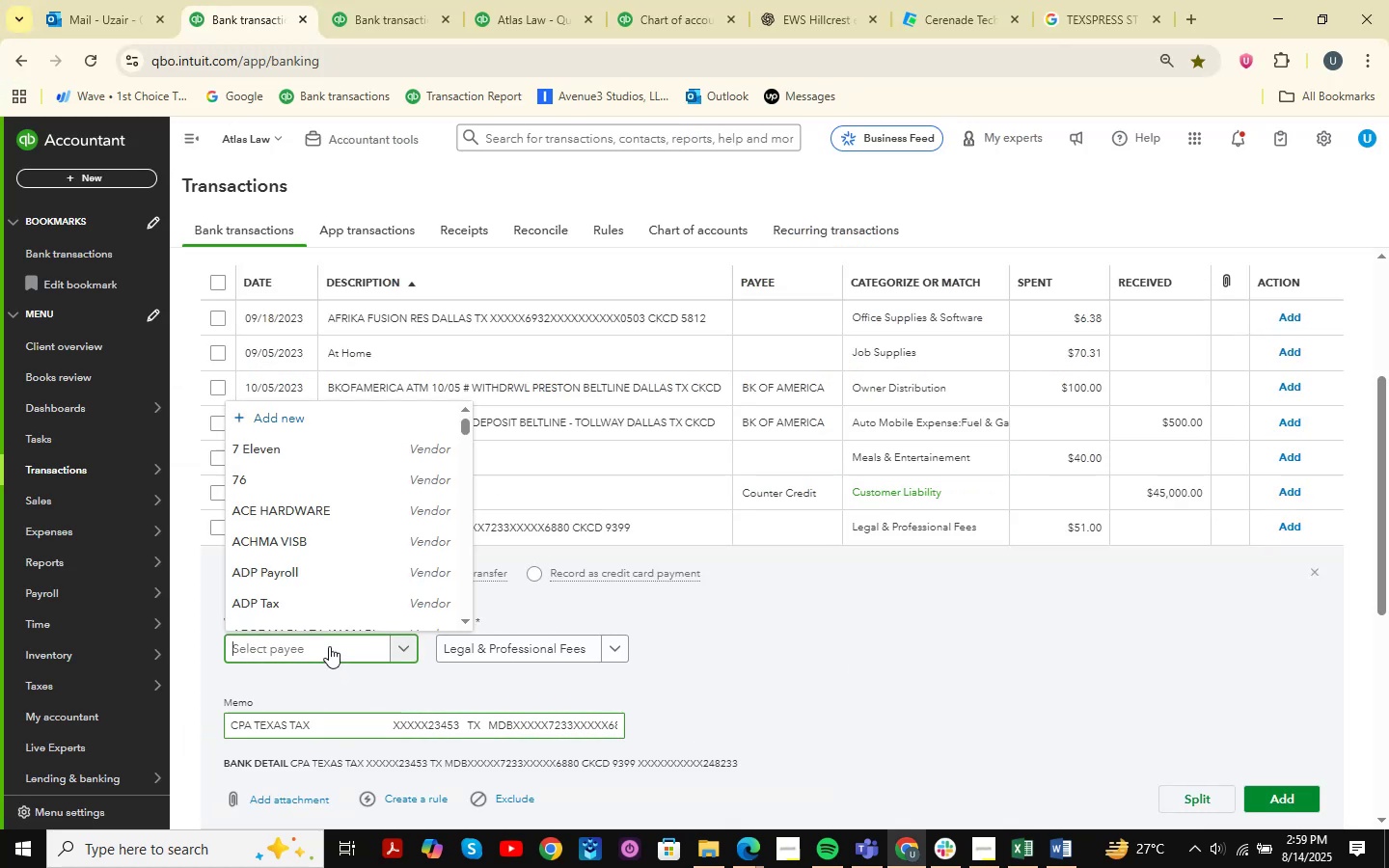 
key(Control+V)
 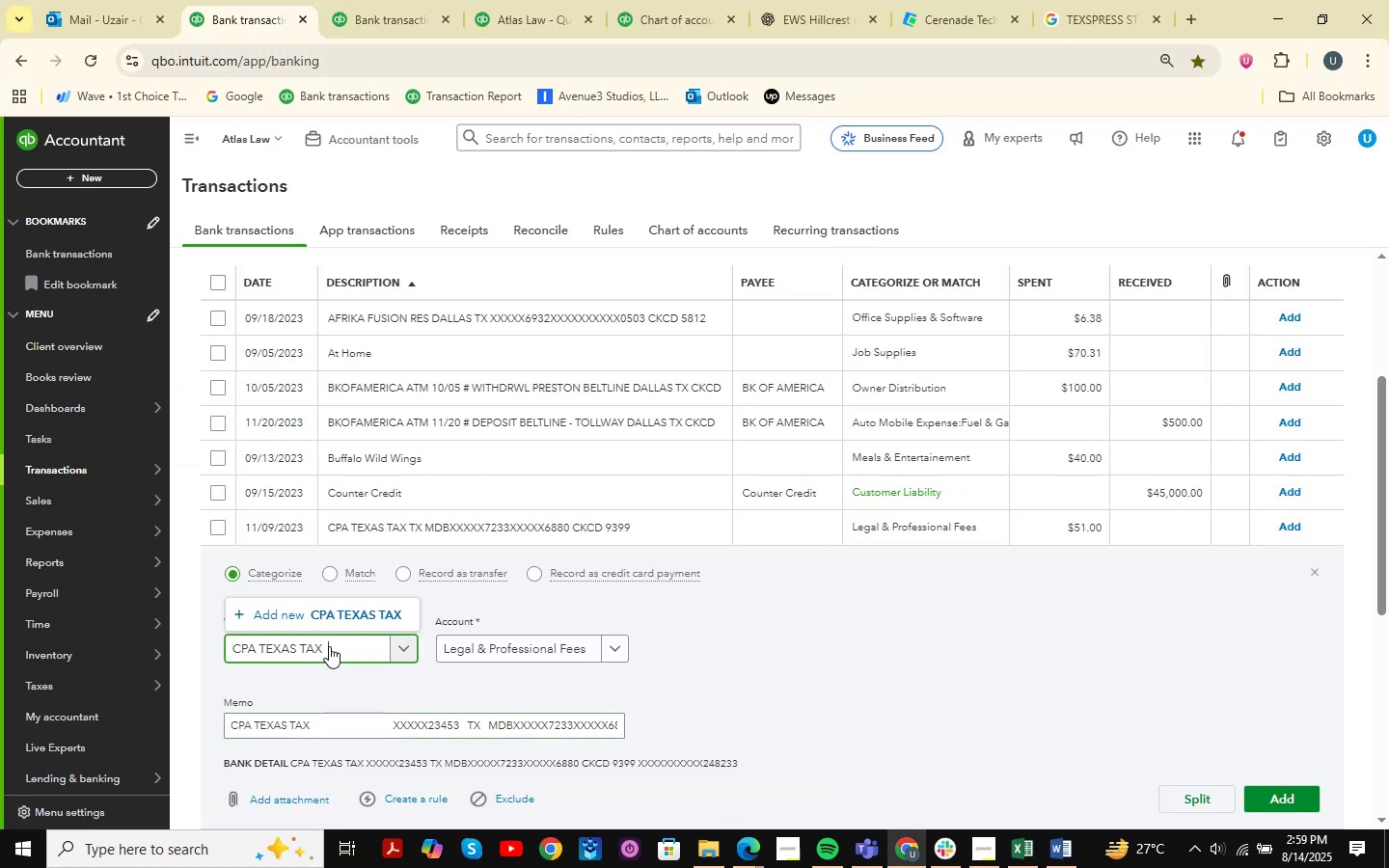 
left_click([309, 619])
 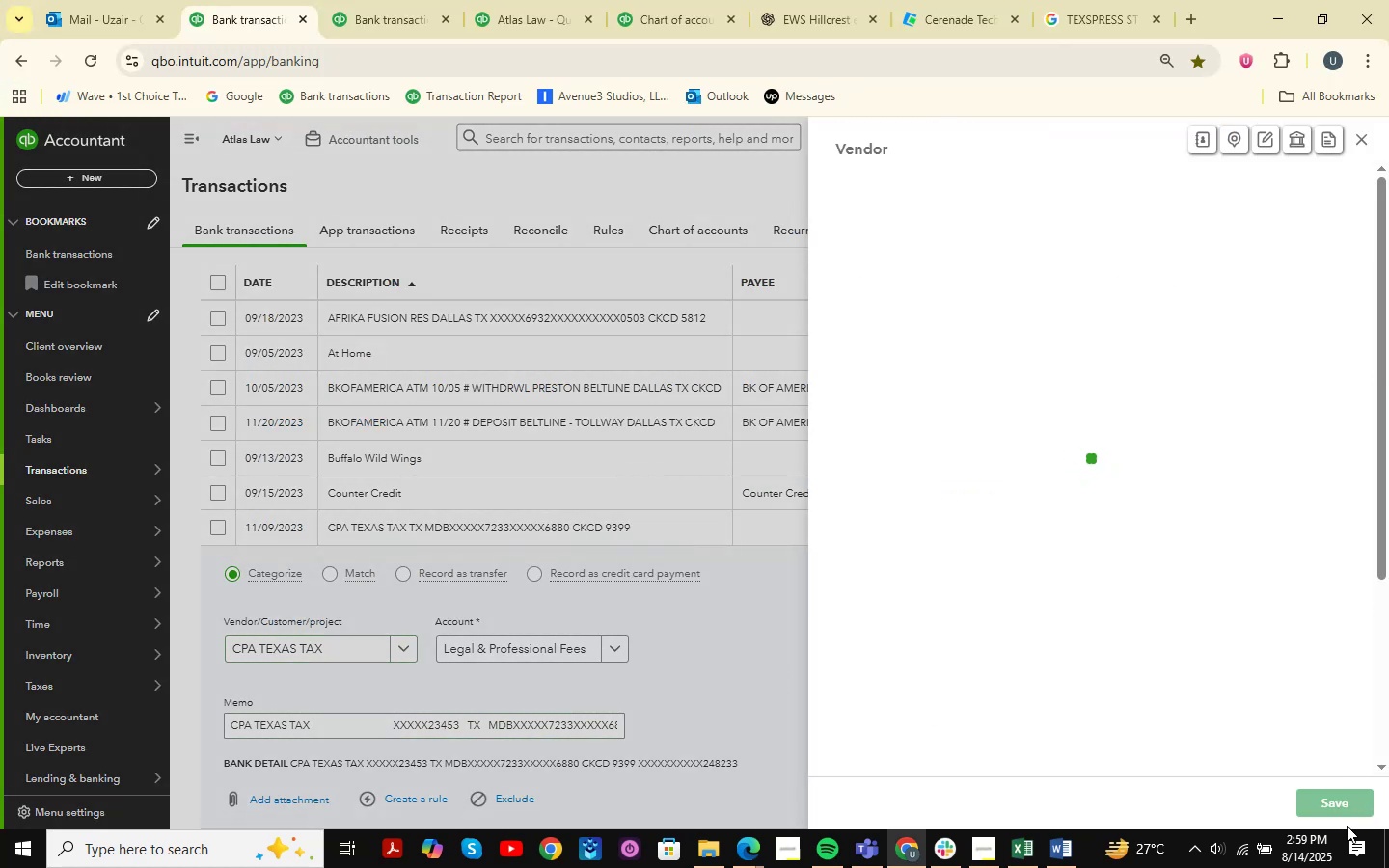 
left_click([1350, 806])
 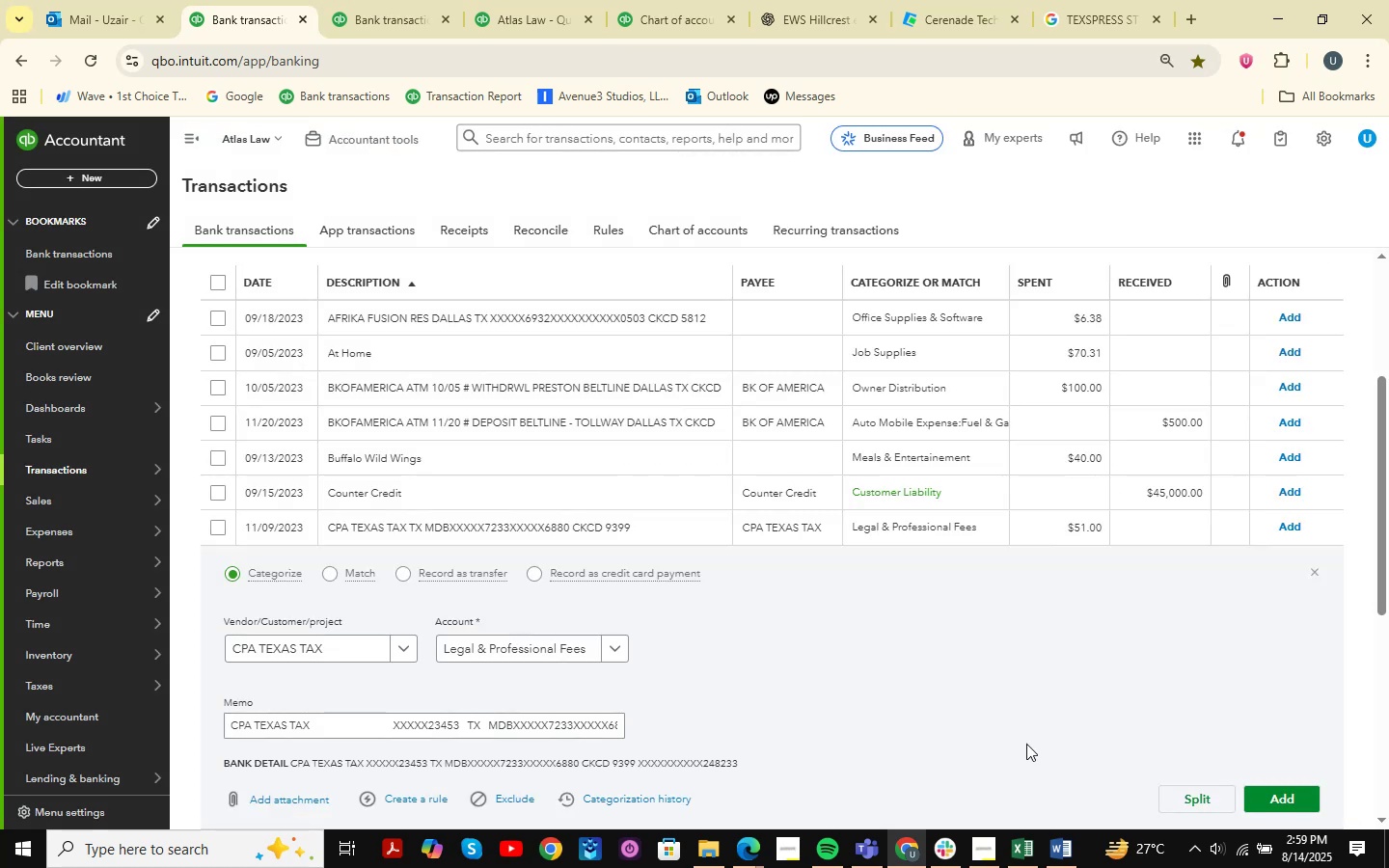 
left_click_drag(start_coordinate=[1283, 790], to_coordinate=[1287, 795])
 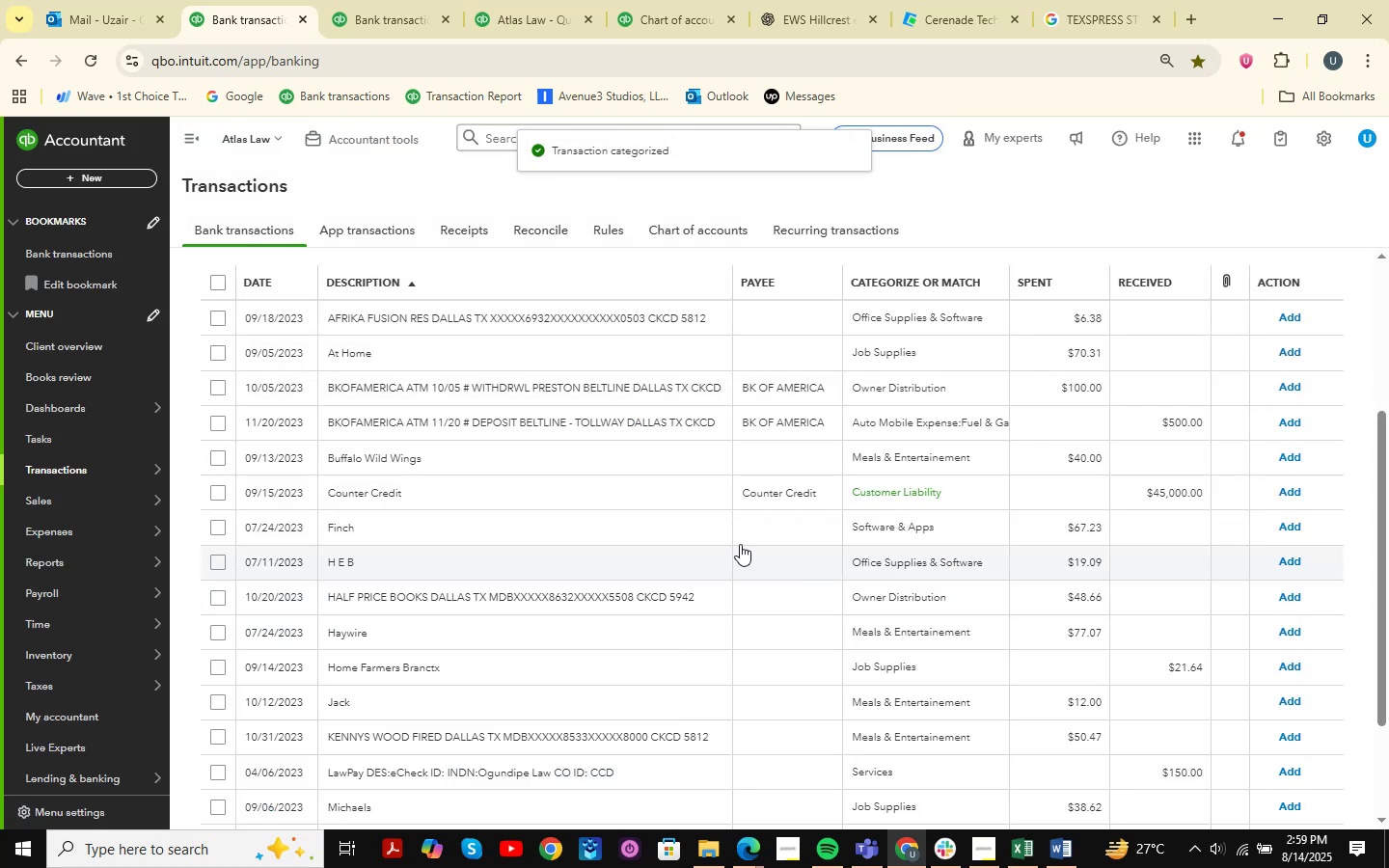 
scroll: coordinate [702, 544], scroll_direction: down, amount: 3.0
 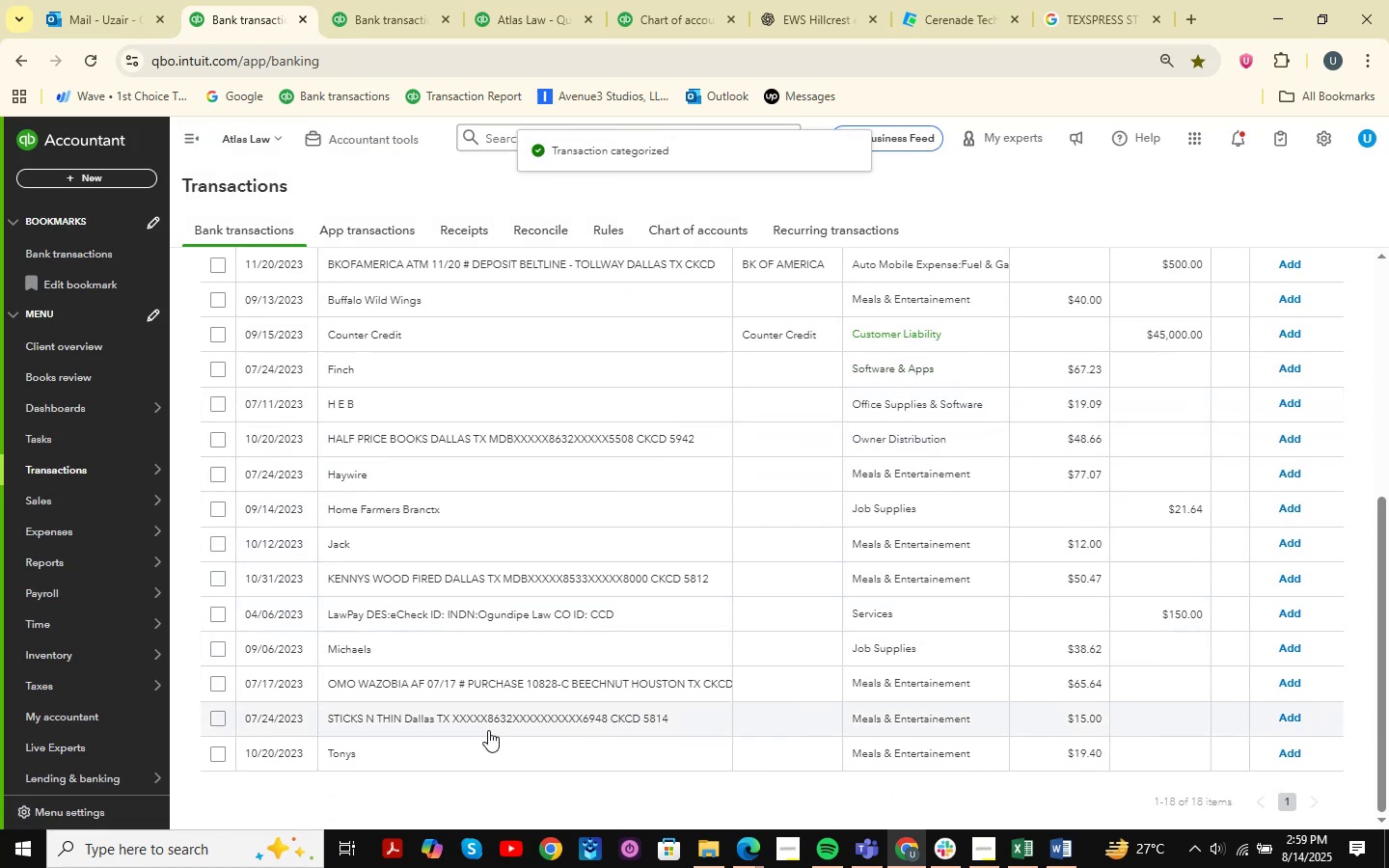 
left_click([471, 726])
 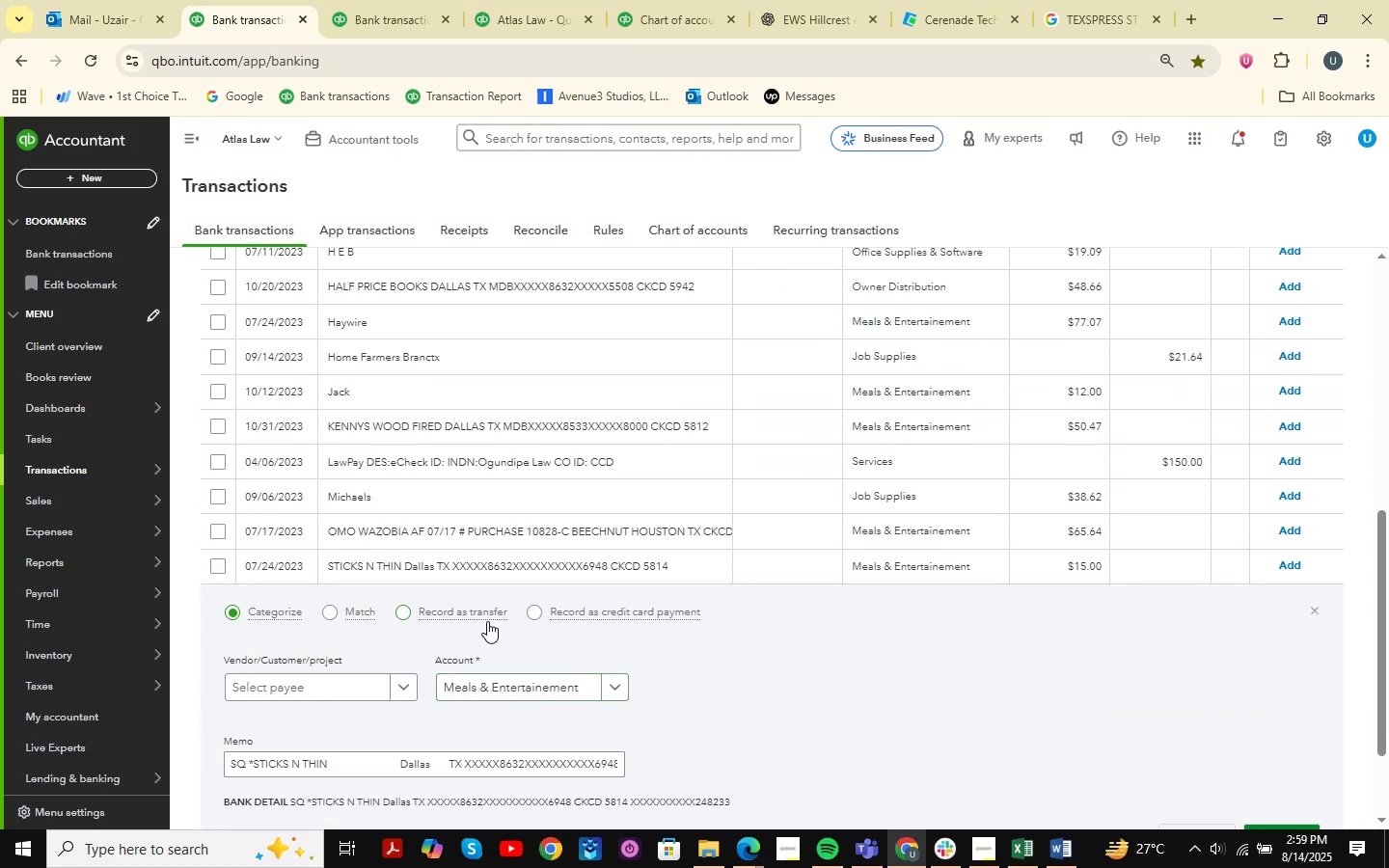 
scroll: coordinate [487, 621], scroll_direction: down, amount: 3.0
 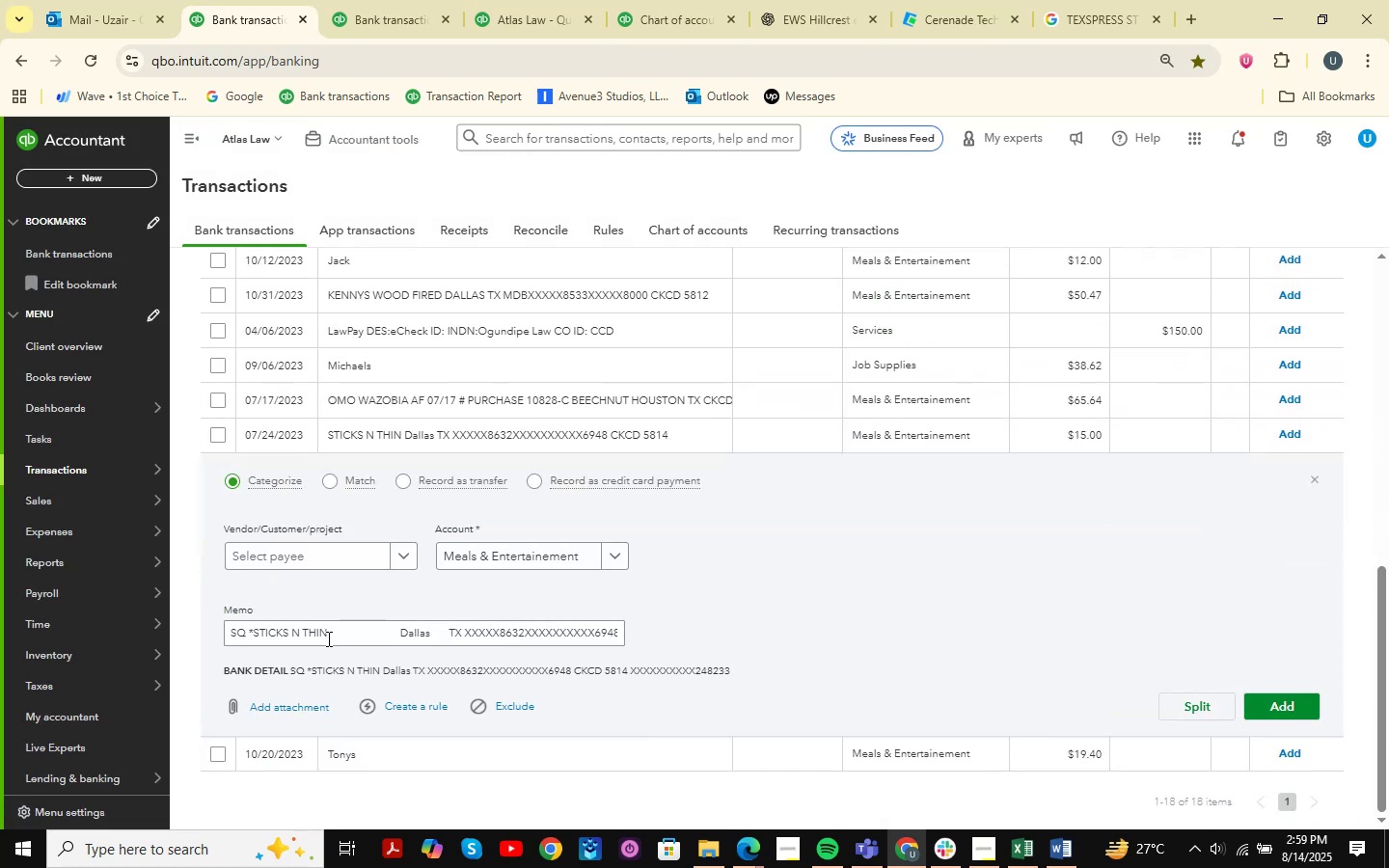 
left_click_drag(start_coordinate=[330, 637], to_coordinate=[178, 636])
 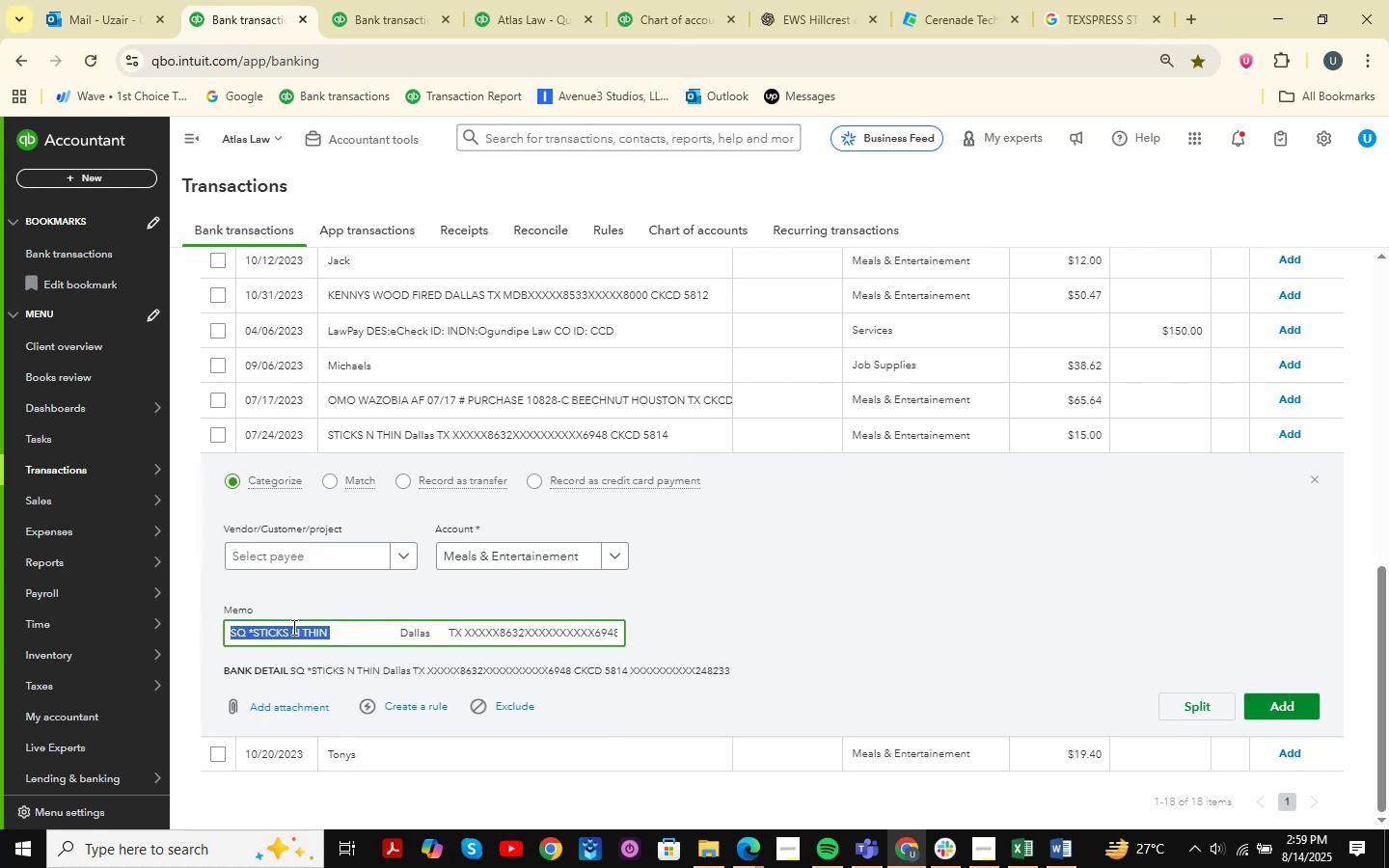 
key(Control+C)
 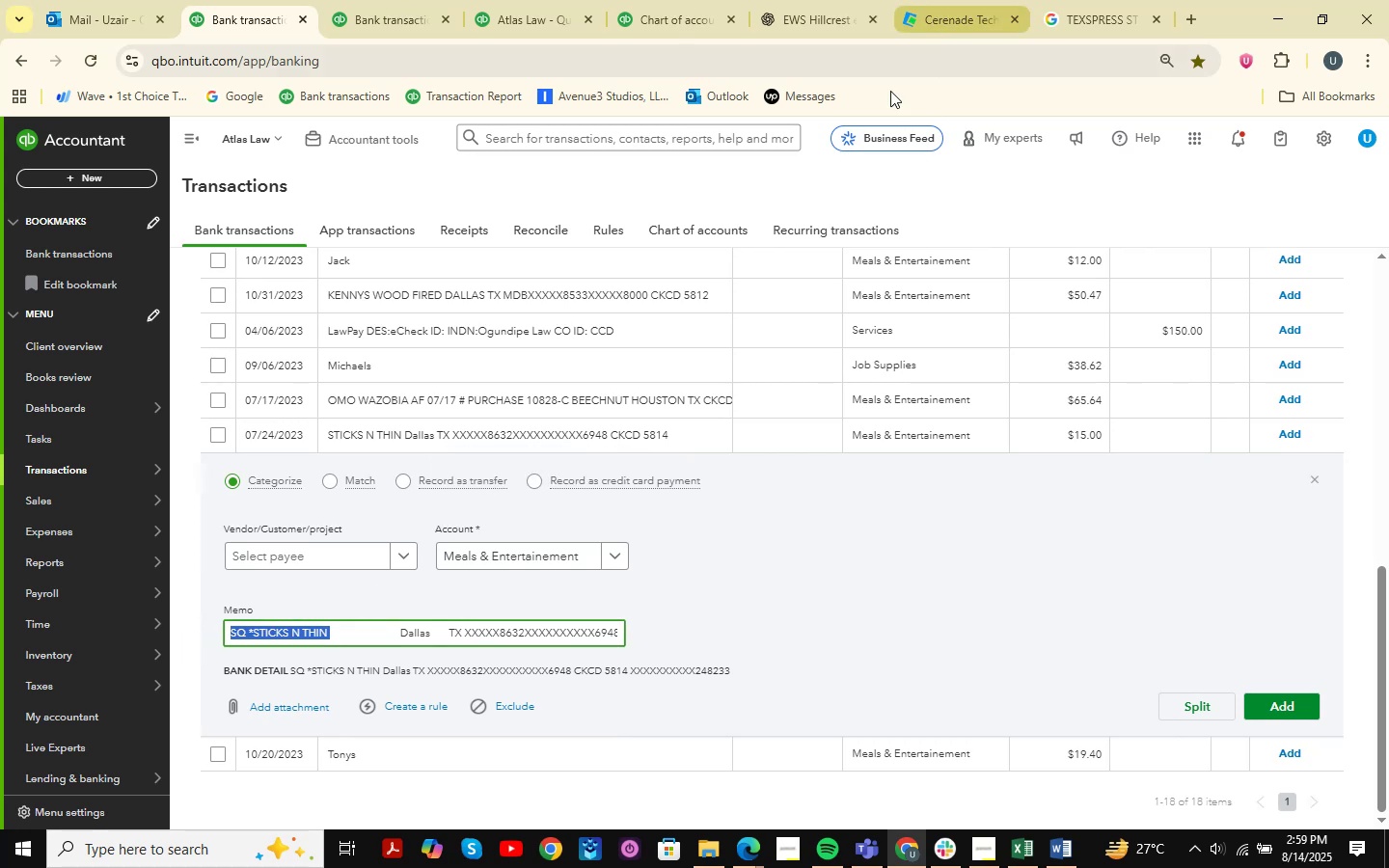 
left_click([812, 16])
 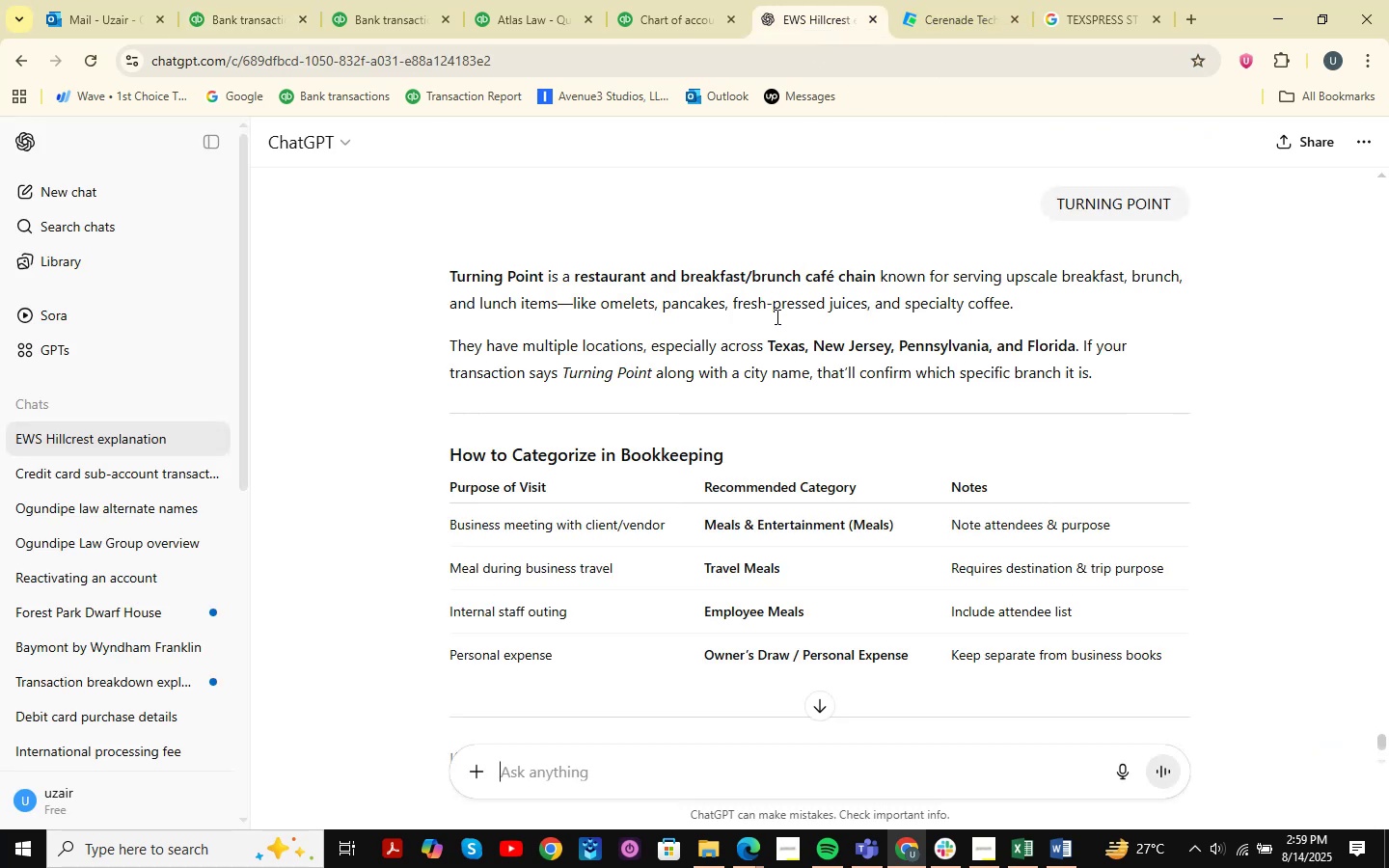 
key(Control+ControlLeft)
 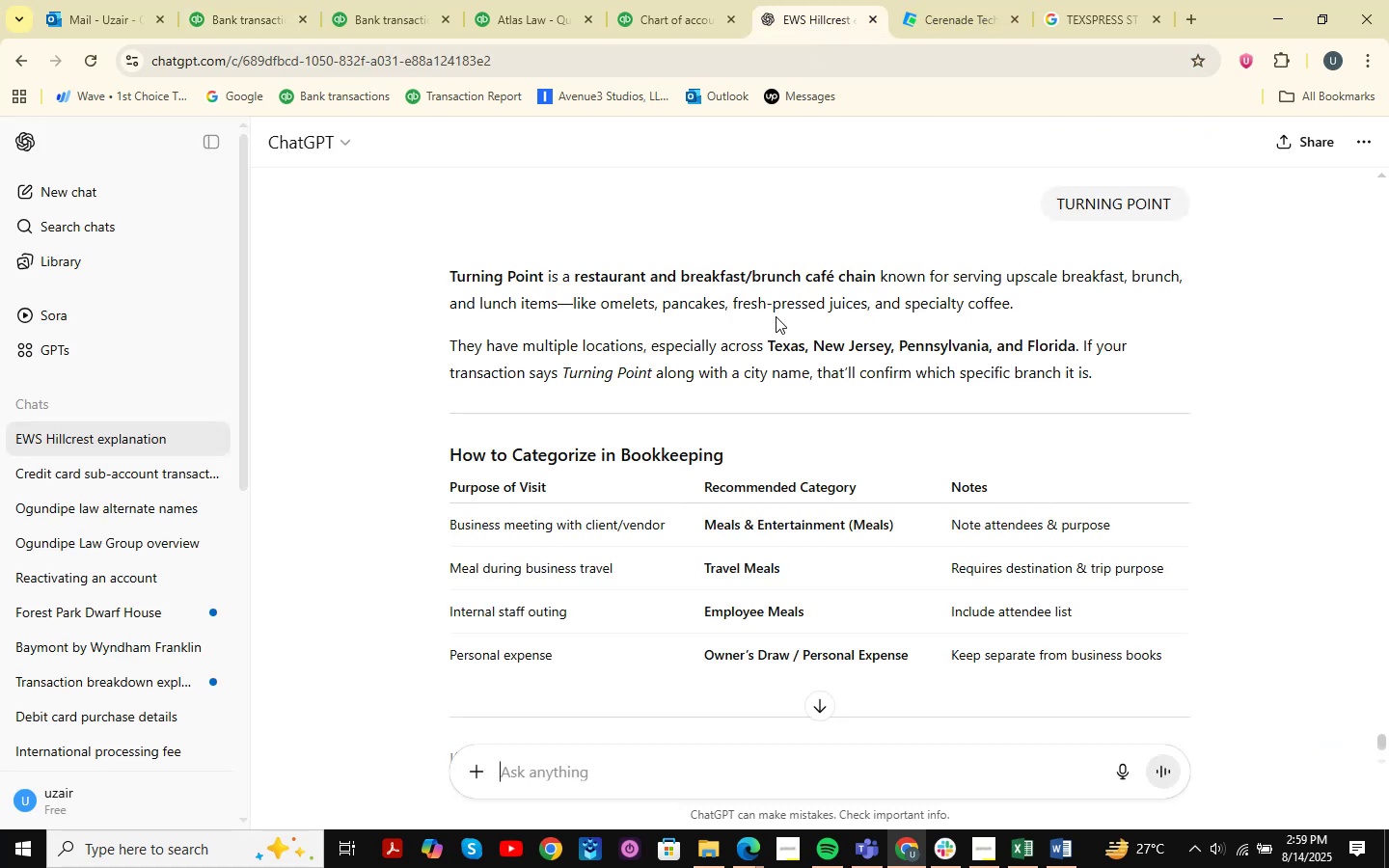 
key(Control+V)
 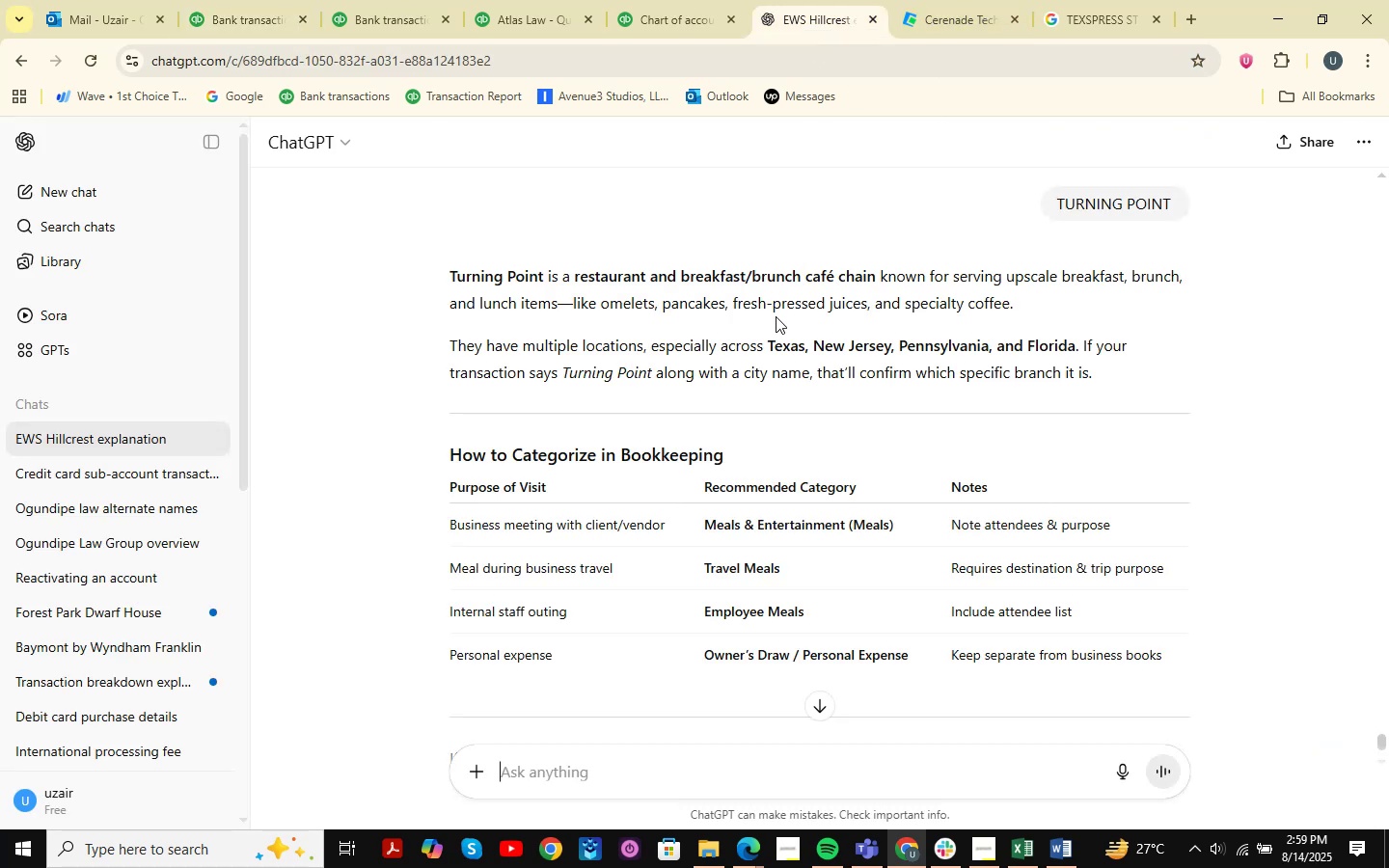 
key(NumpadEnter)
 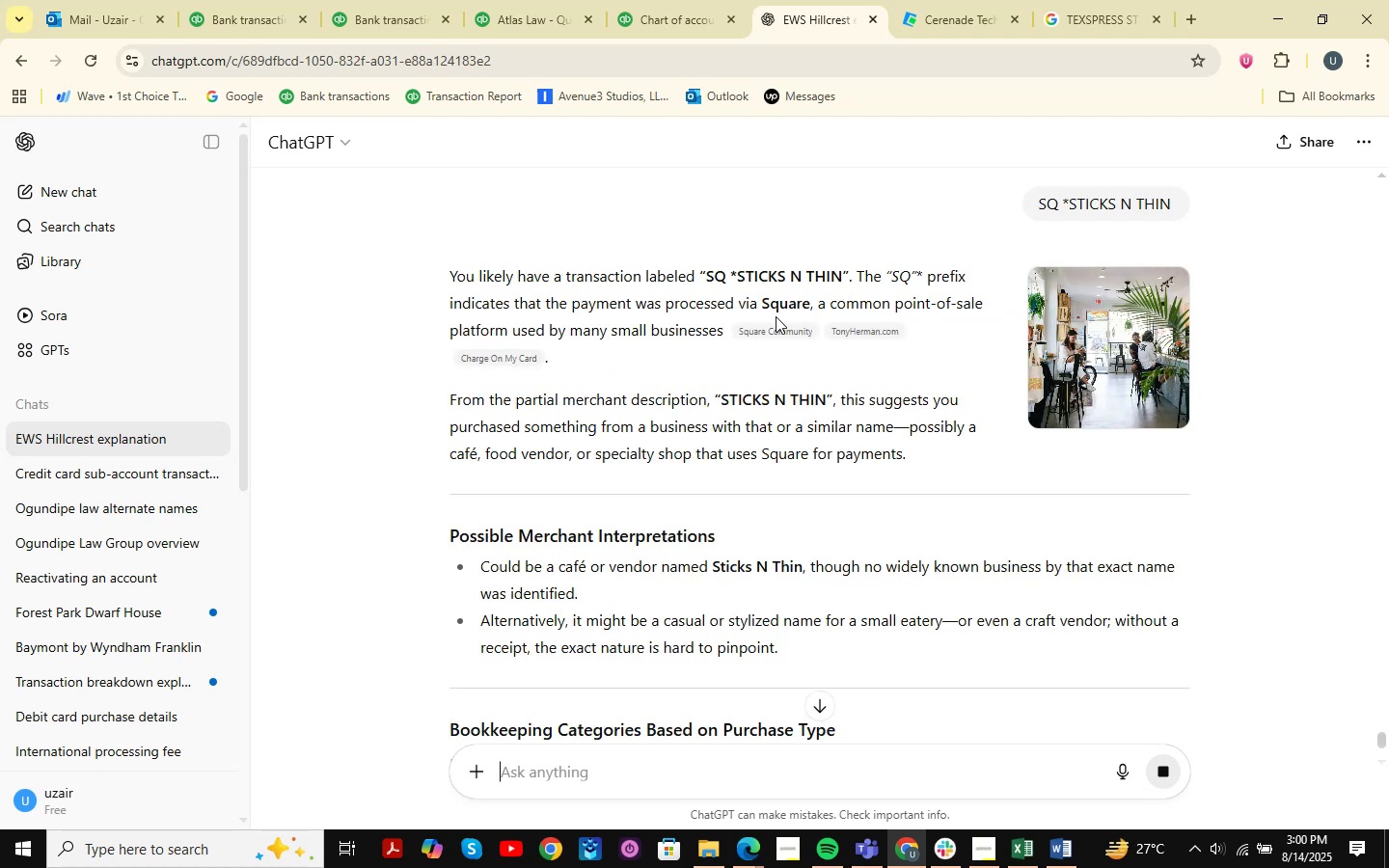 
wait(13.27)
 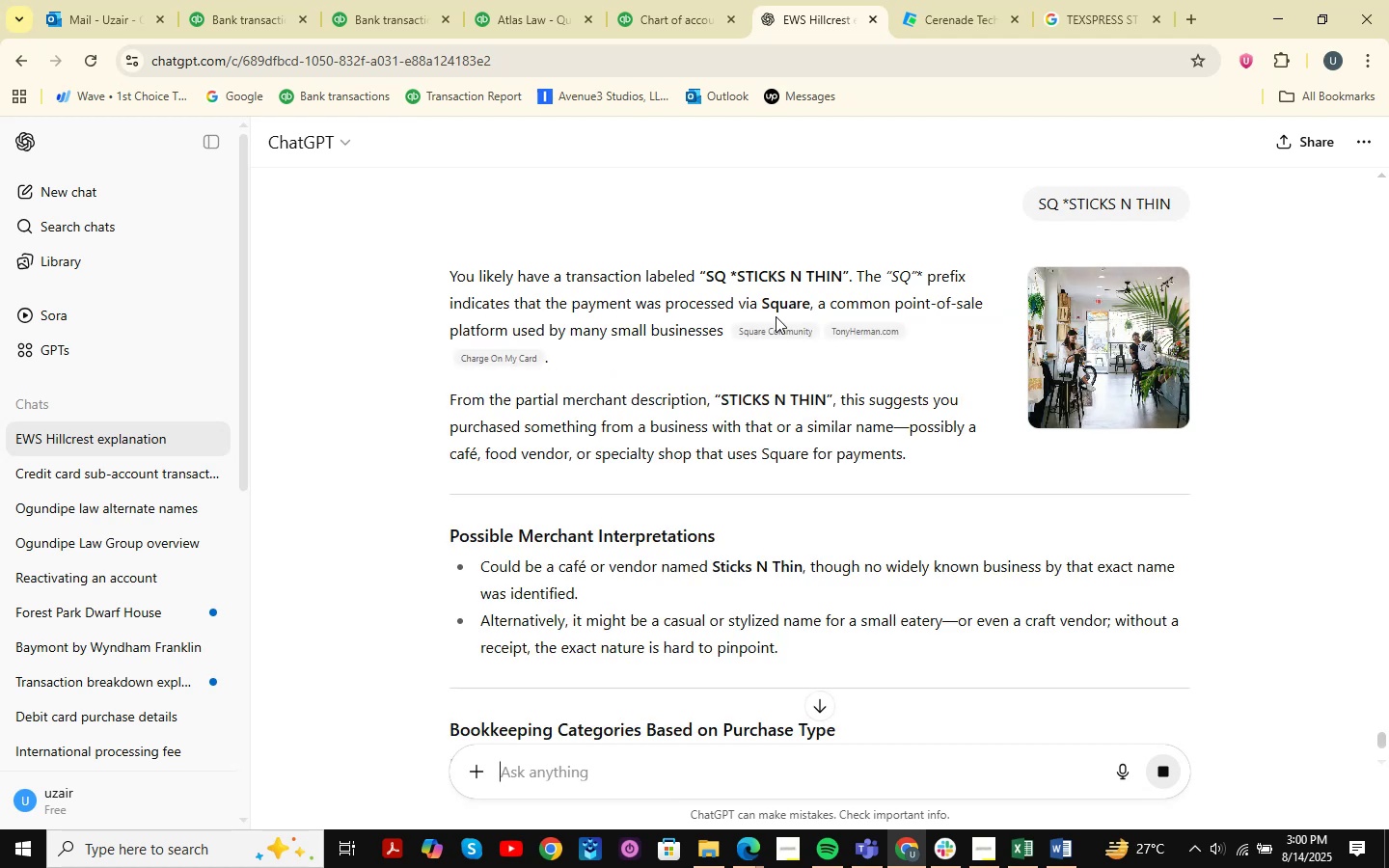 
double_click([656, 744])
 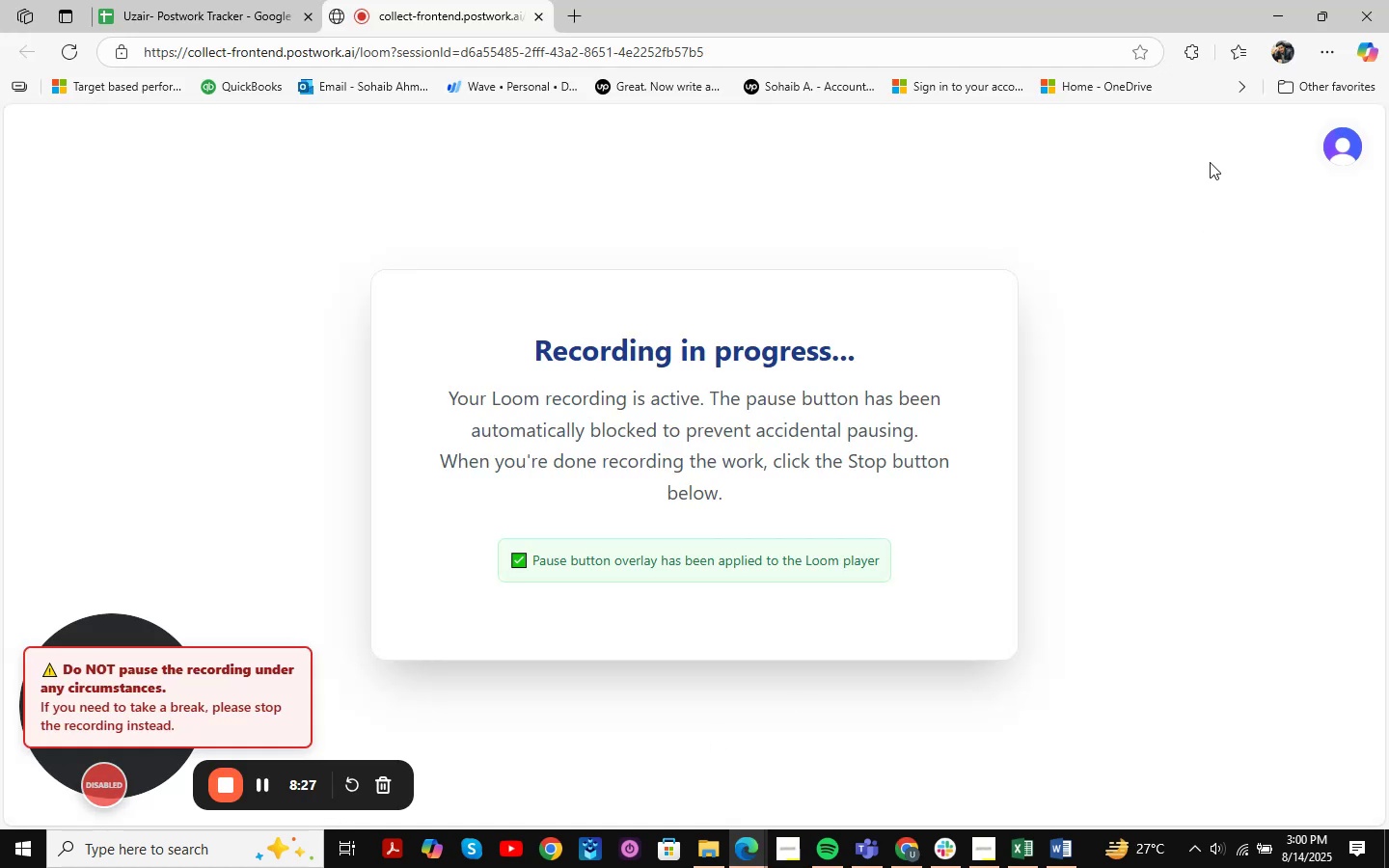 
left_click([1276, 2])
 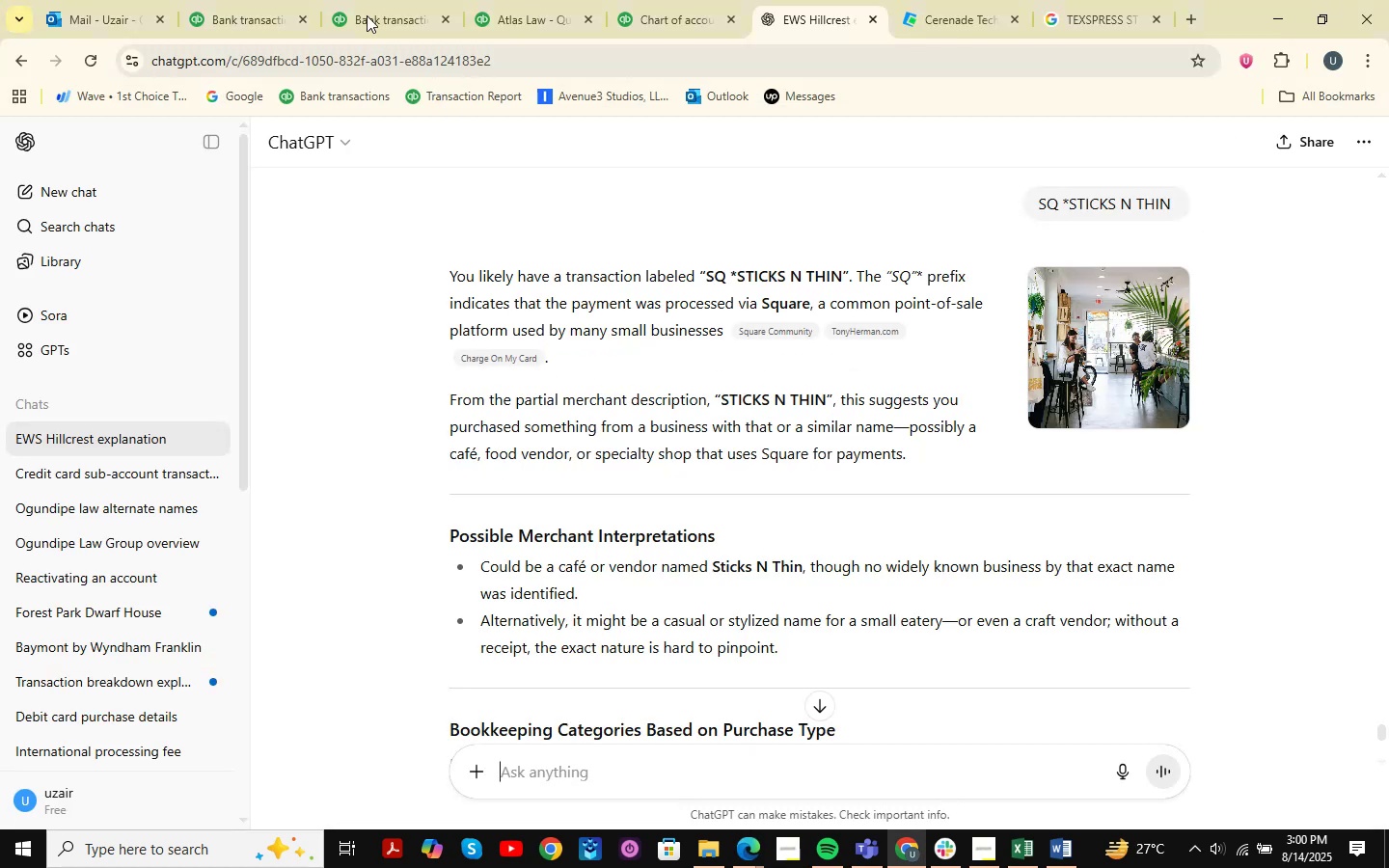 
left_click([340, 0])
 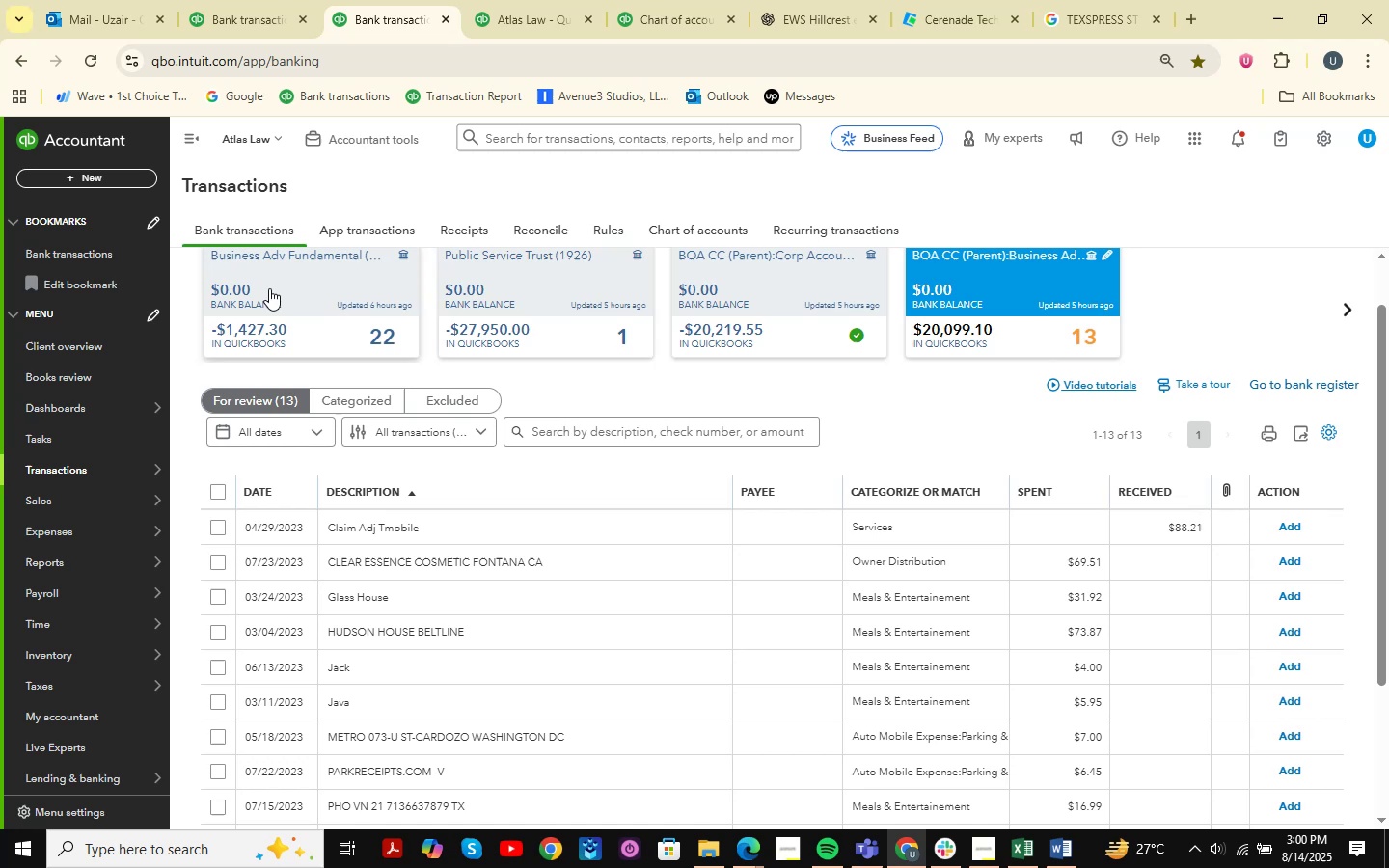 
left_click([222, 0])
 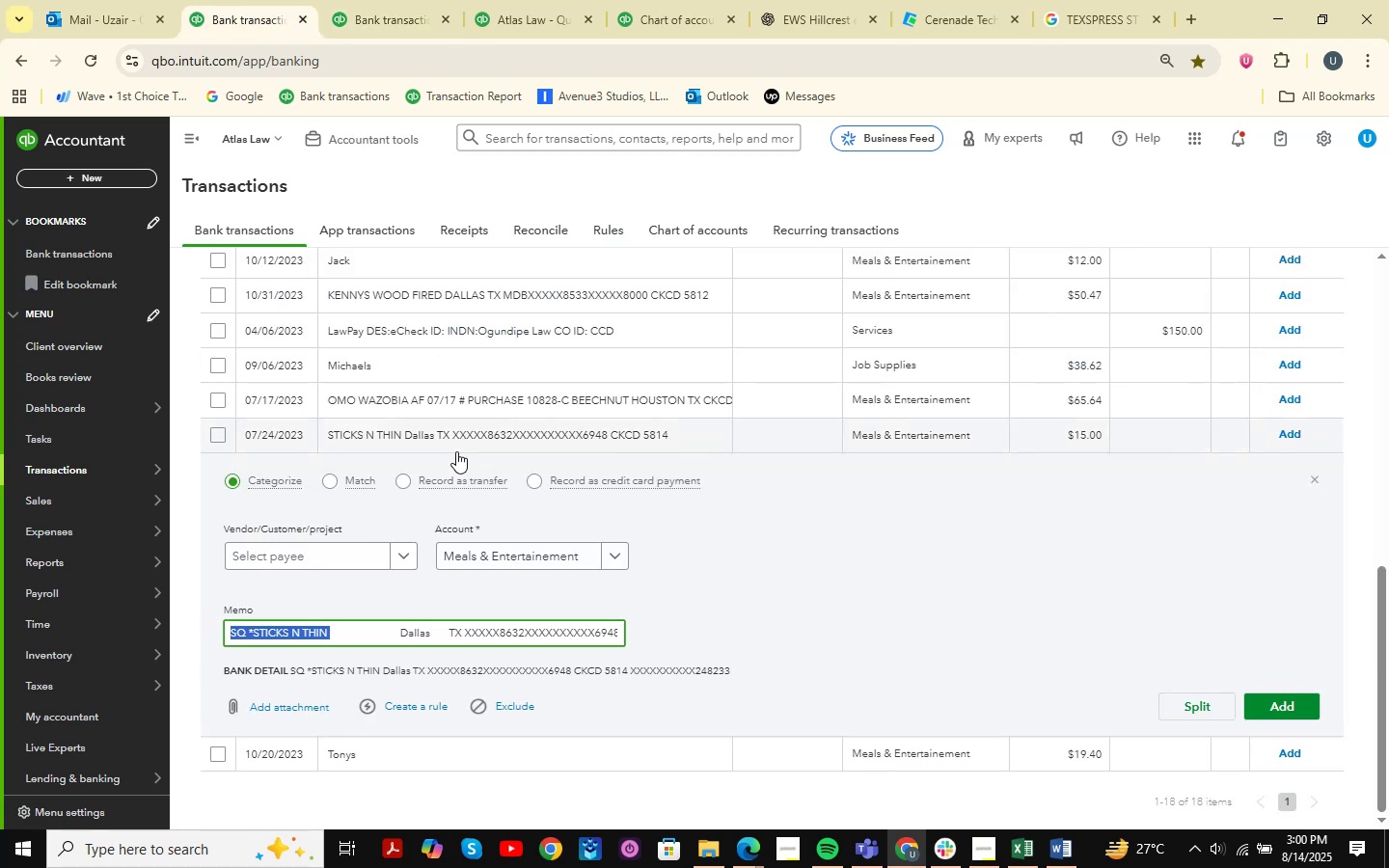 
scroll: coordinate [456, 466], scroll_direction: up, amount: 1.0
 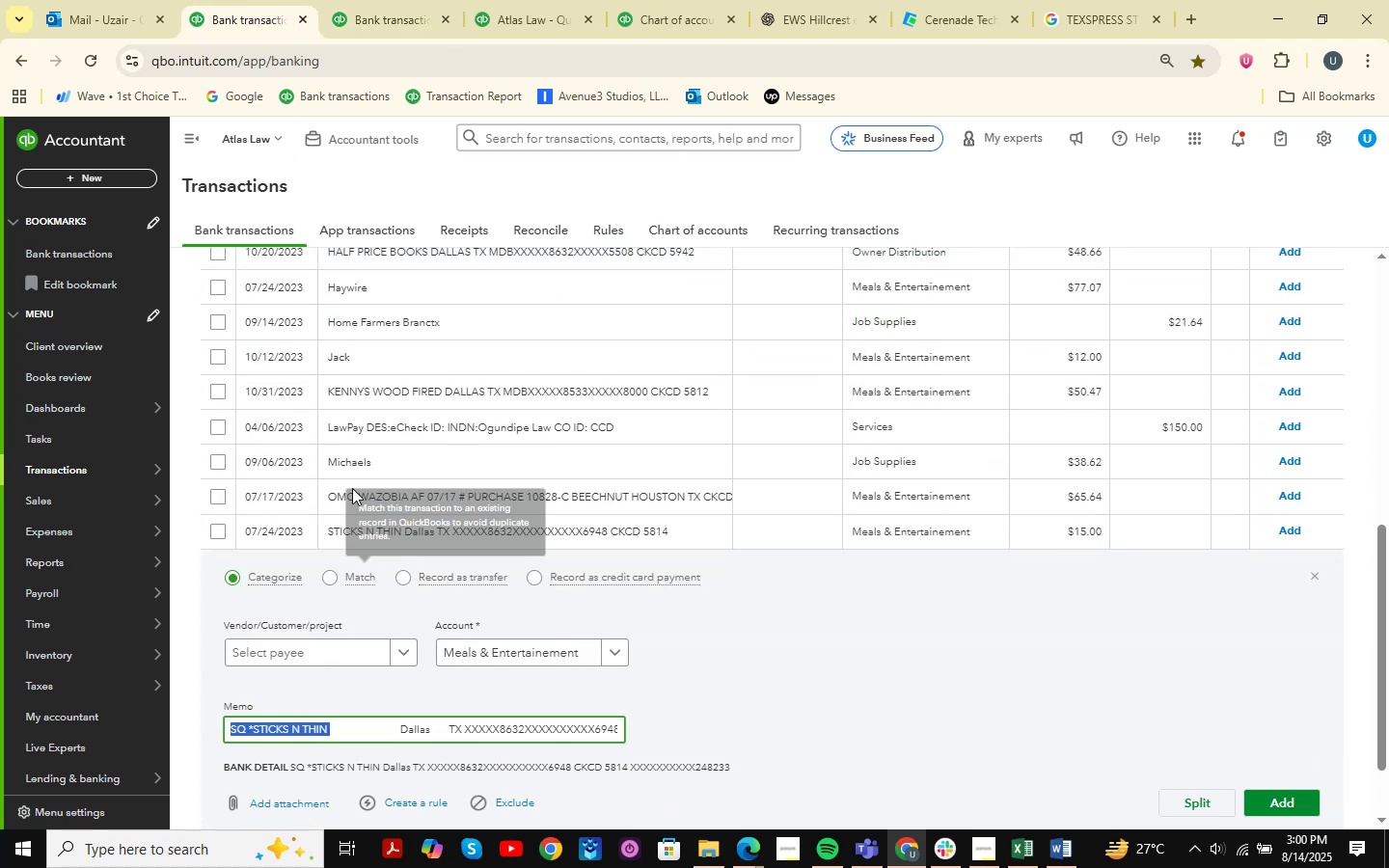 
left_click([354, 452])
 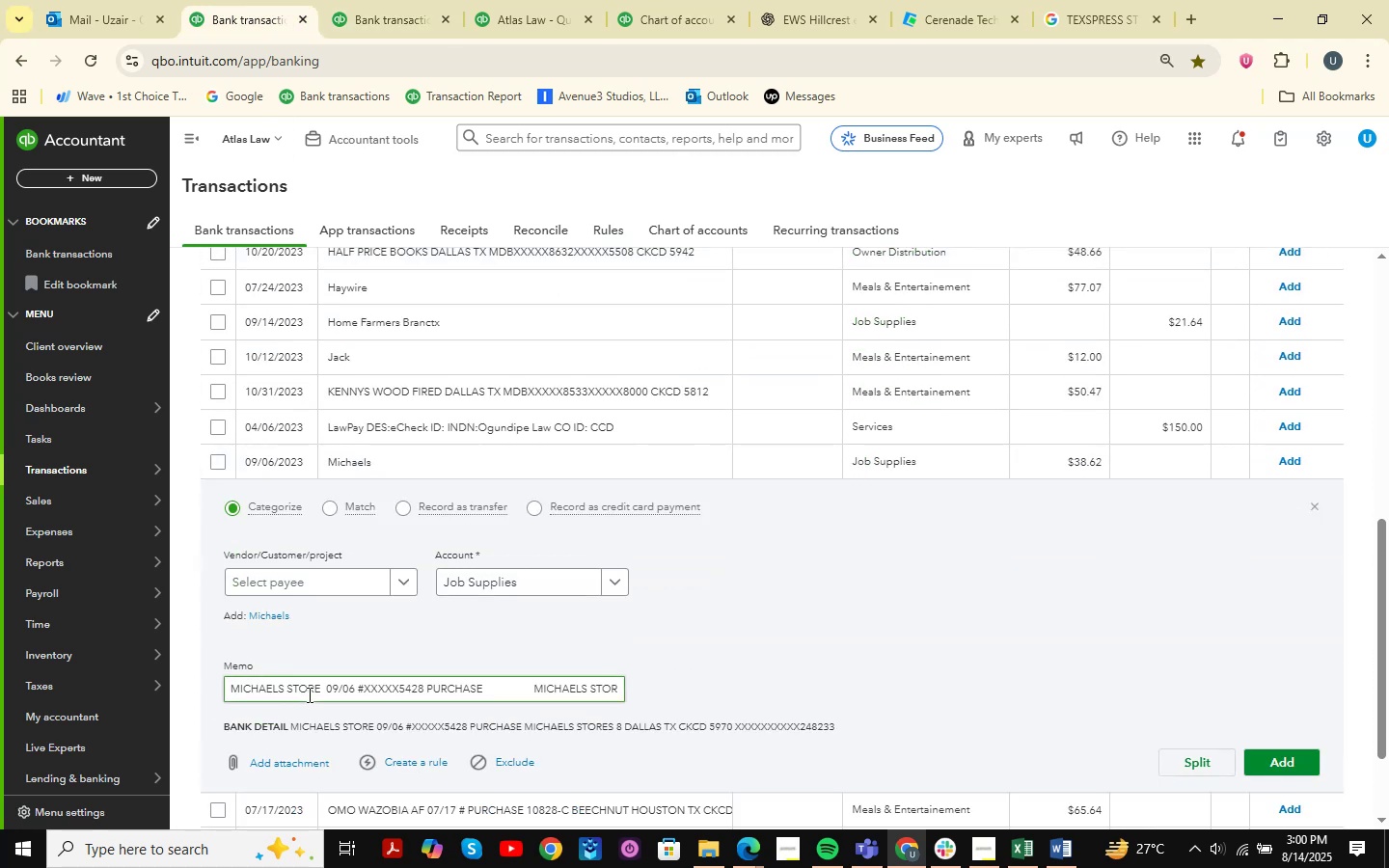 
left_click([525, 583])
 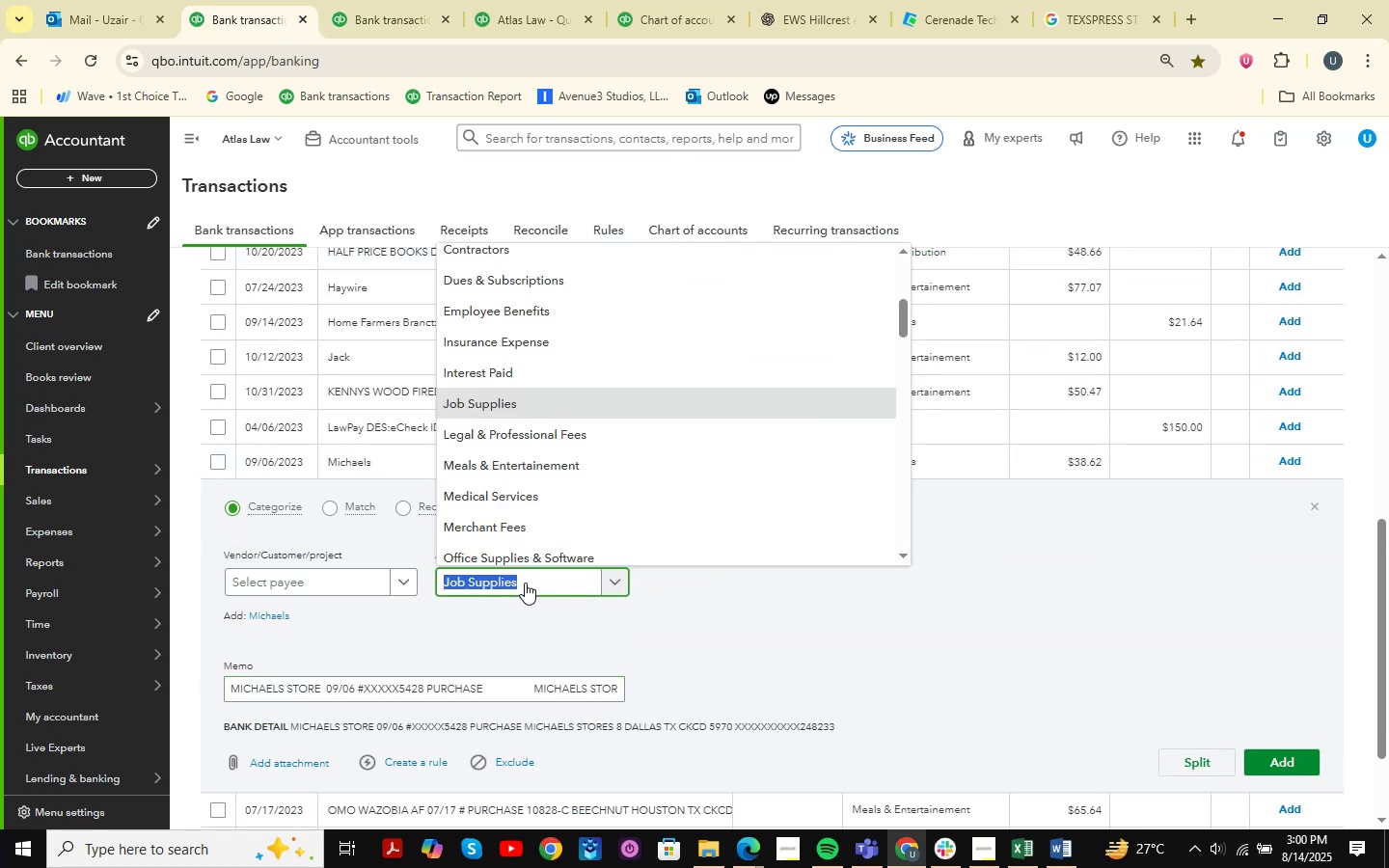 
type(offce)
key(Backspace)
key(Backspace)
type(ice )
 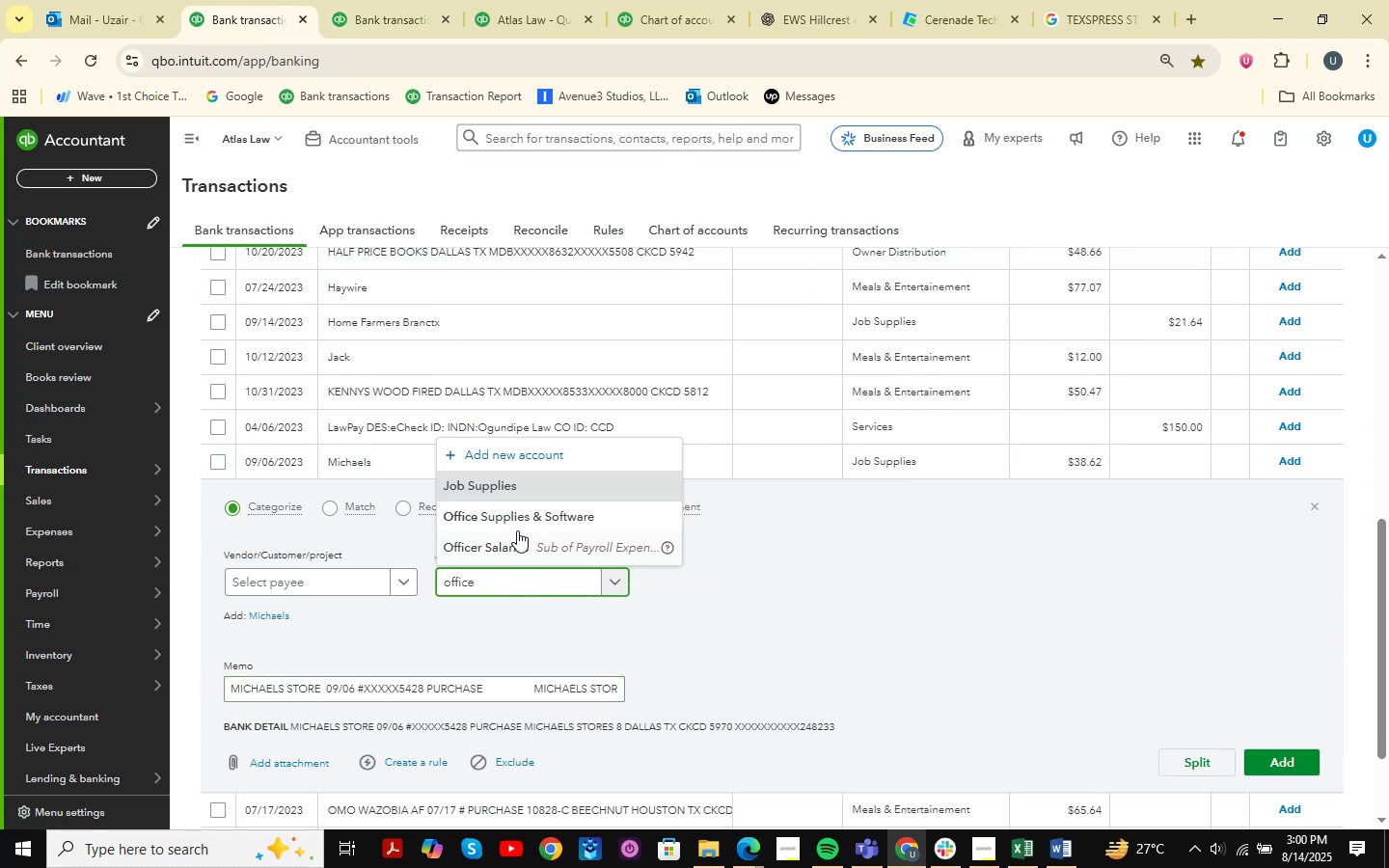 
left_click([515, 517])
 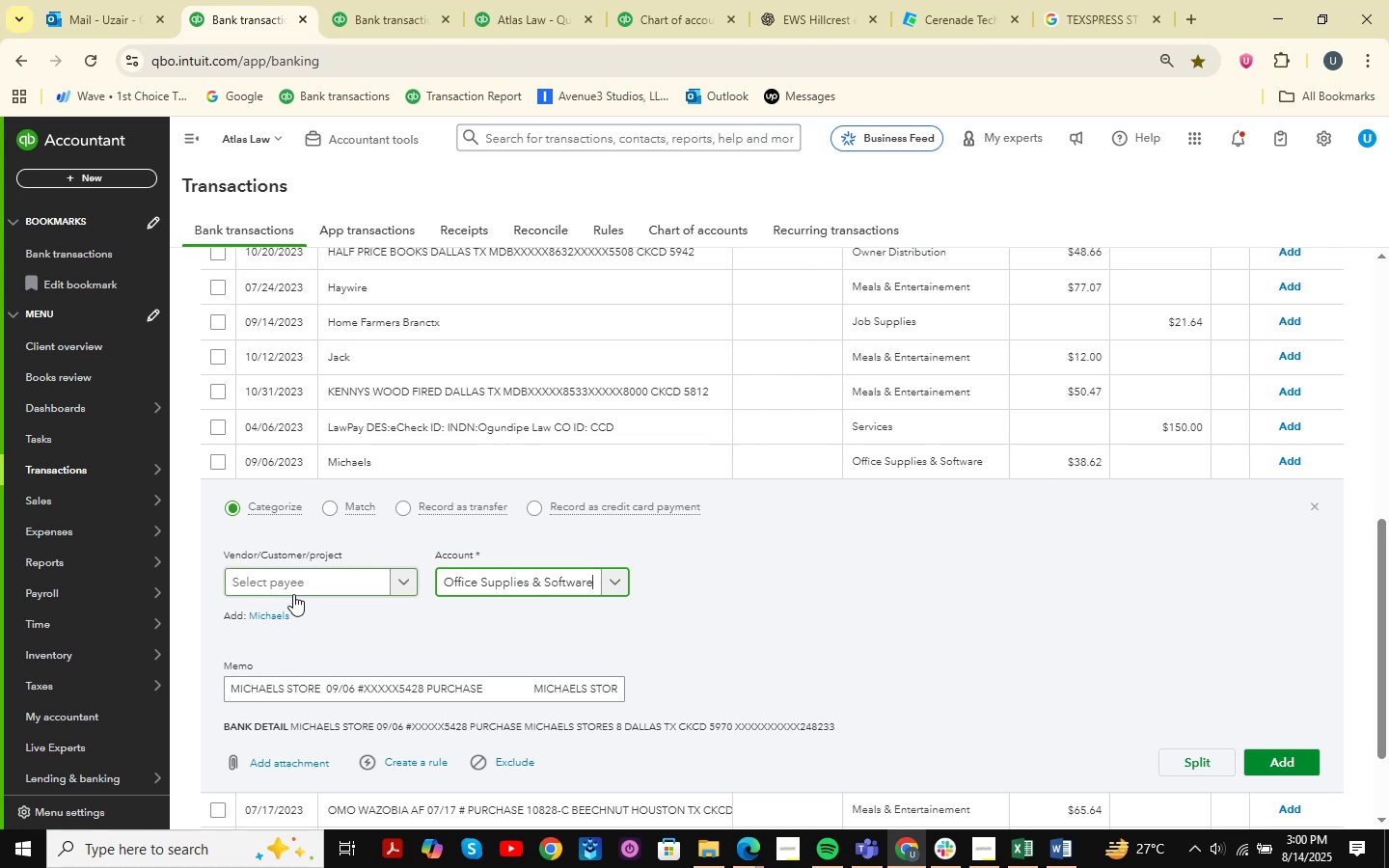 
left_click([298, 578])
 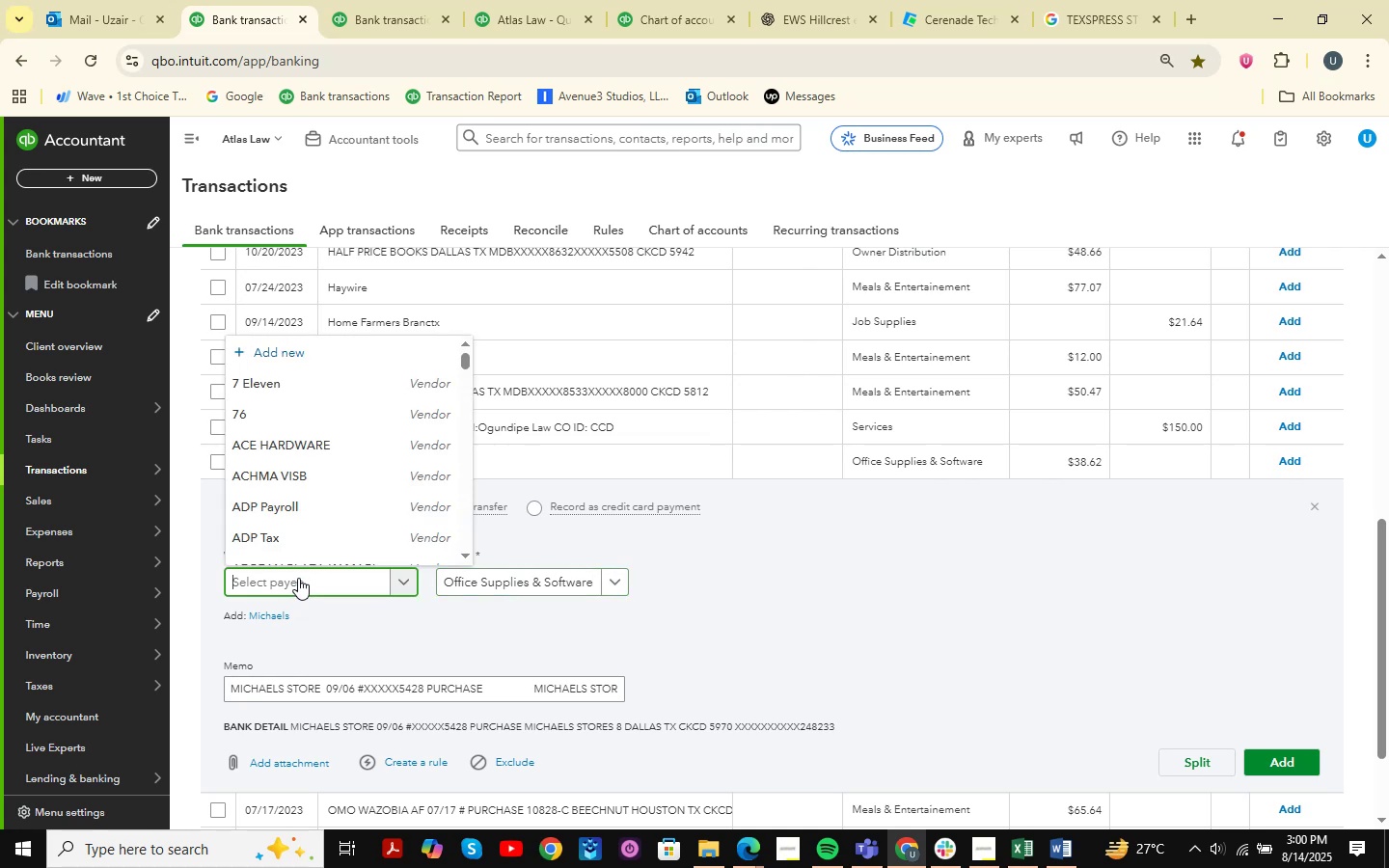 
key(CapsLock)
 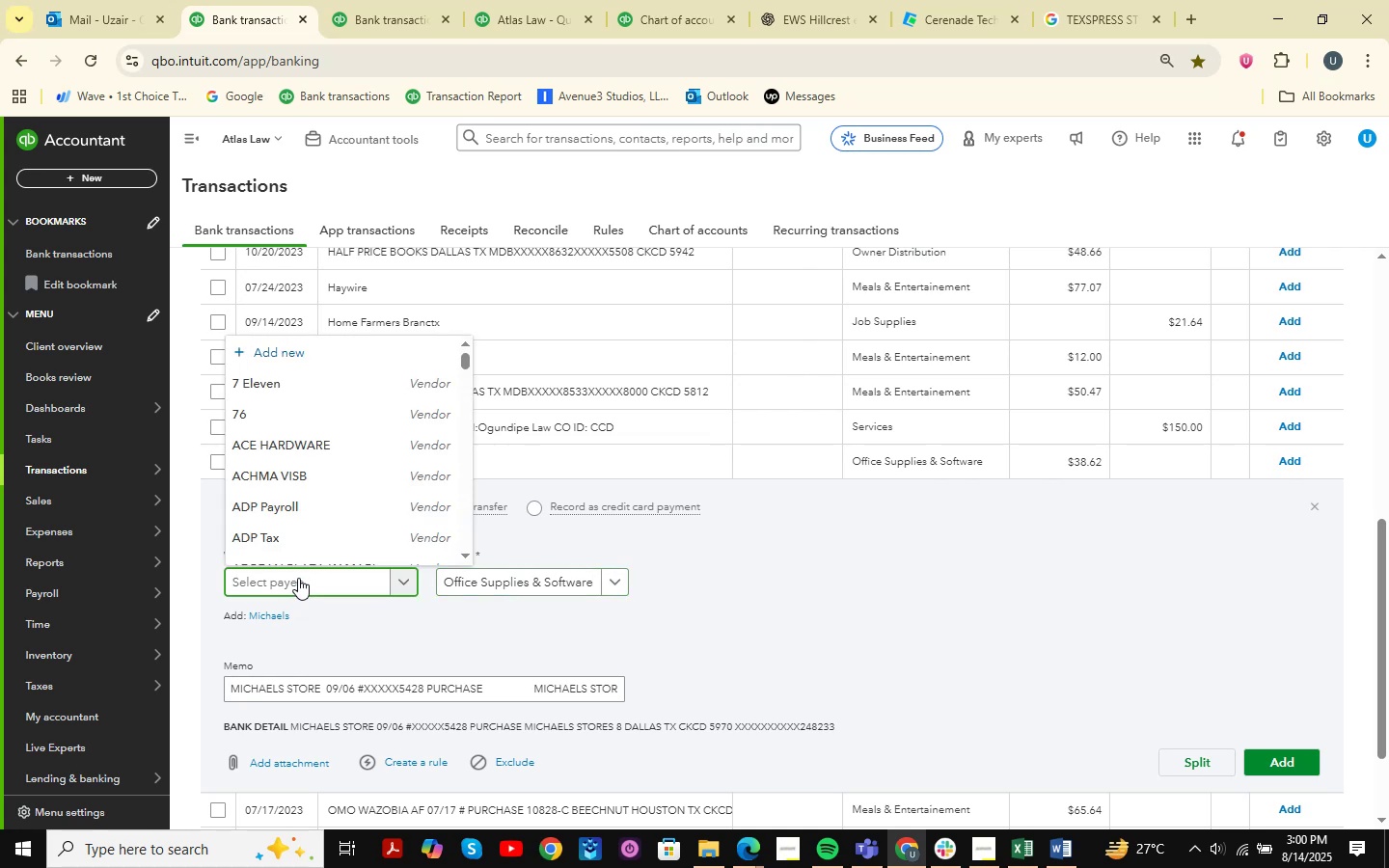 
key(CapsLock)
 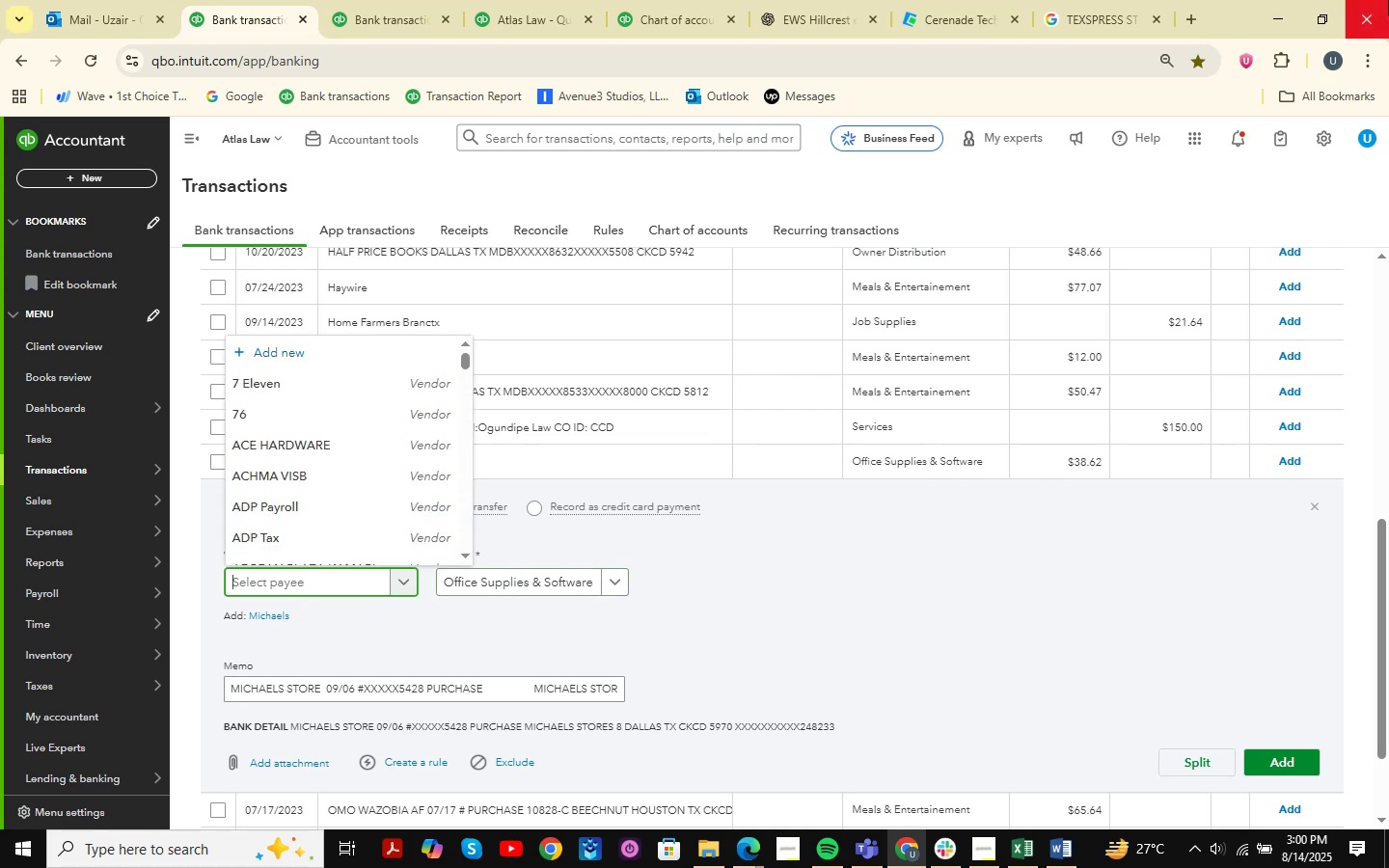 
type(Michaels )
 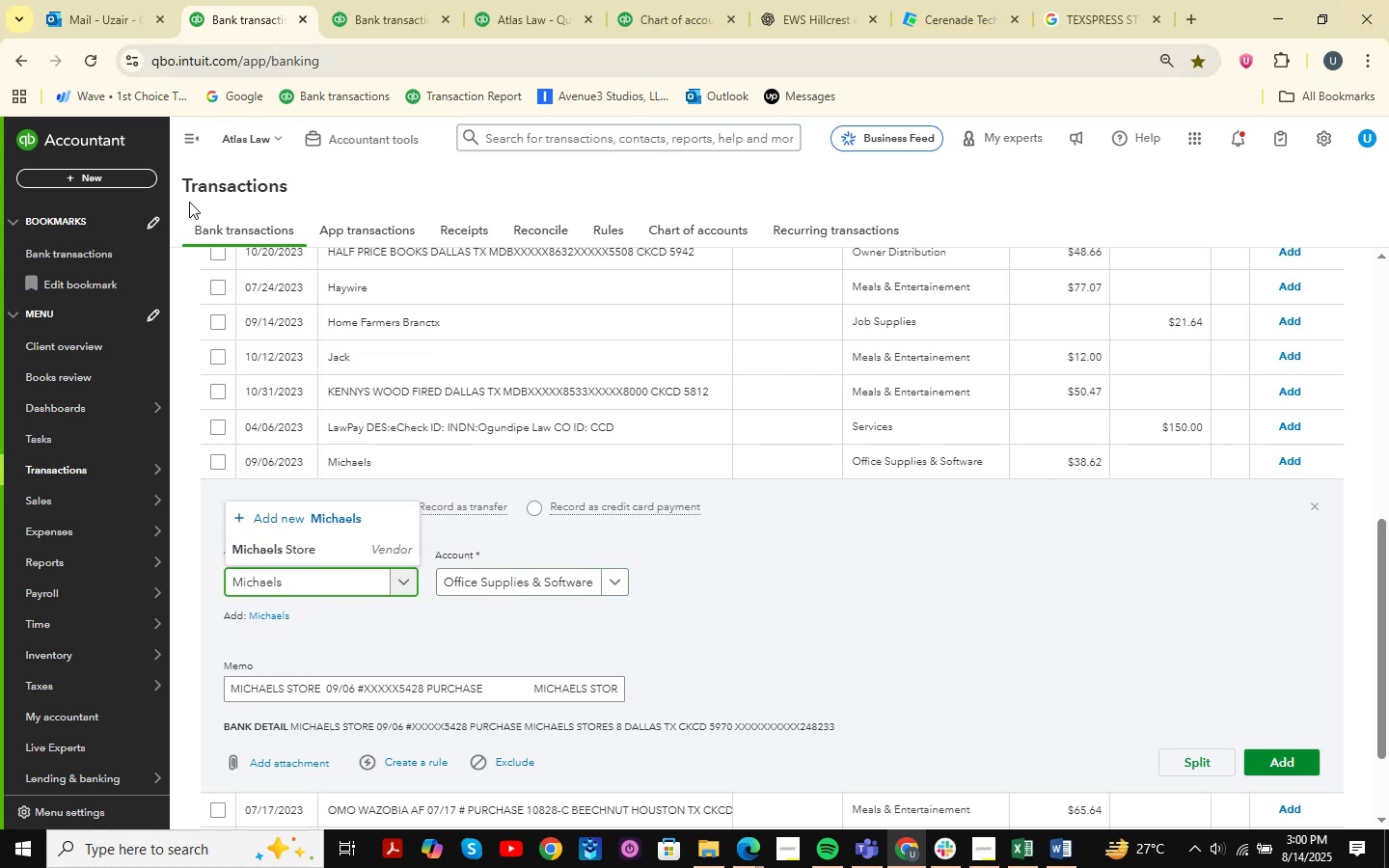 
left_click([329, 555])
 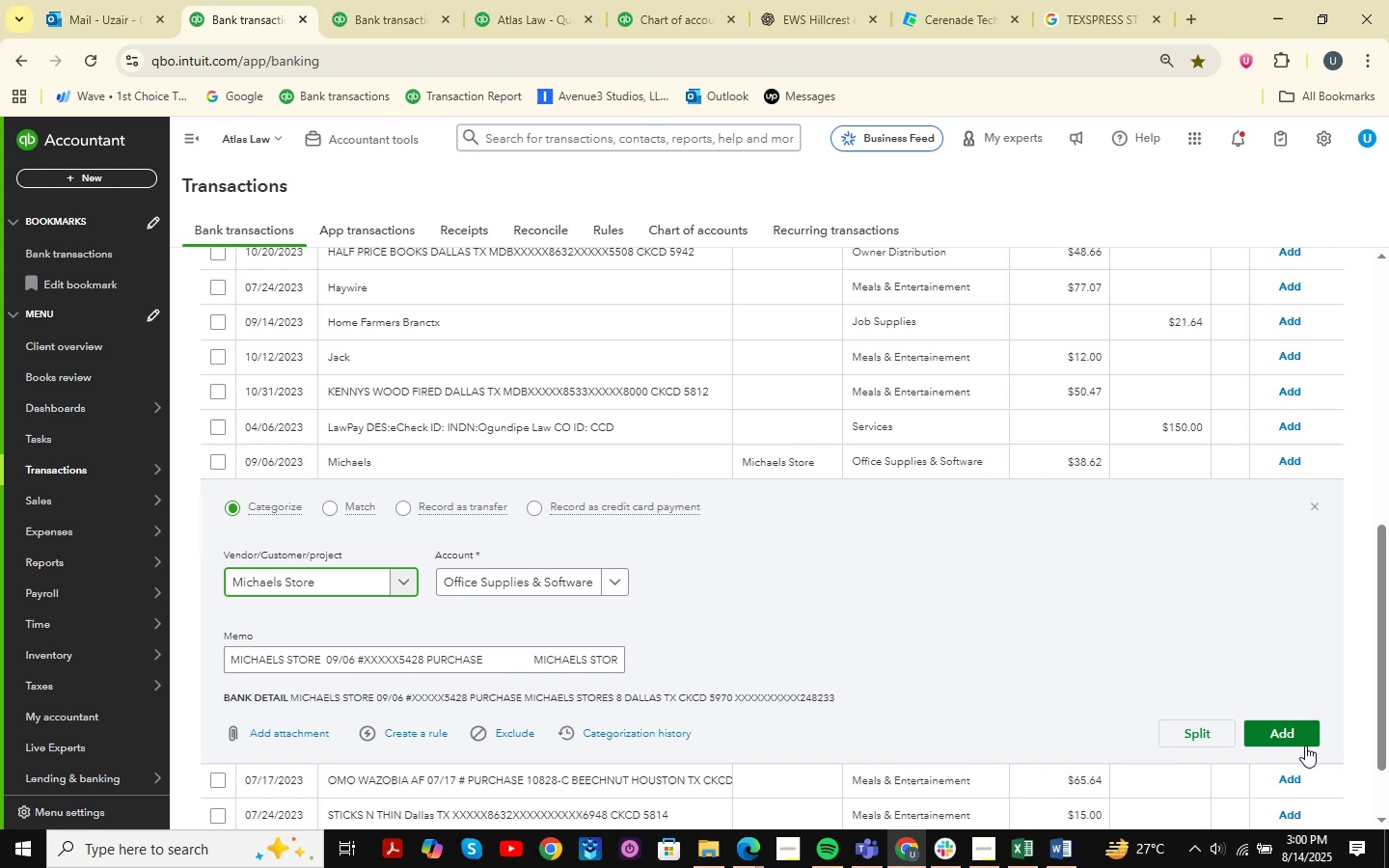 
left_click([1302, 742])
 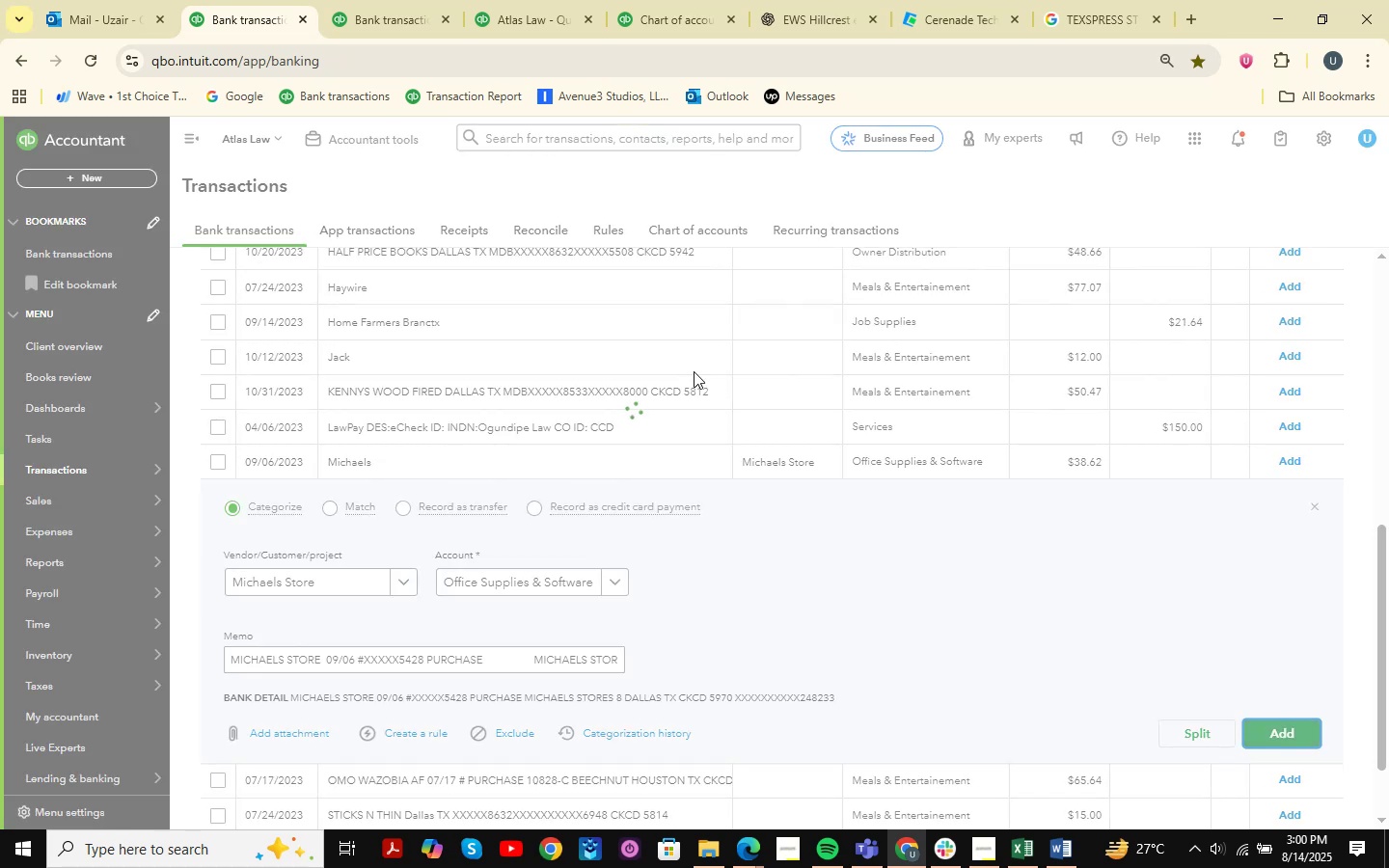 
scroll: coordinate [681, 420], scroll_direction: up, amount: 4.0
 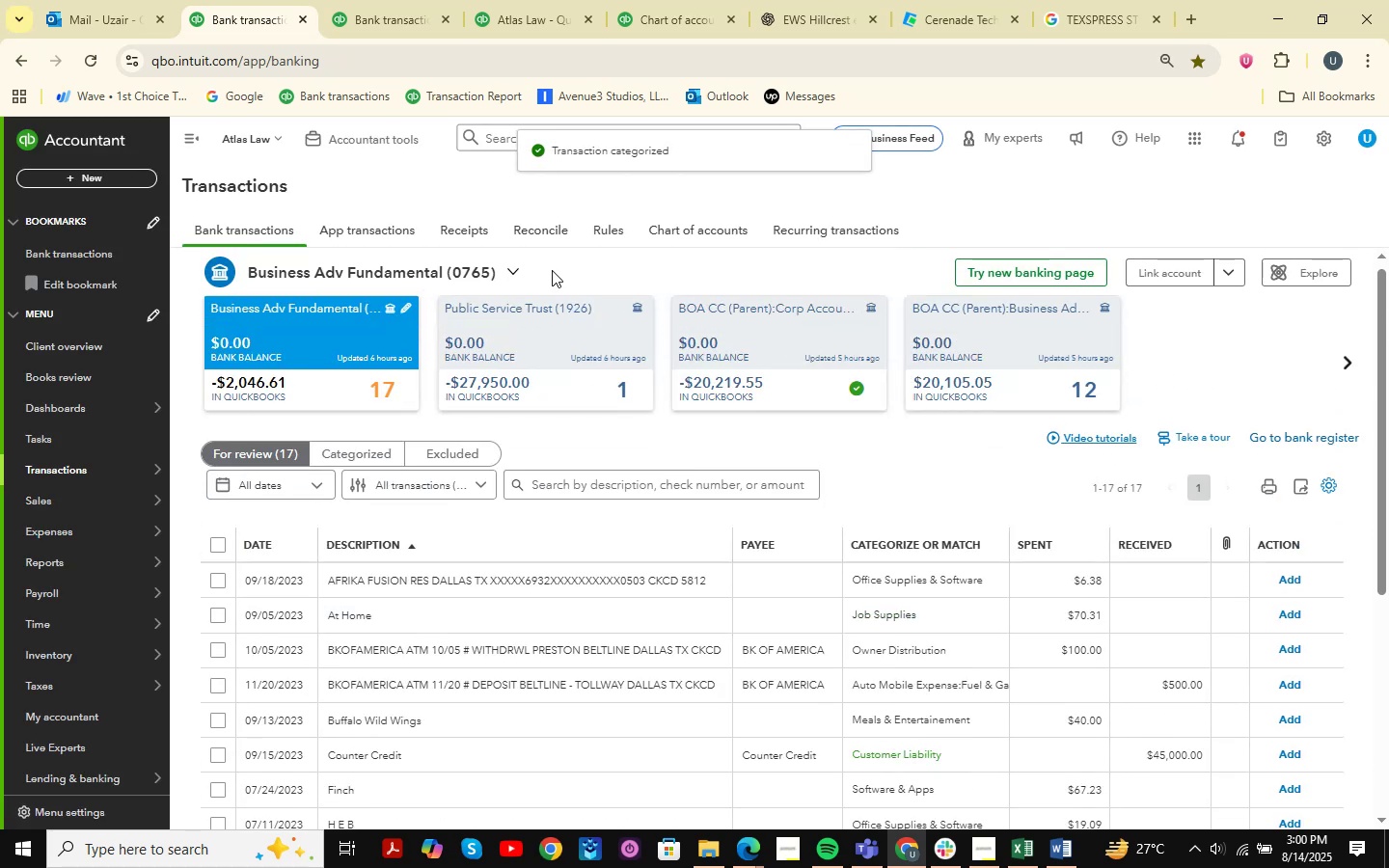 
left_click([361, 0])
 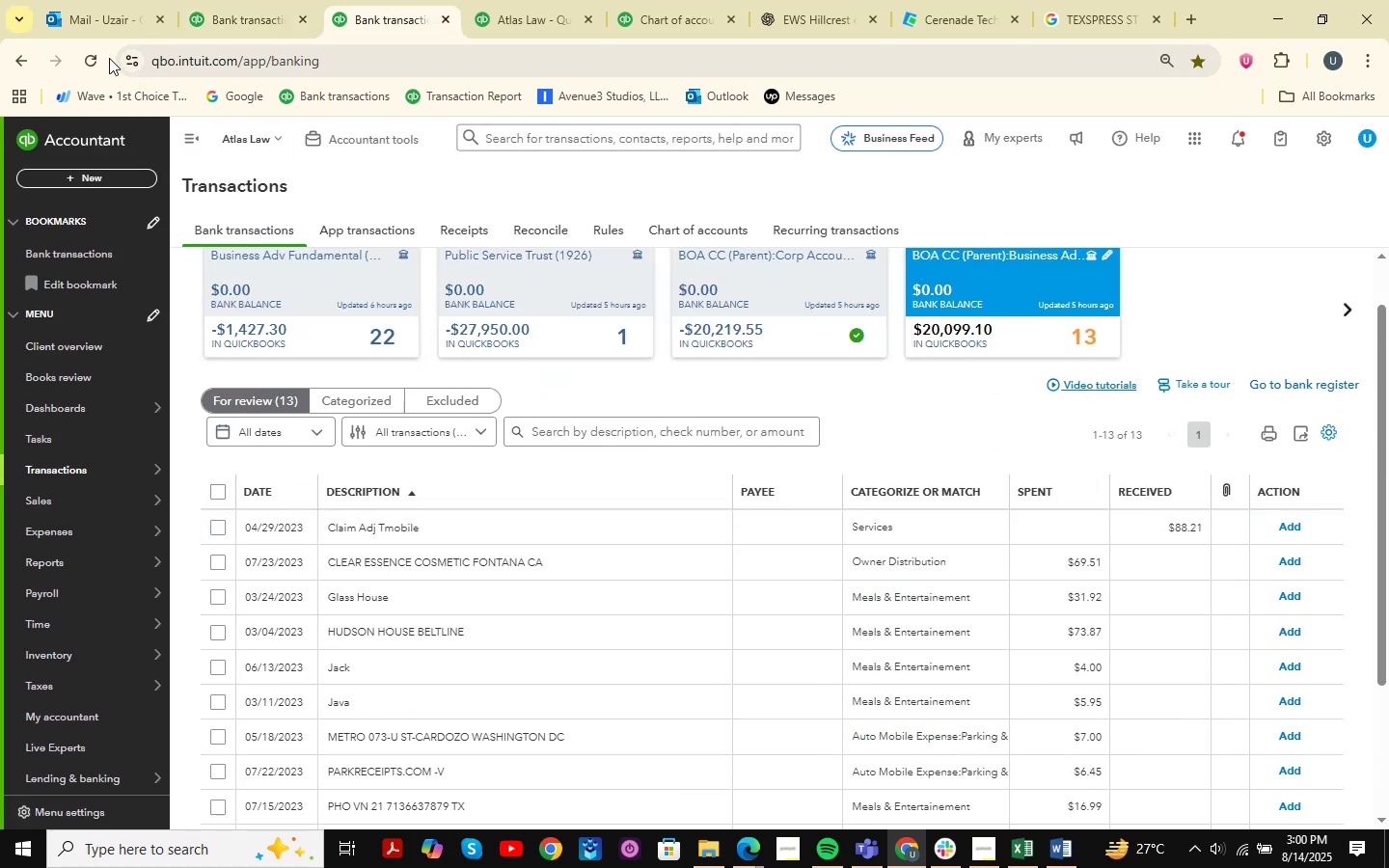 
left_click([81, 58])
 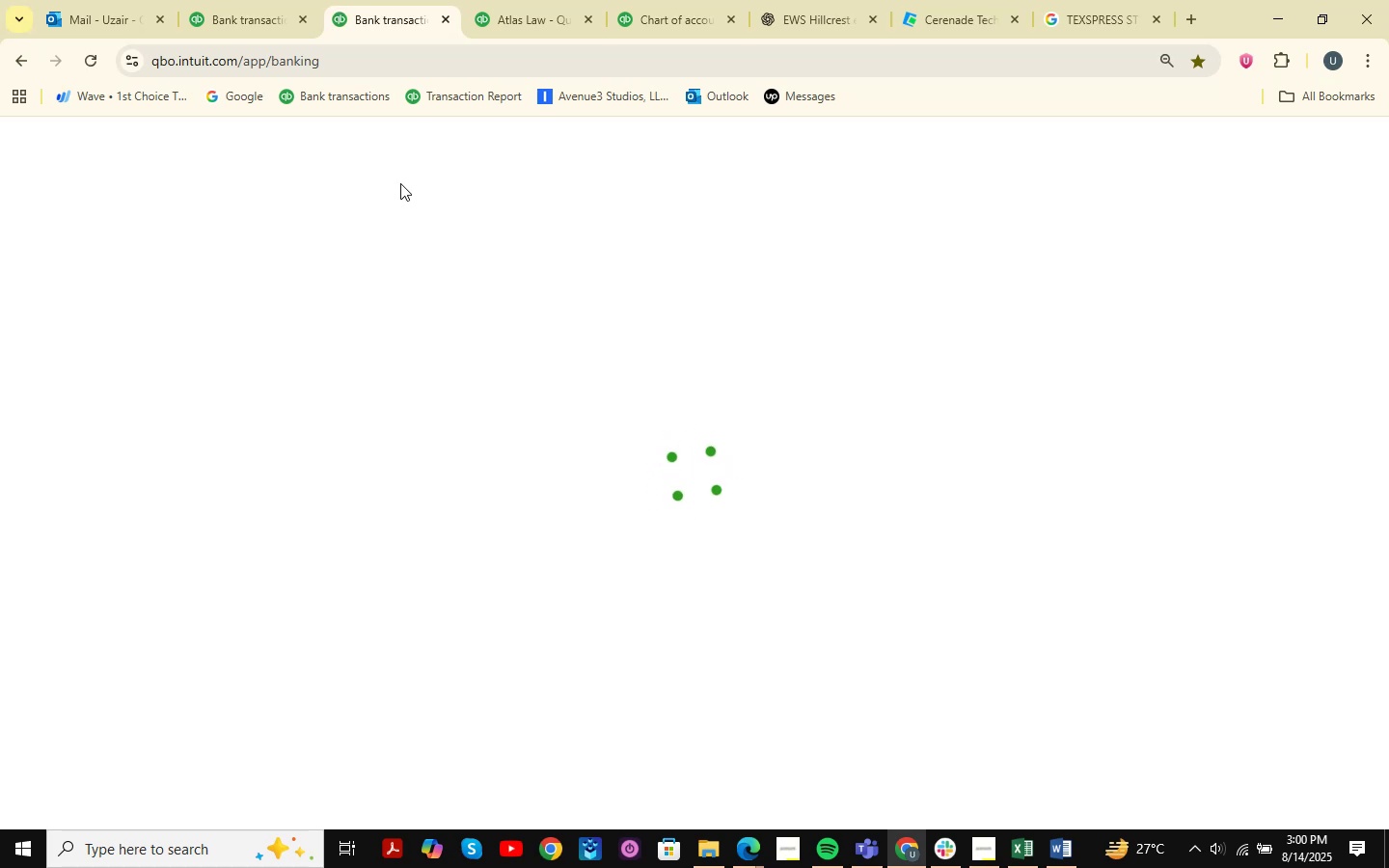 
wait(12.39)
 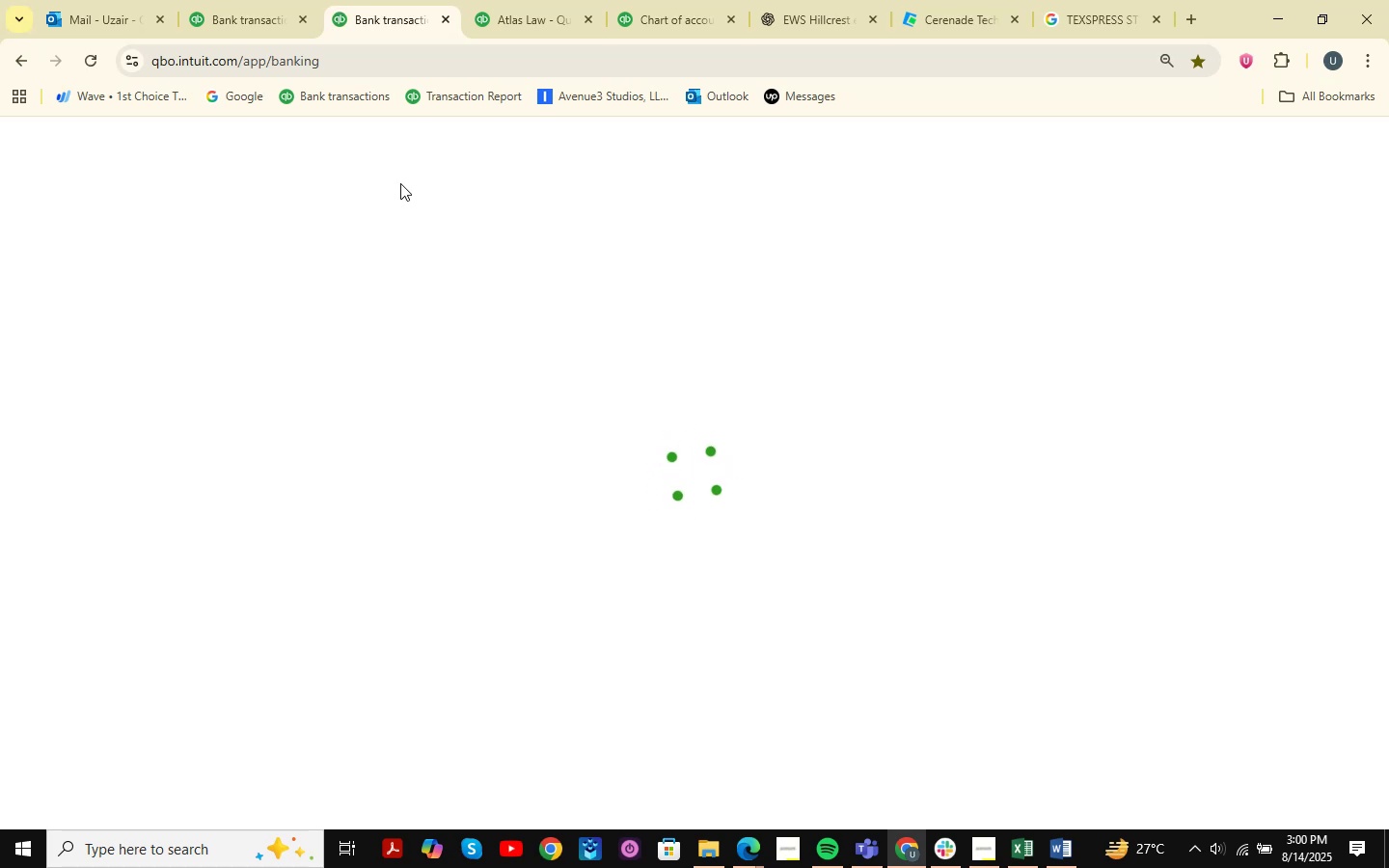 
left_click([261, 17])
 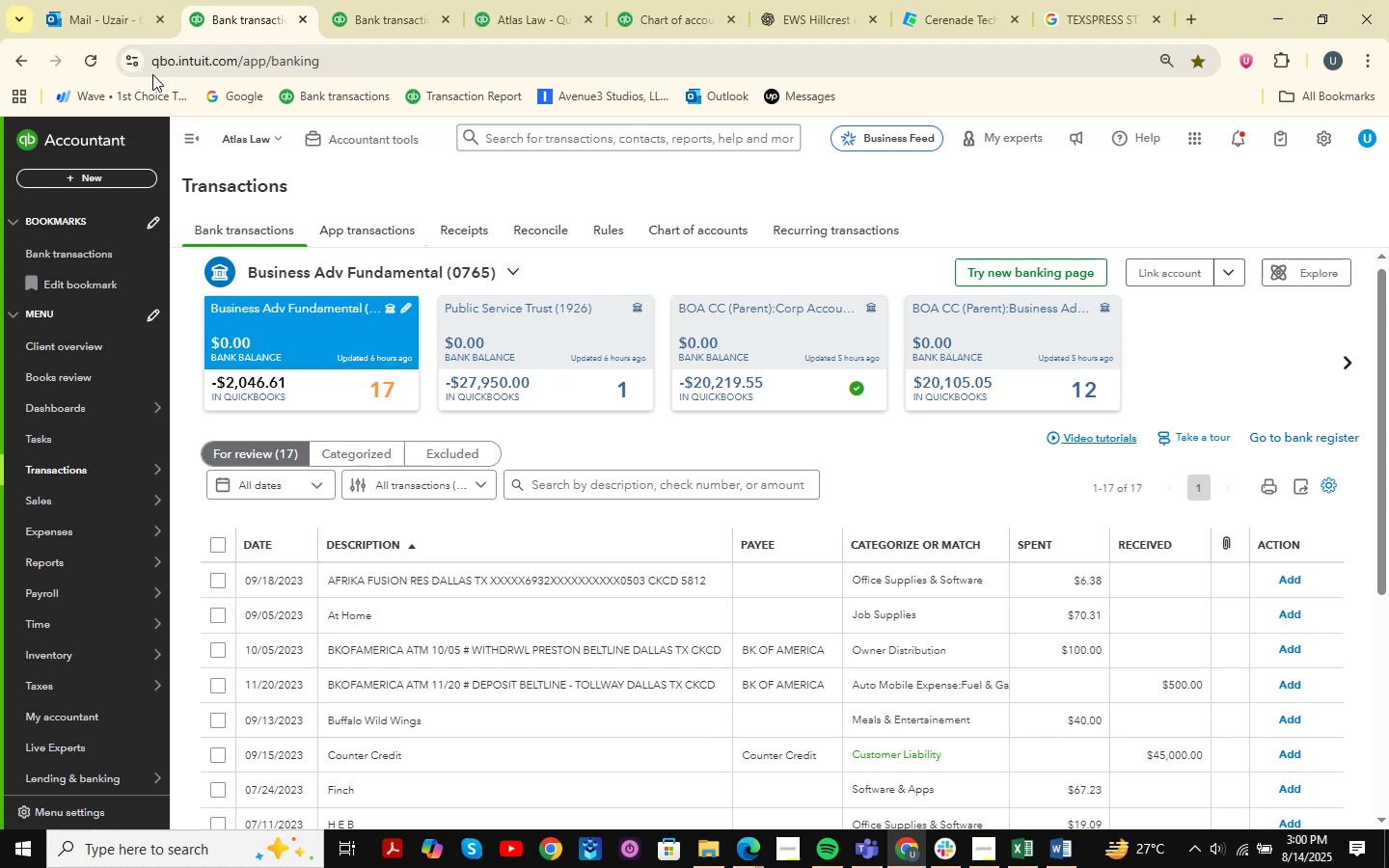 
left_click([83, 58])
 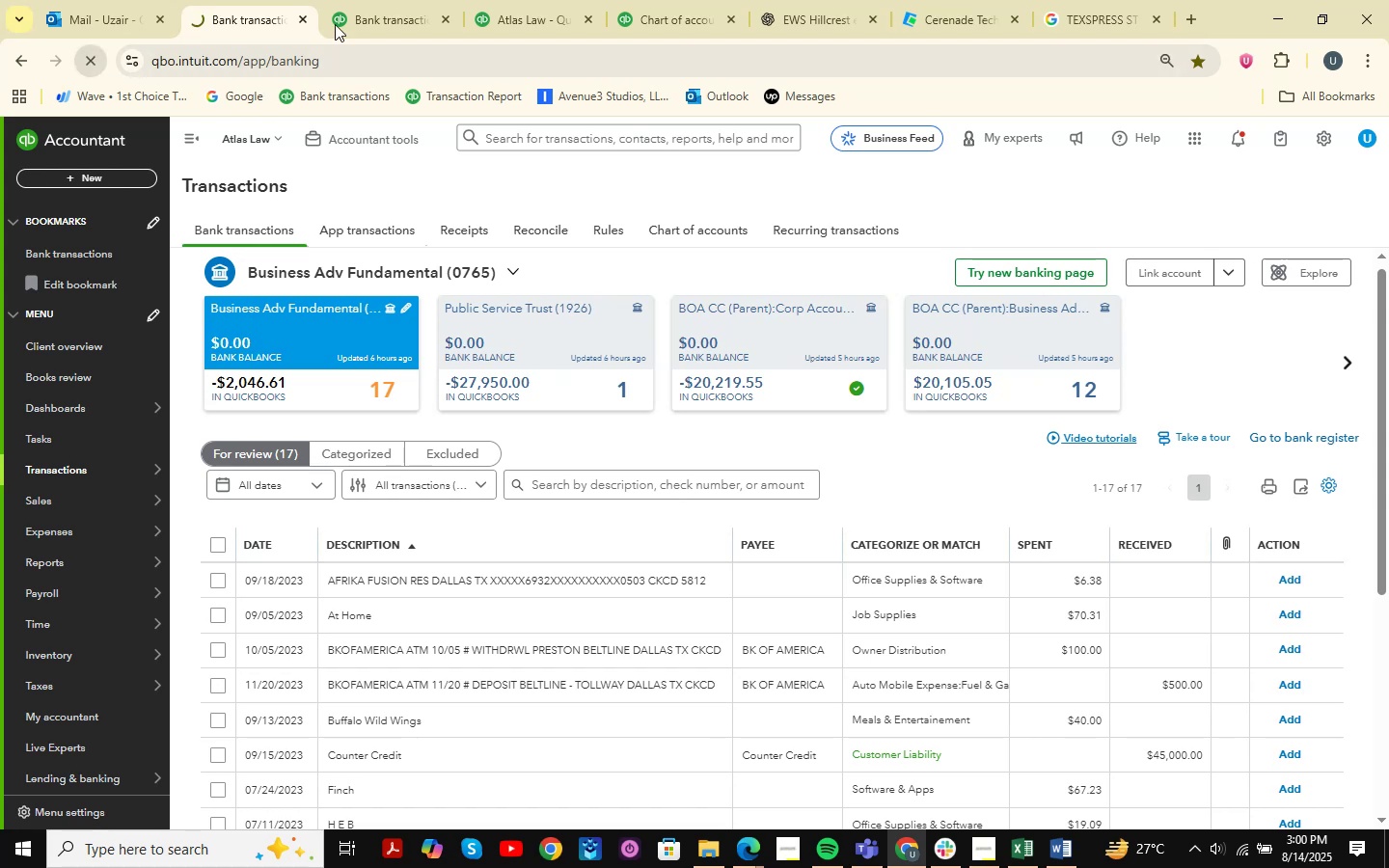 
double_click([344, 4])
 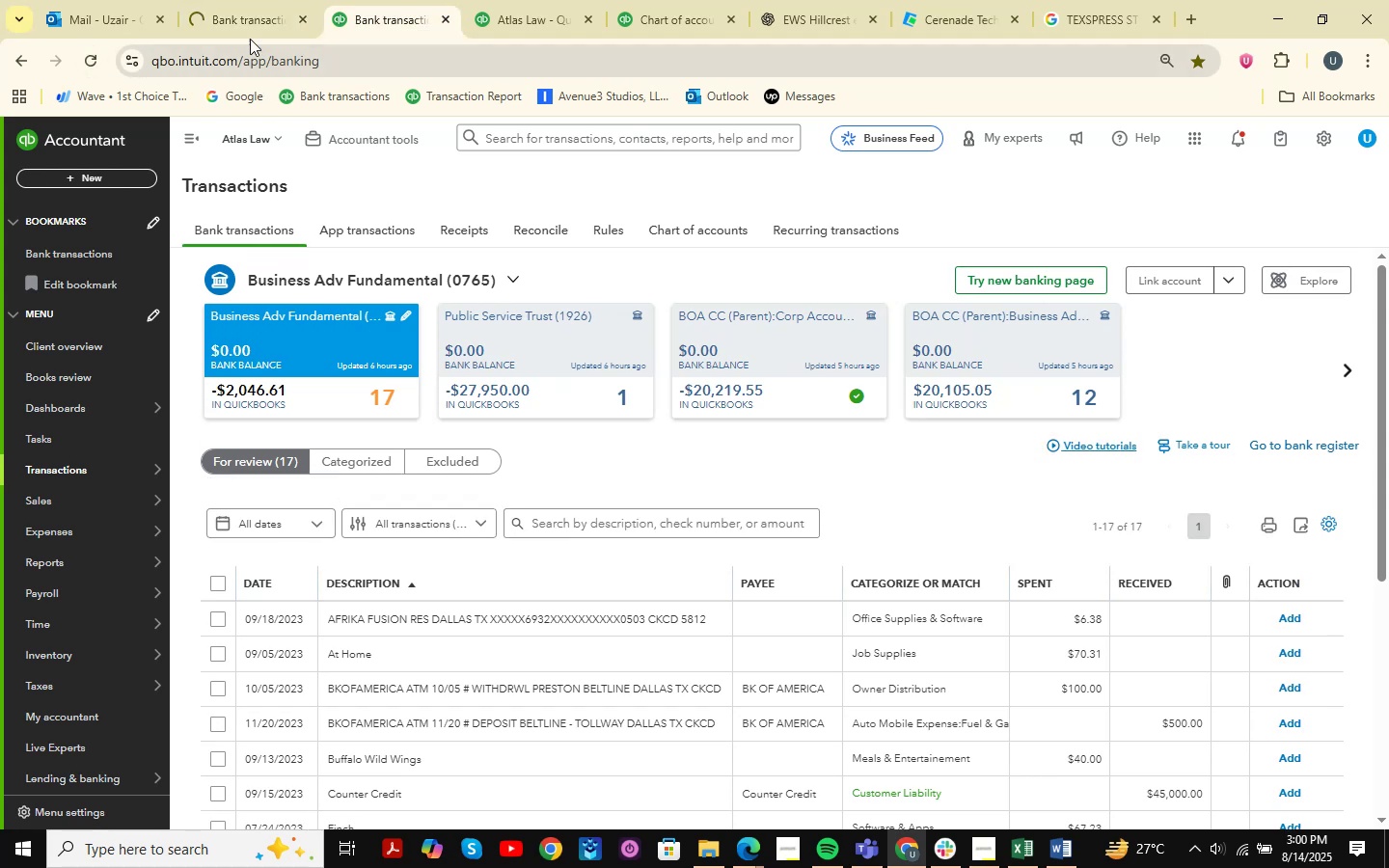 
left_click([249, 10])
 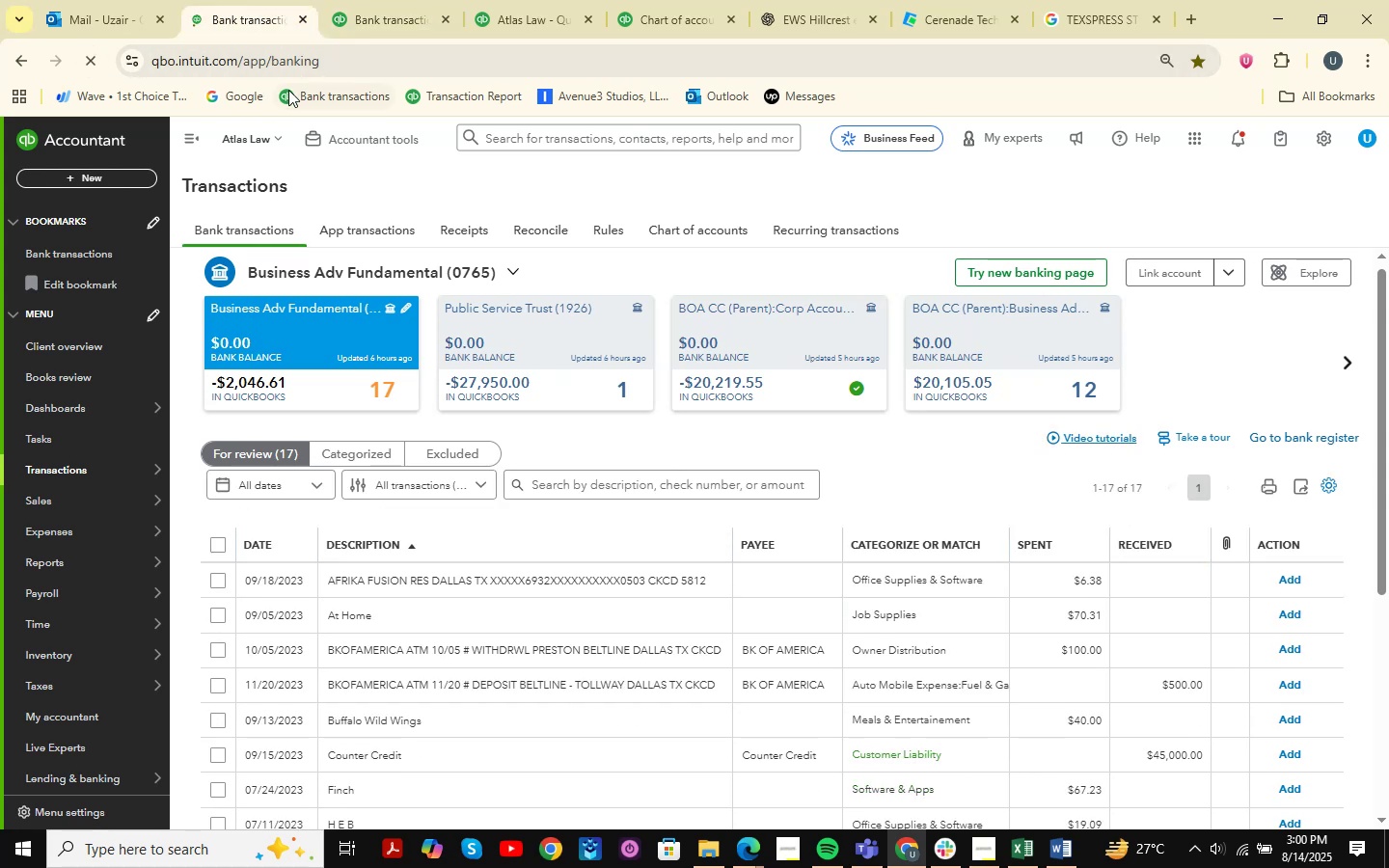 
mouse_move([303, 105])
 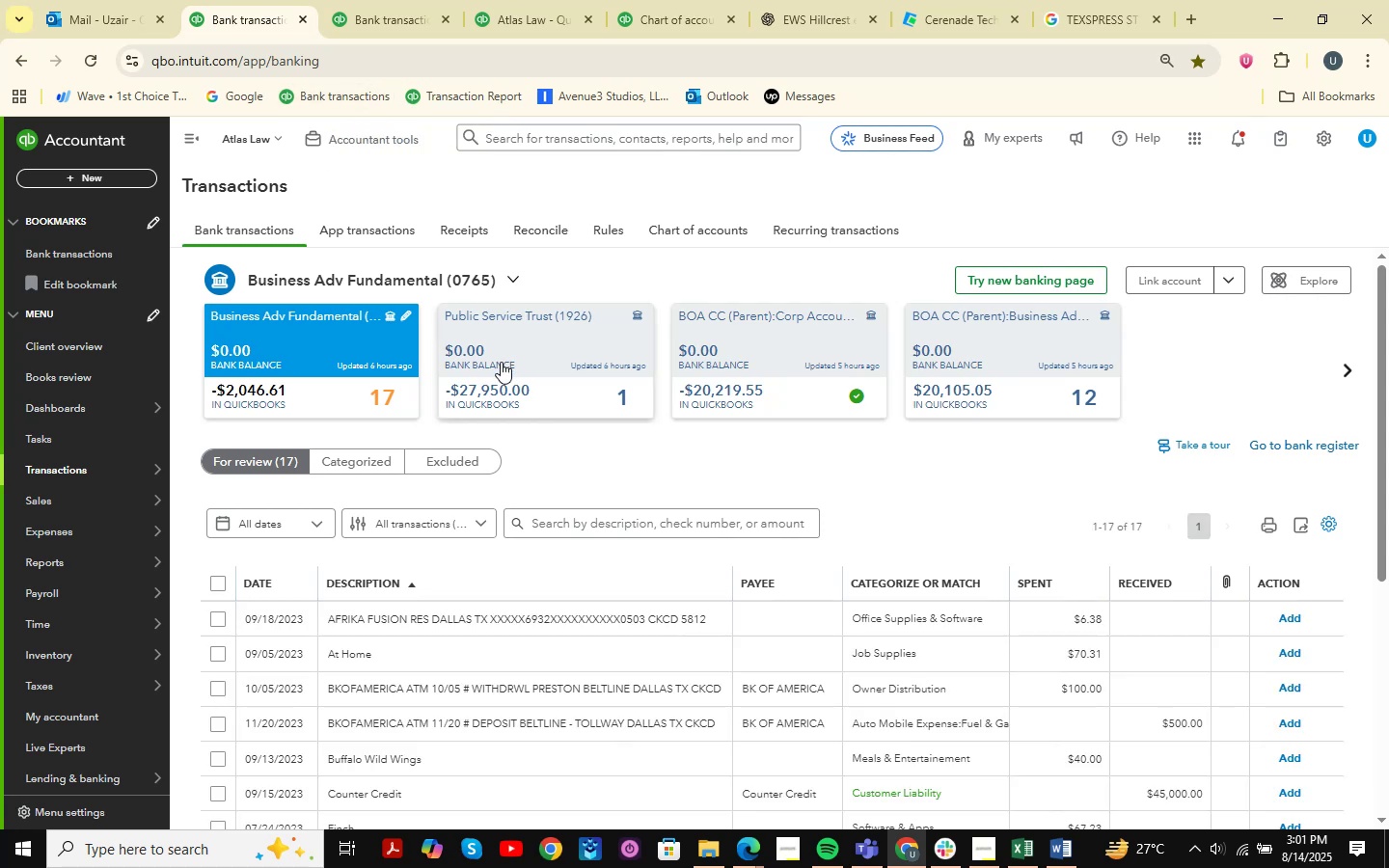 
scroll: coordinate [518, 406], scroll_direction: down, amount: 12.0
 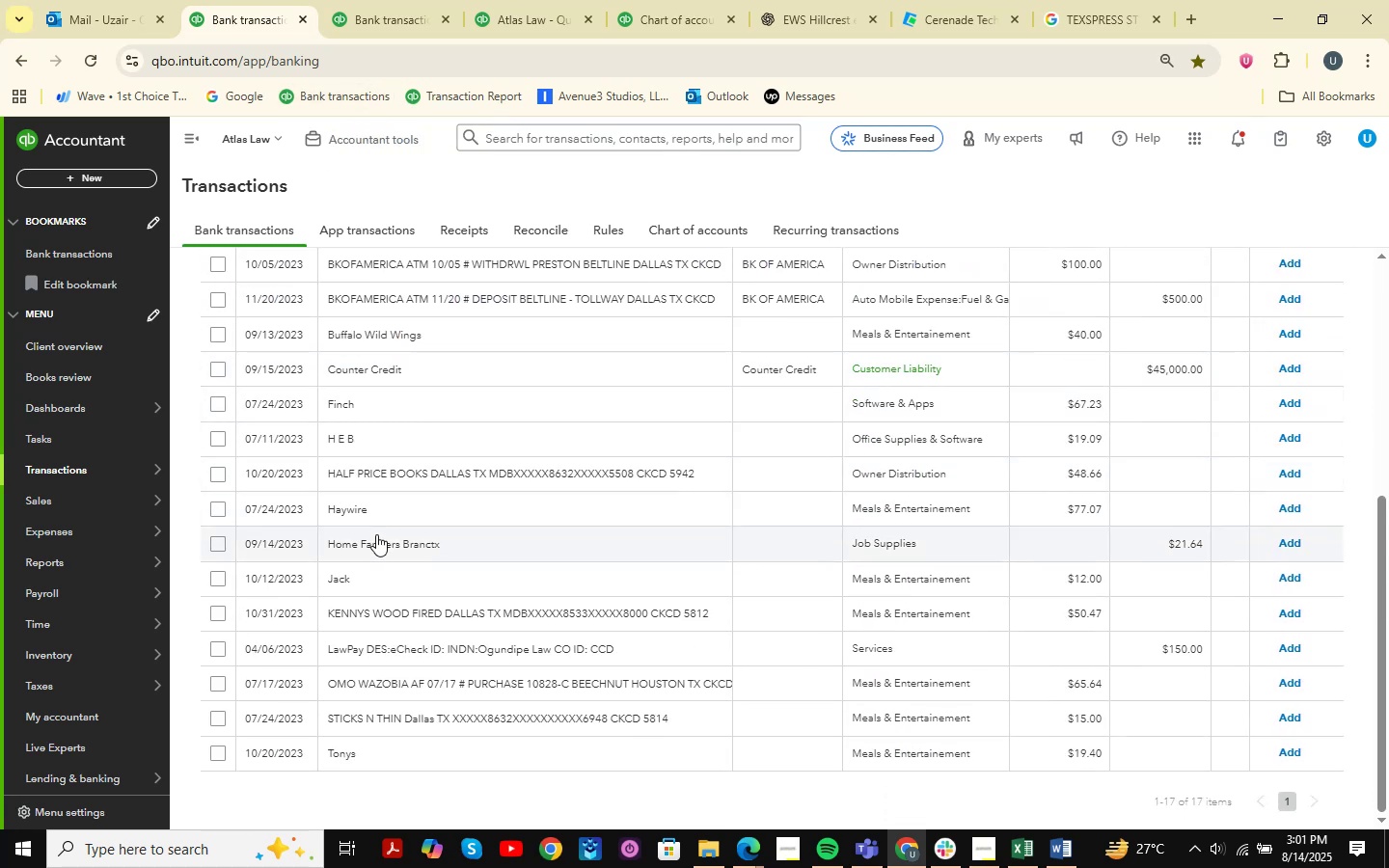 
scroll: coordinate [376, 534], scroll_direction: up, amount: 1.0
 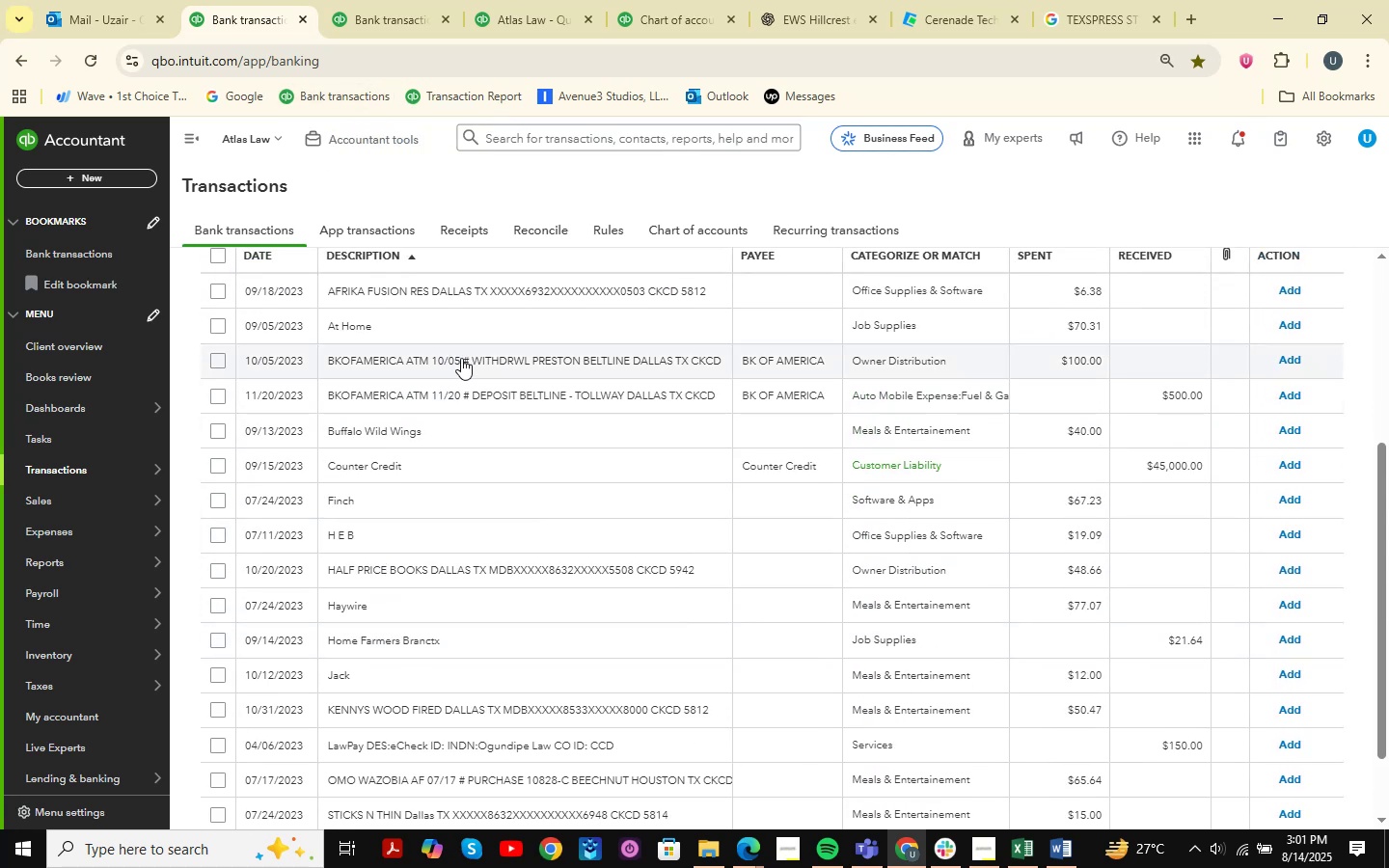 
left_click([461, 358])
 